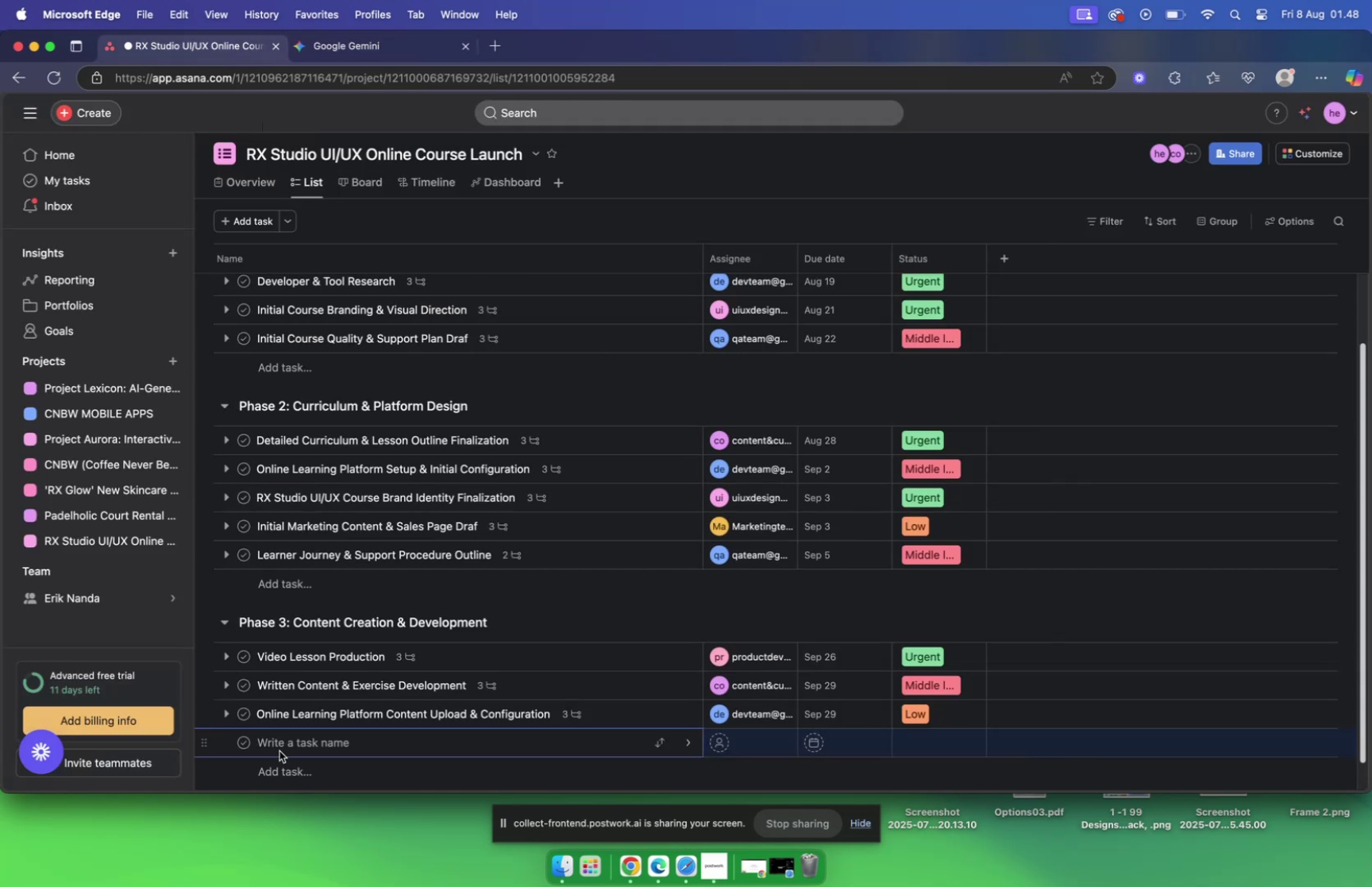 
left_click([283, 743])
 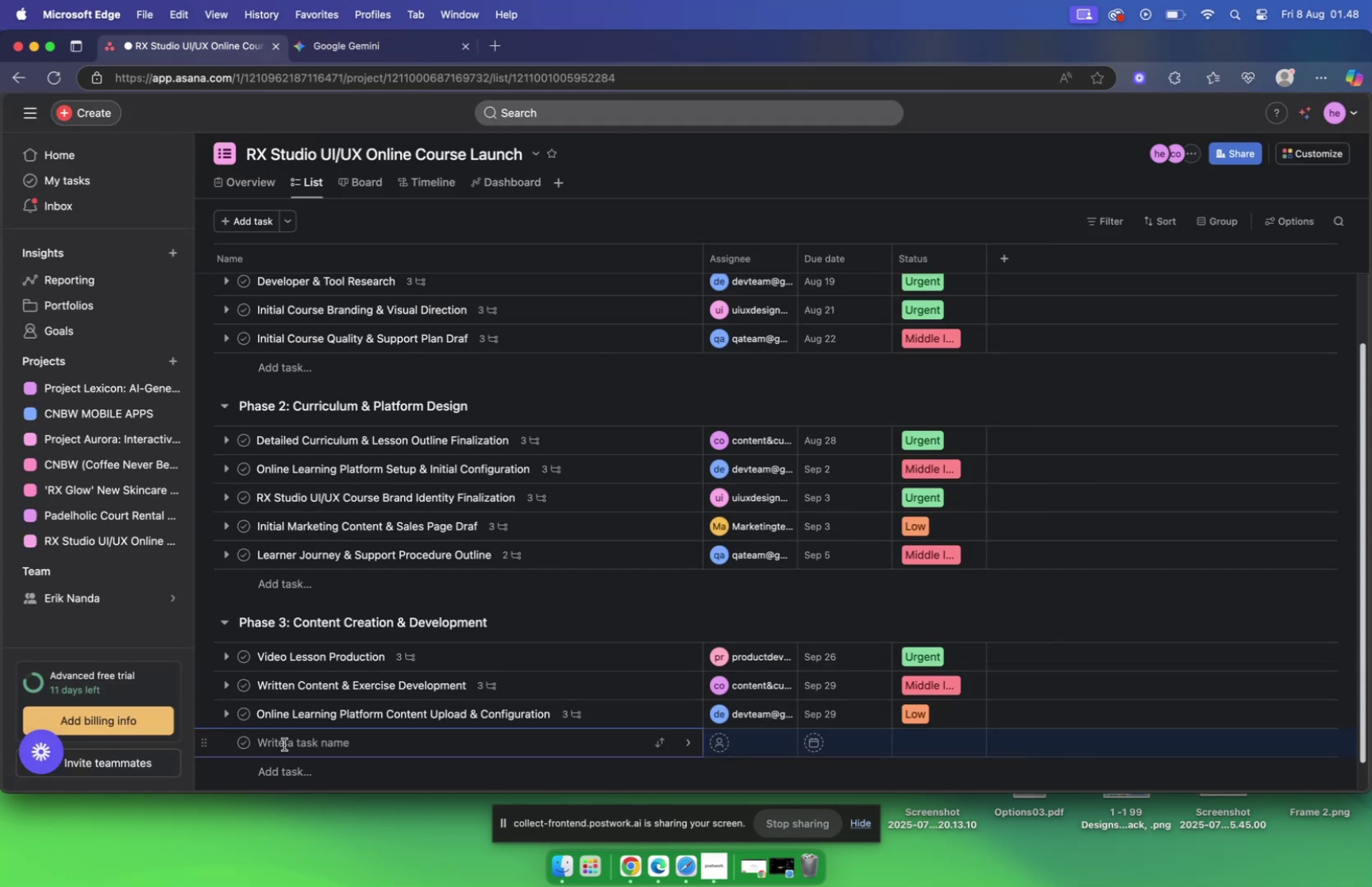 
scroll: coordinate [344, 707], scroll_direction: down, amount: 2.0
 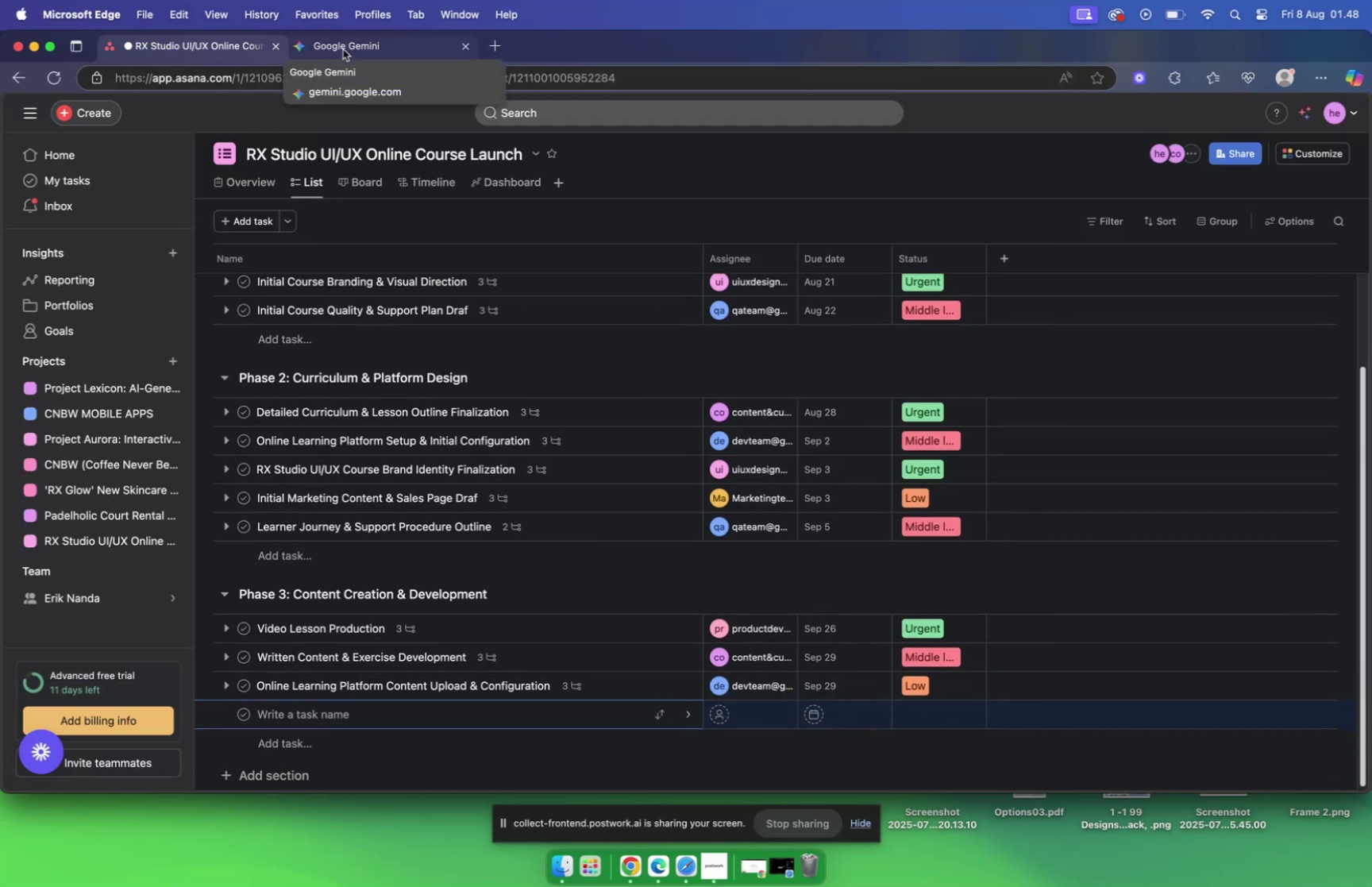 
wait(5.05)
 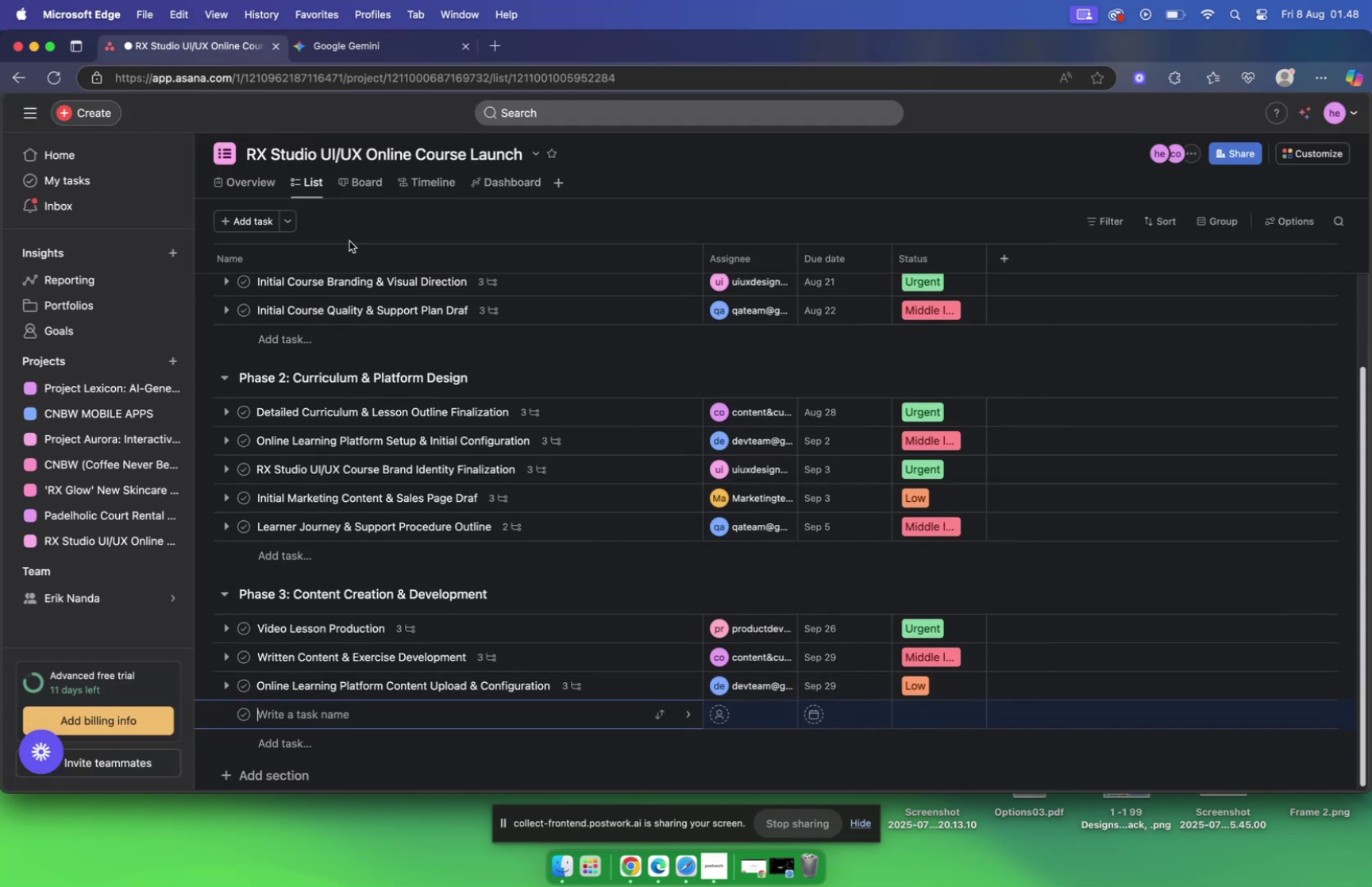 
left_click([343, 49])
 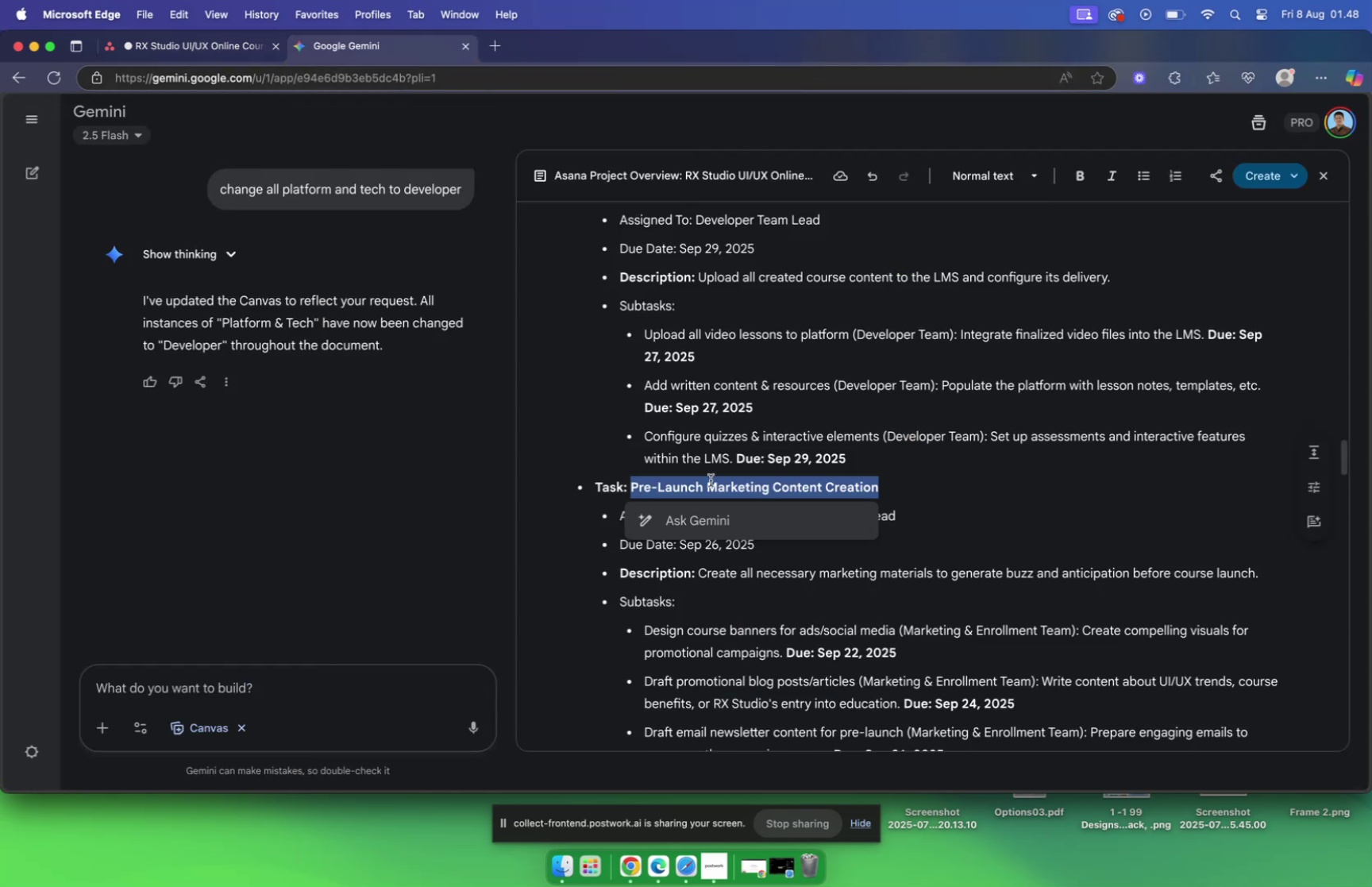 
scroll: coordinate [711, 480], scroll_direction: down, amount: 5.0
 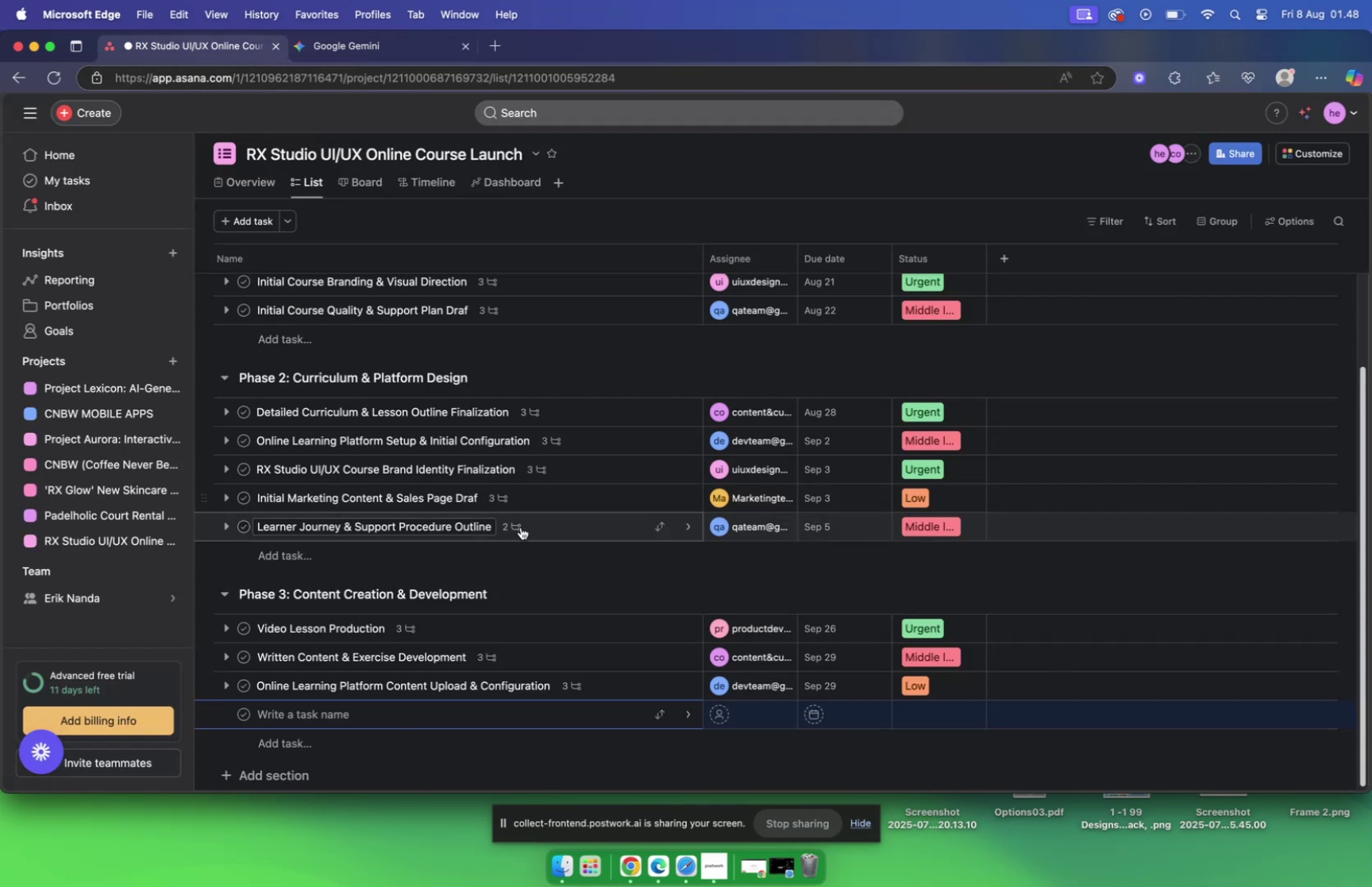 
wait(5.19)
 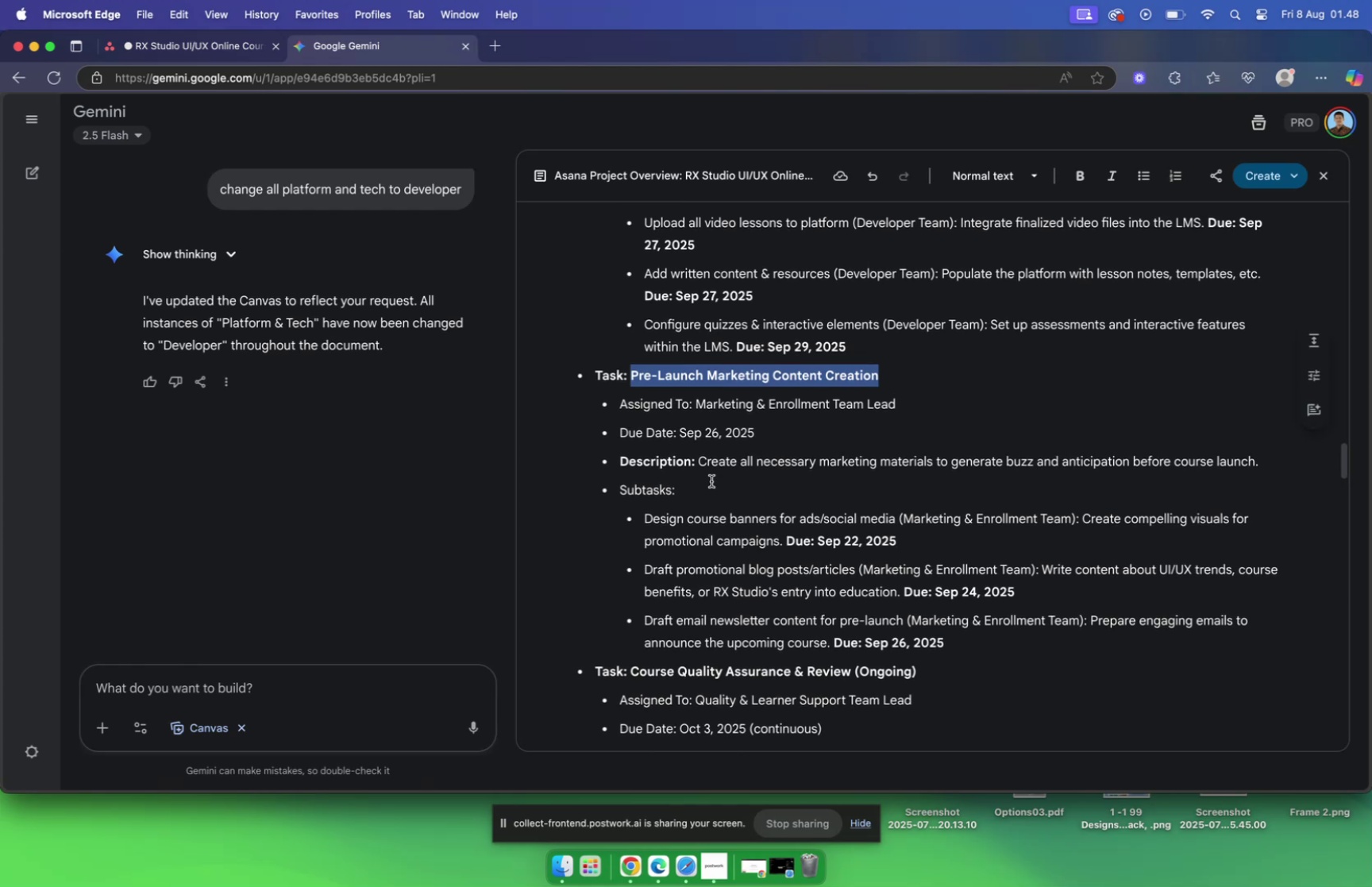 
key(Meta+V)
 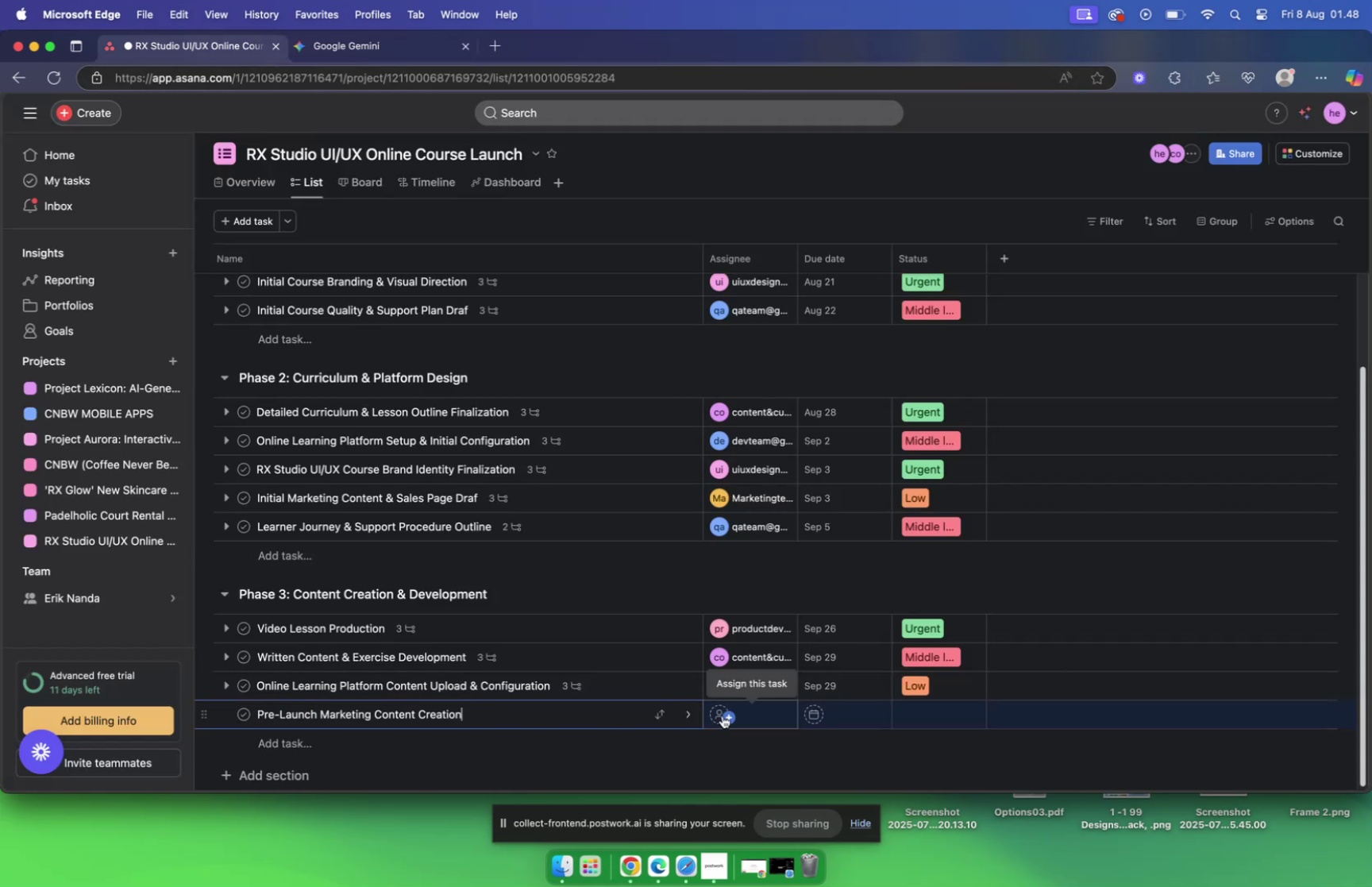 
left_click([720, 714])
 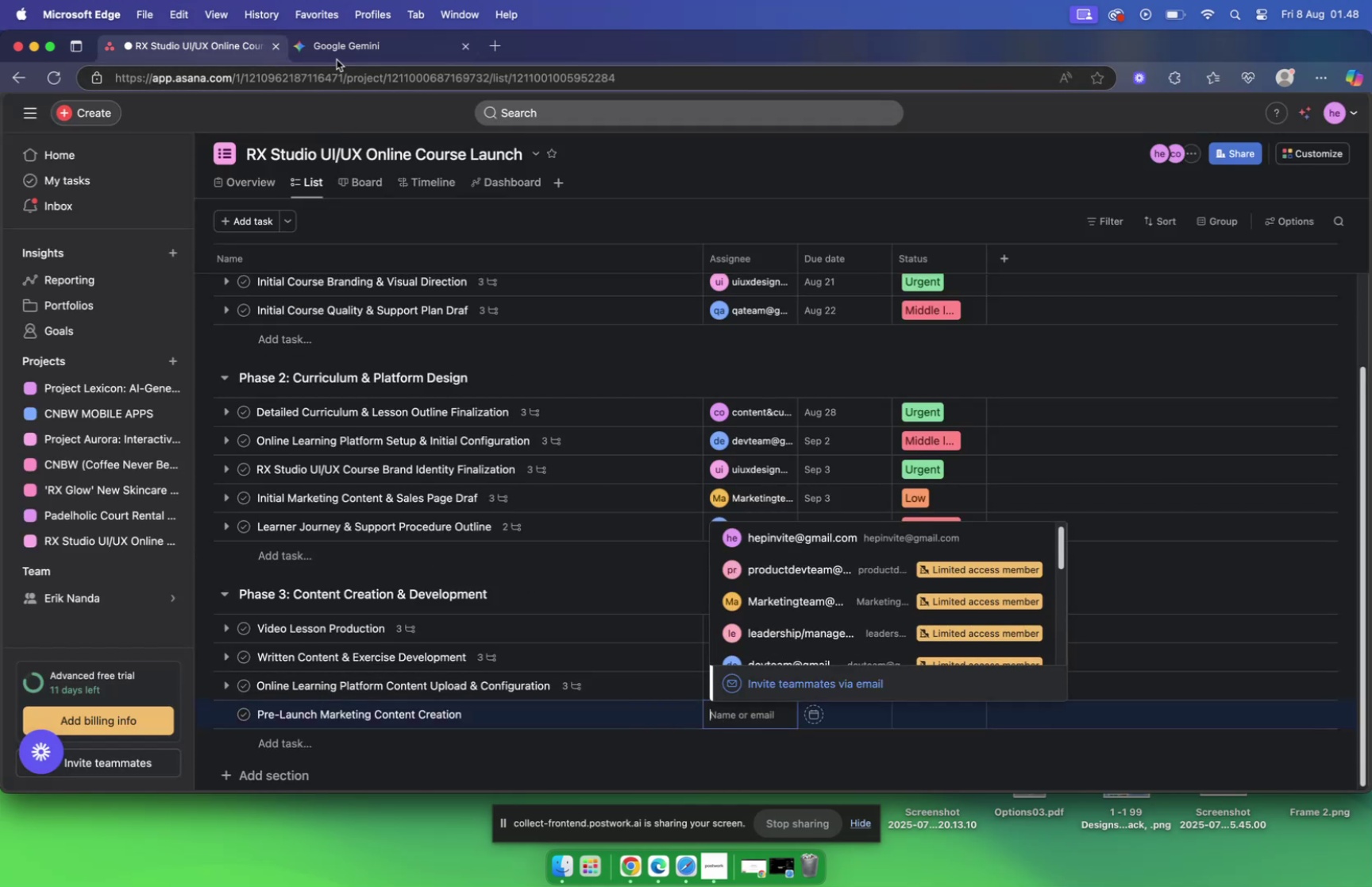 
left_click([335, 45])
 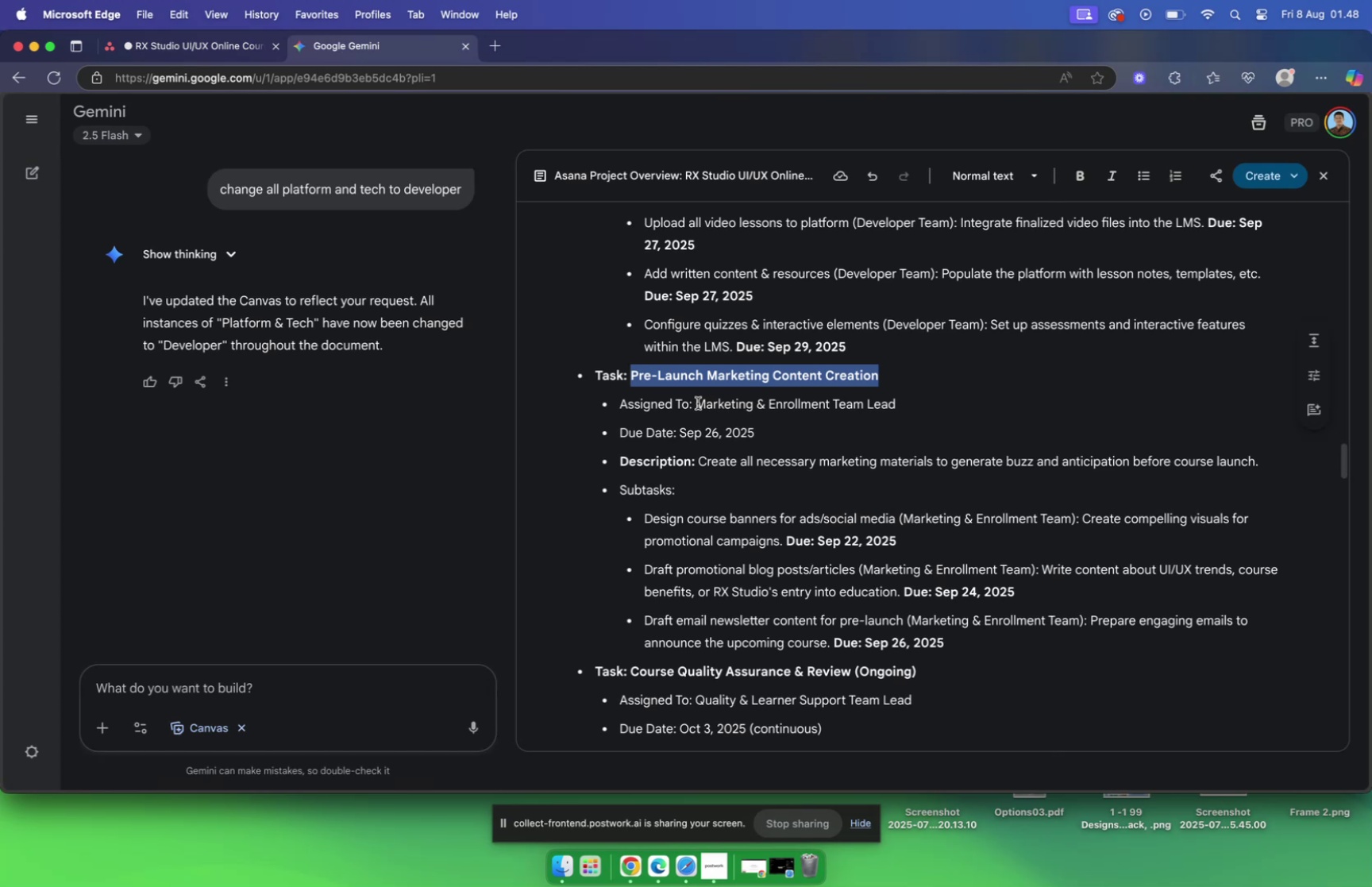 
left_click_drag(start_coordinate=[698, 403], to_coordinate=[904, 401])
 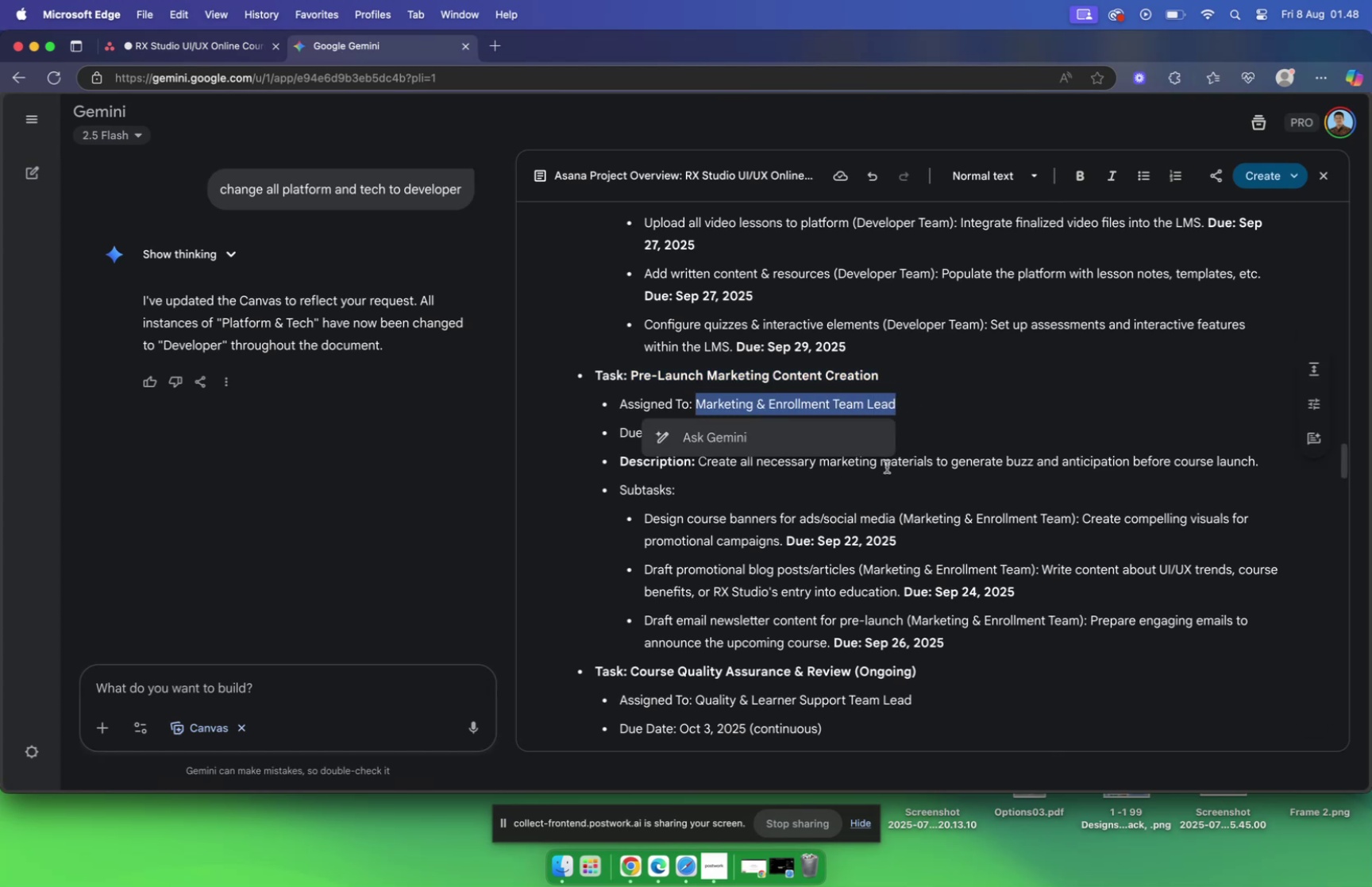 
left_click([1005, 447])
 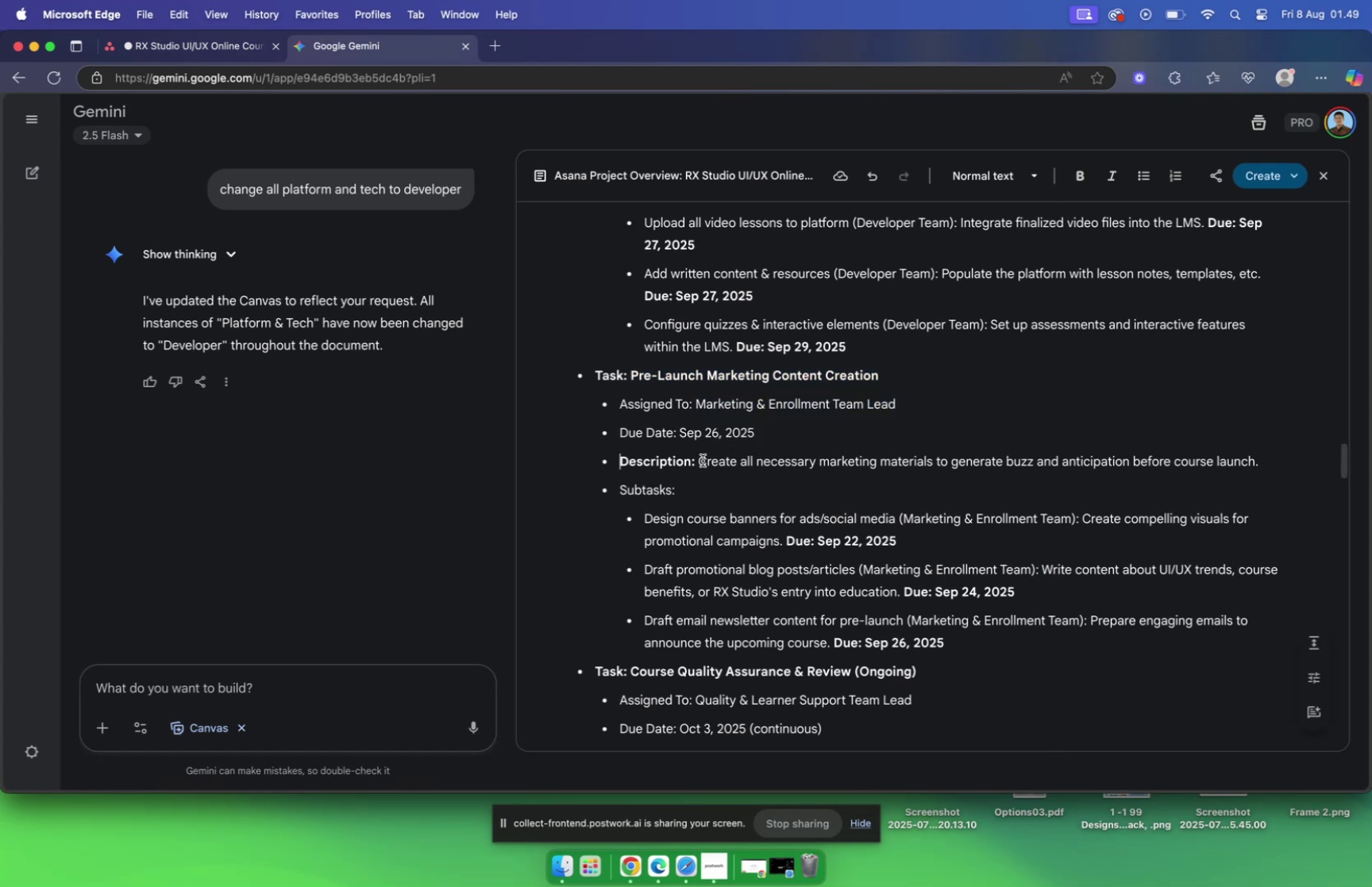 
left_click_drag(start_coordinate=[703, 460], to_coordinate=[792, 463])
 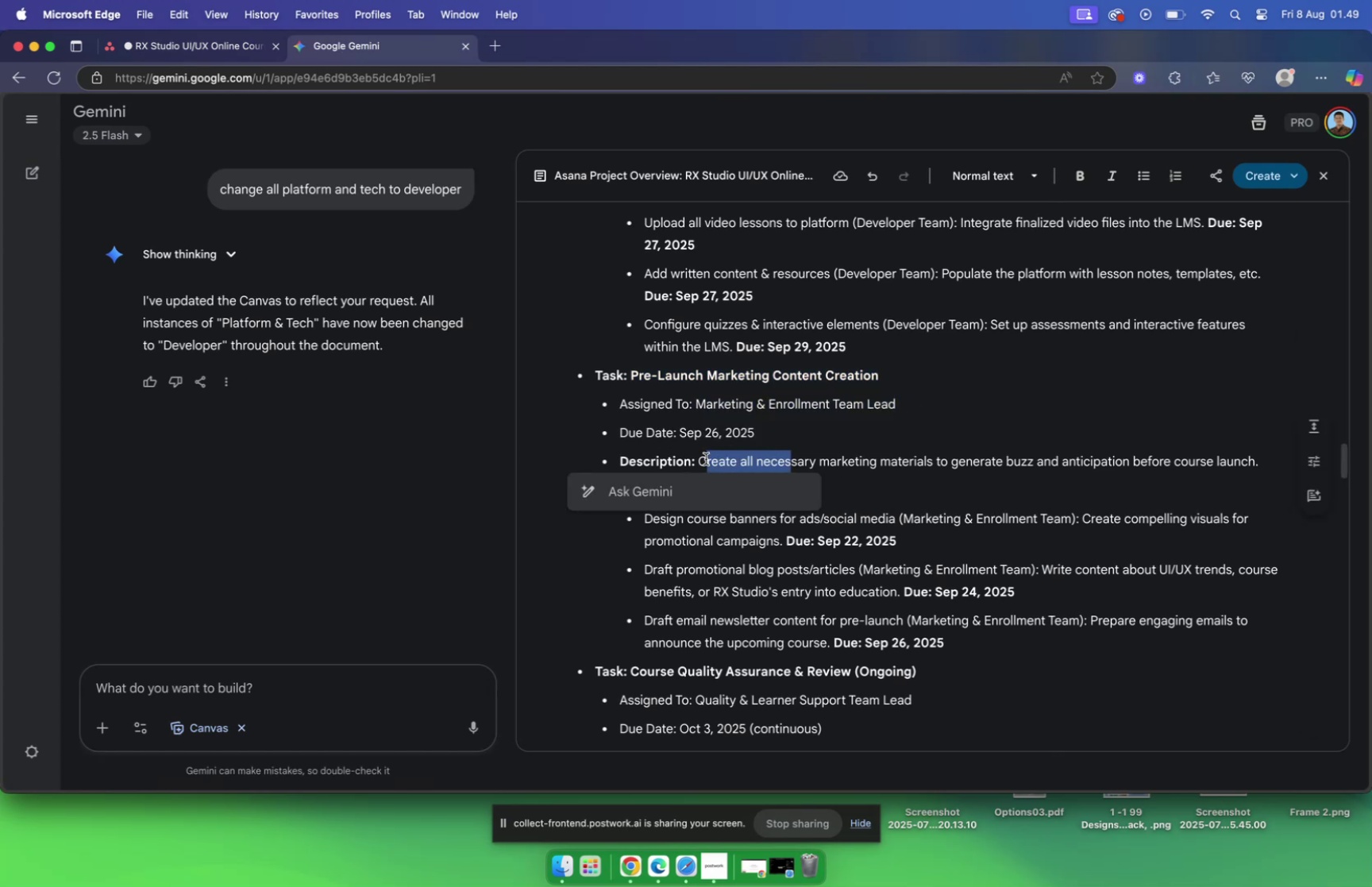 
left_click([700, 457])
 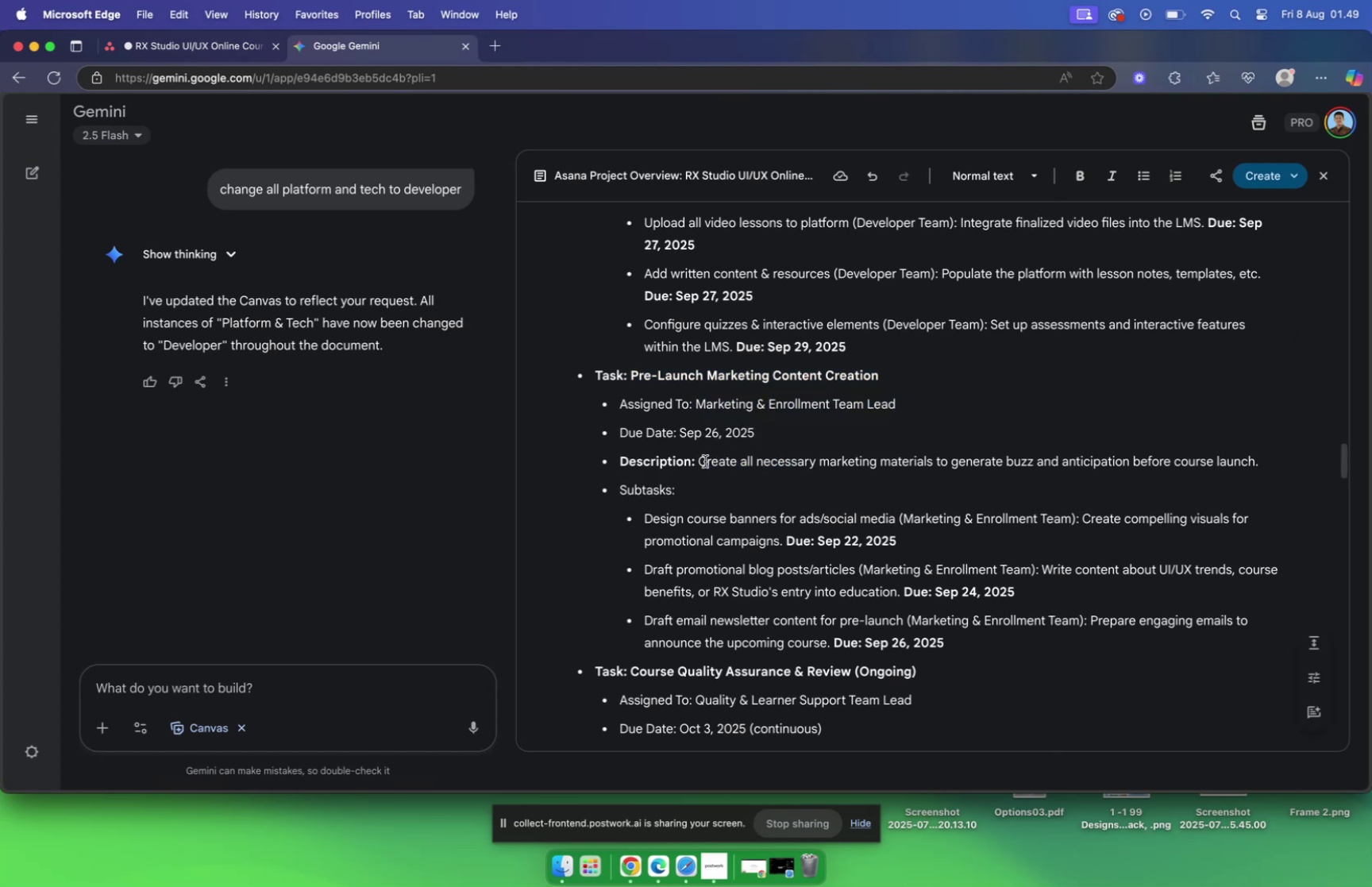 
left_click_drag(start_coordinate=[698, 460], to_coordinate=[1247, 472])
 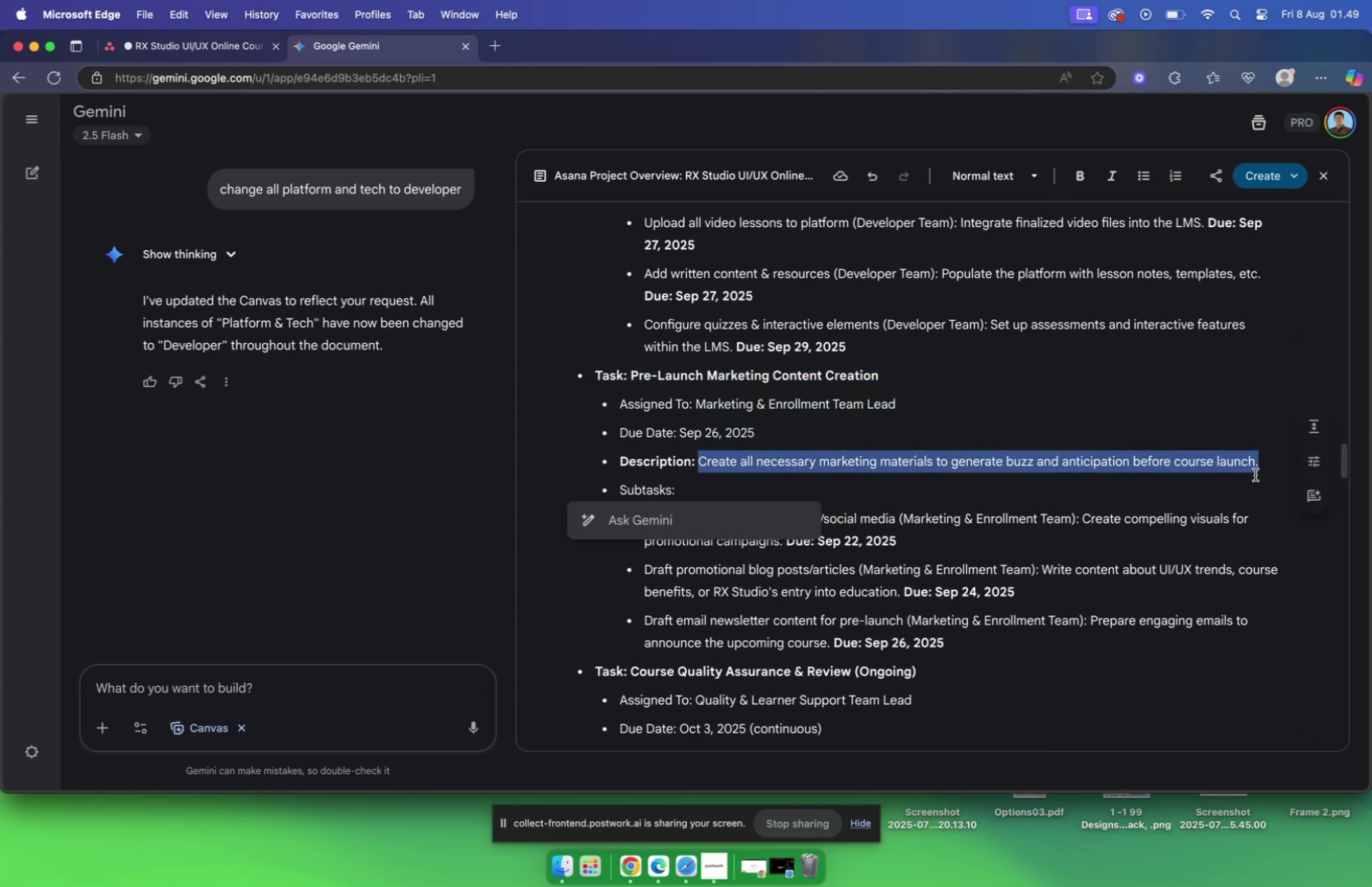 
key(Meta+CommandLeft)
 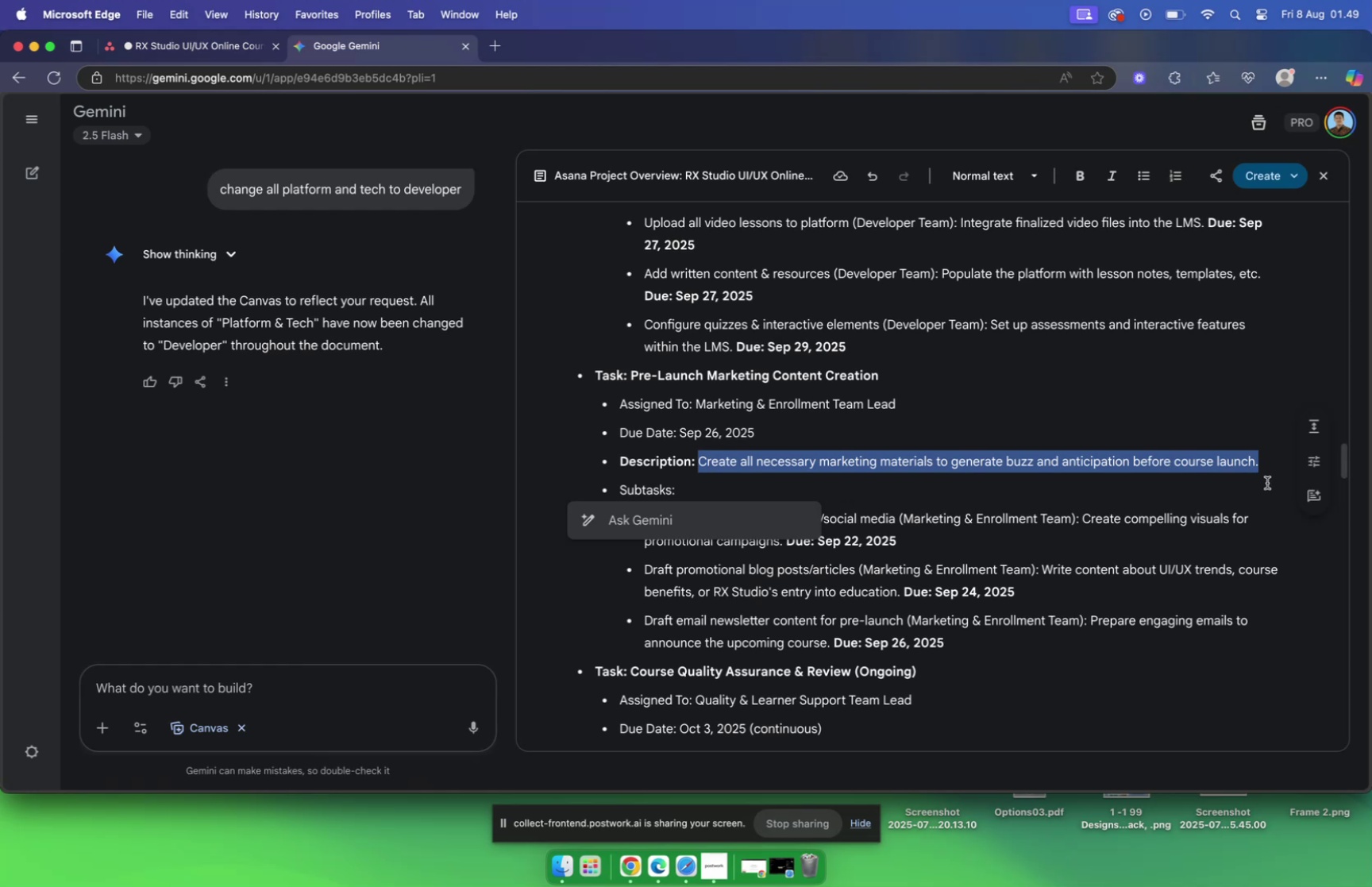 
key(Meta+C)
 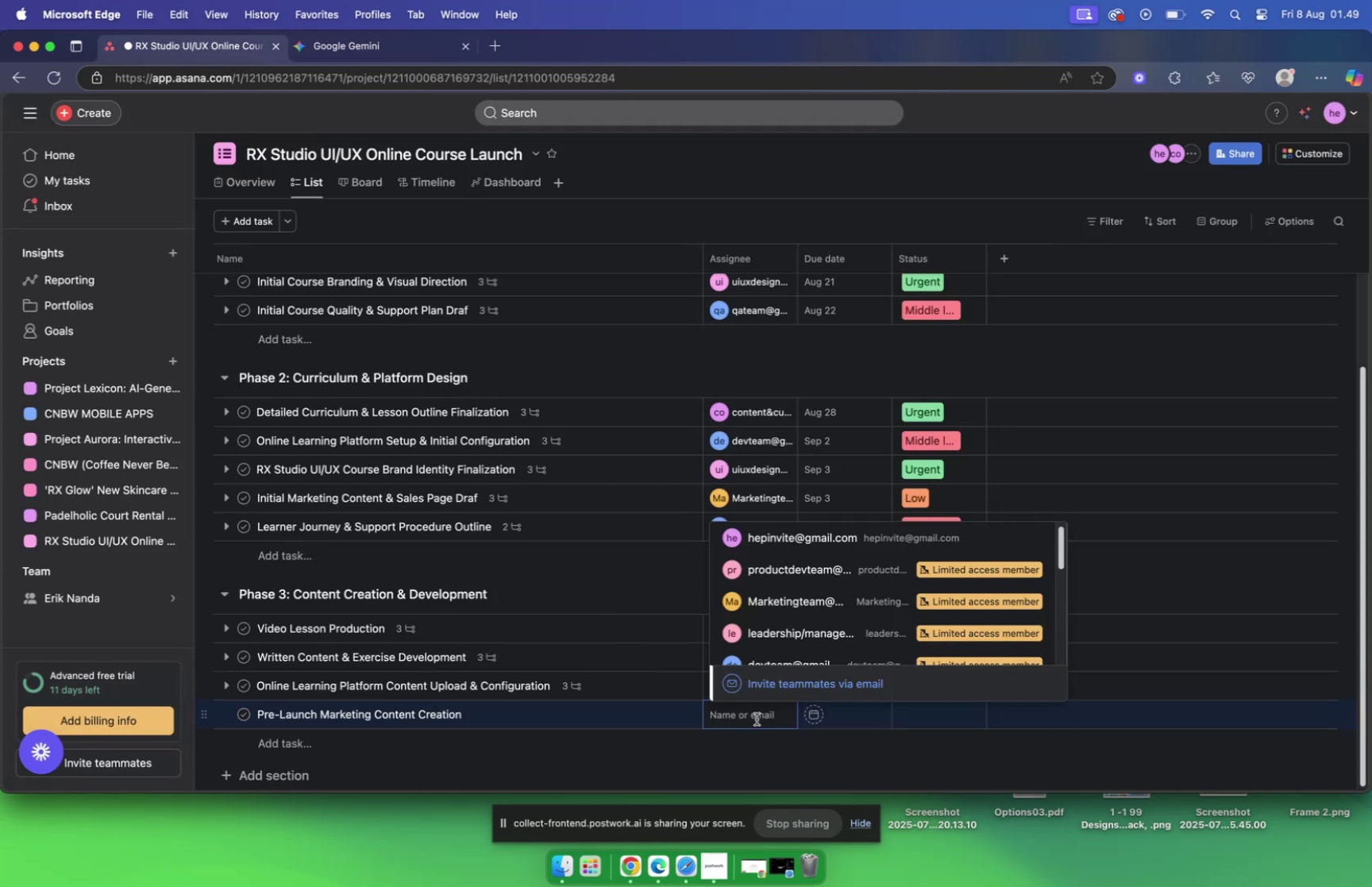 
type(lea)
 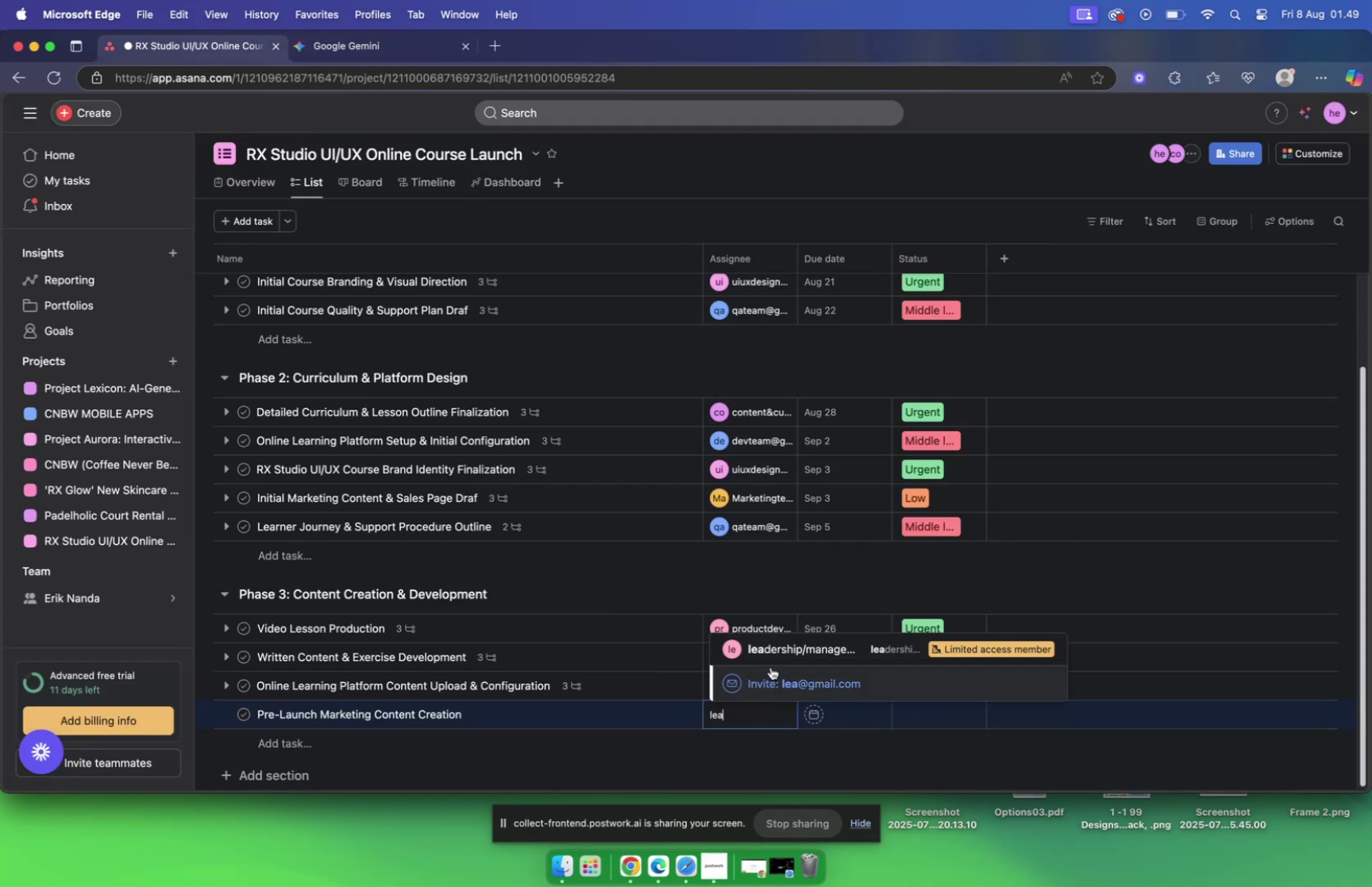 
left_click([779, 648])
 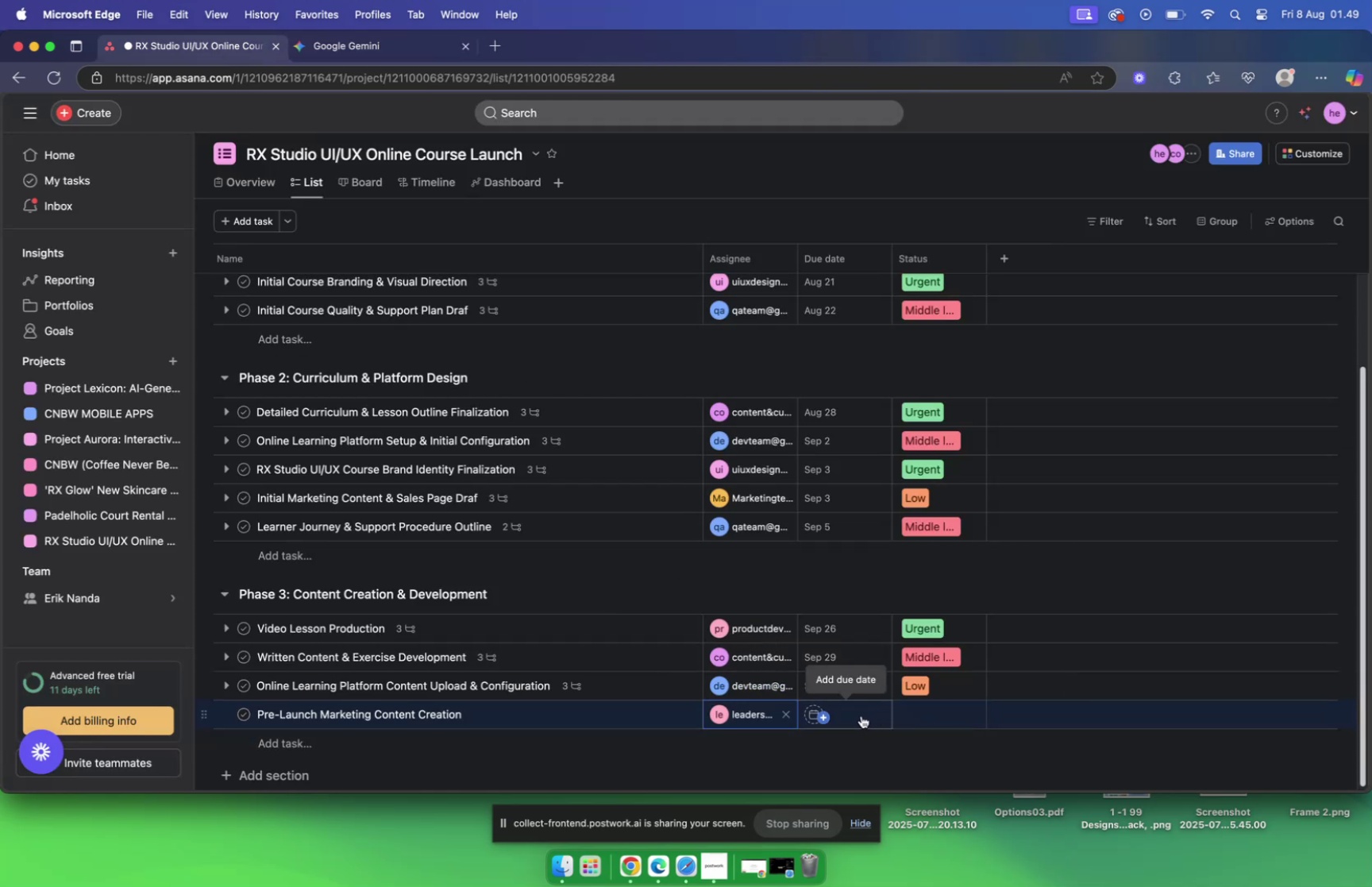 
left_click([861, 715])
 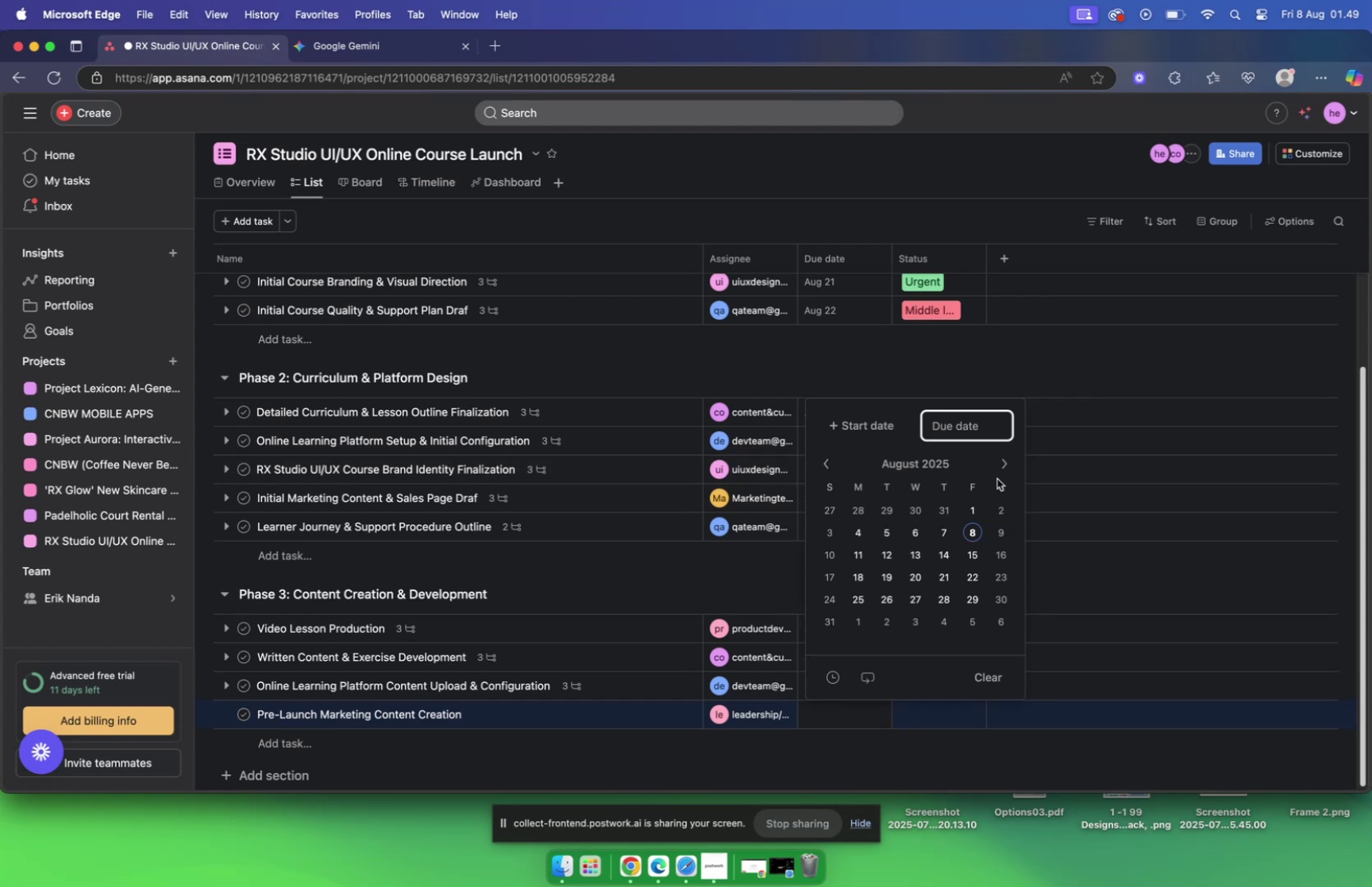 
left_click([1004, 465])
 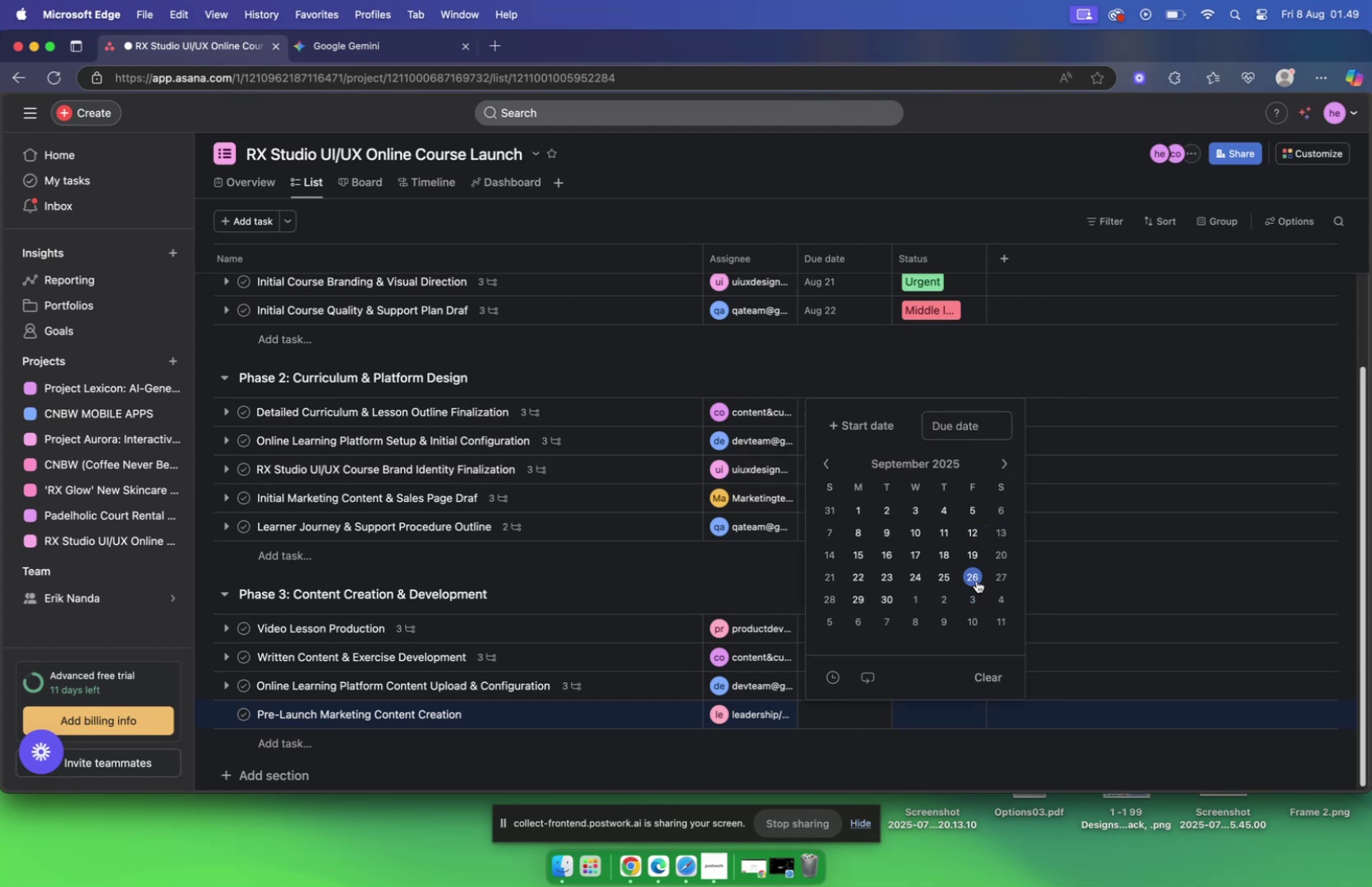 
left_click([977, 577])
 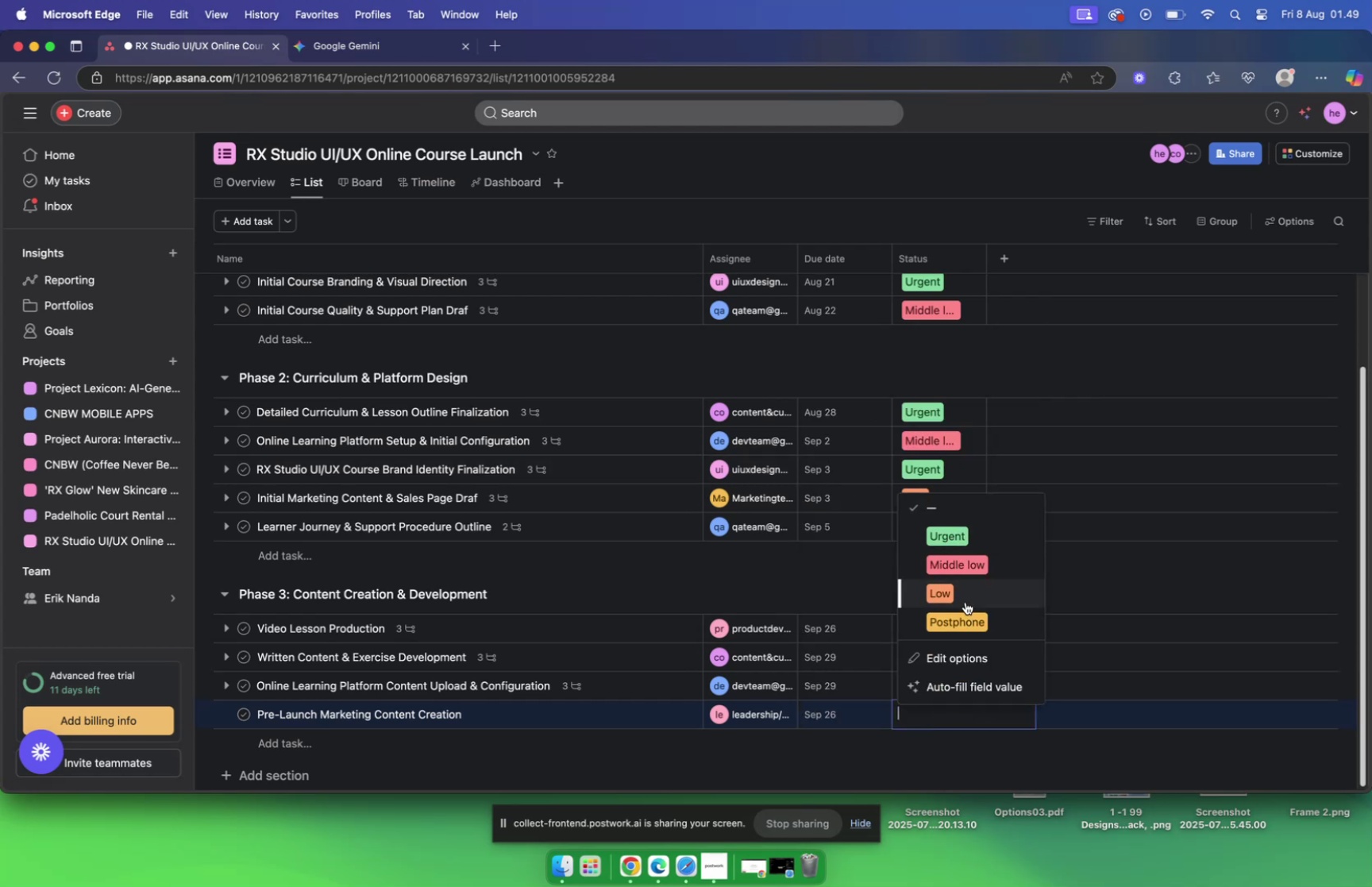 
left_click([958, 569])
 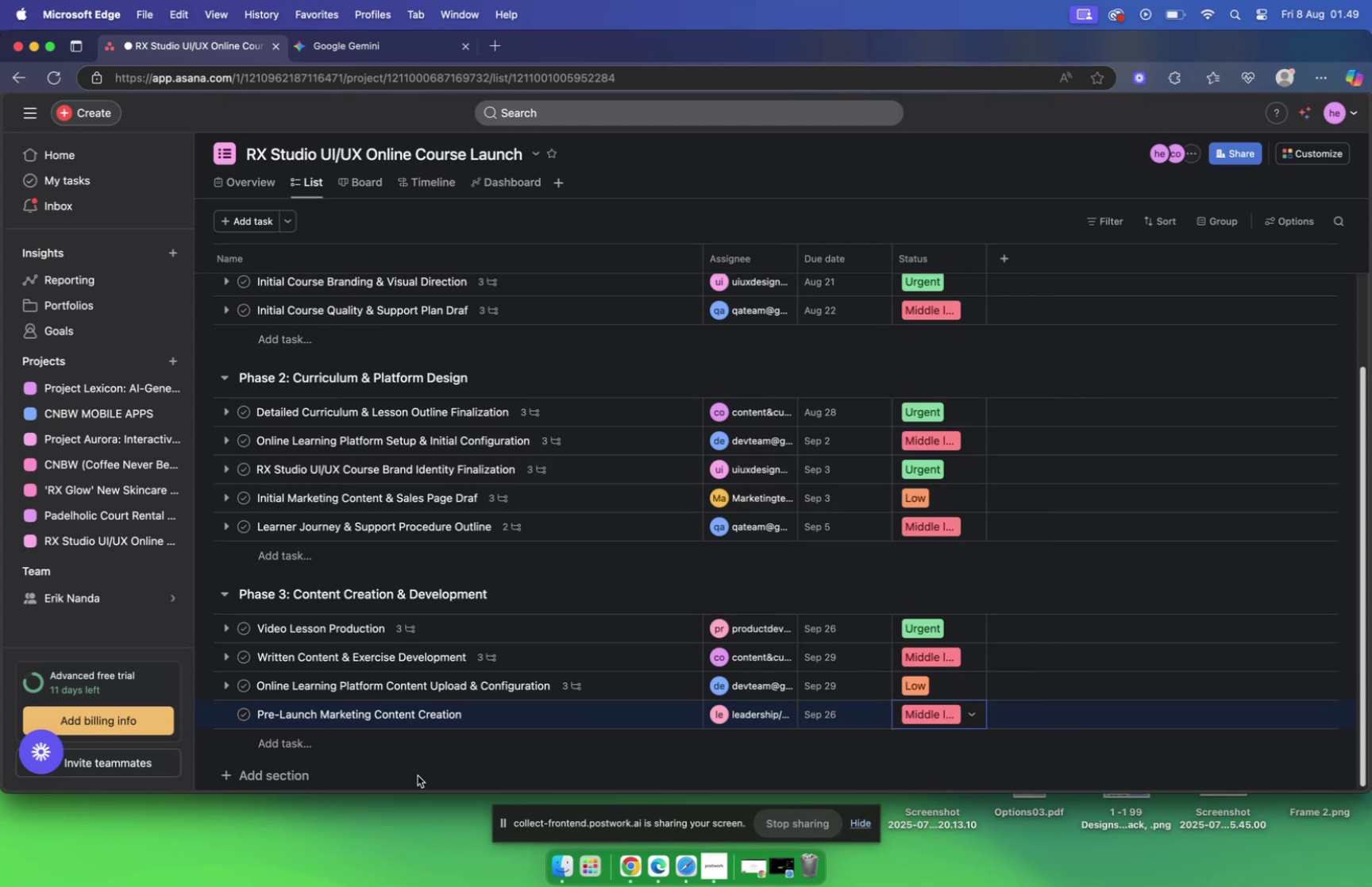 
left_click([377, 750])
 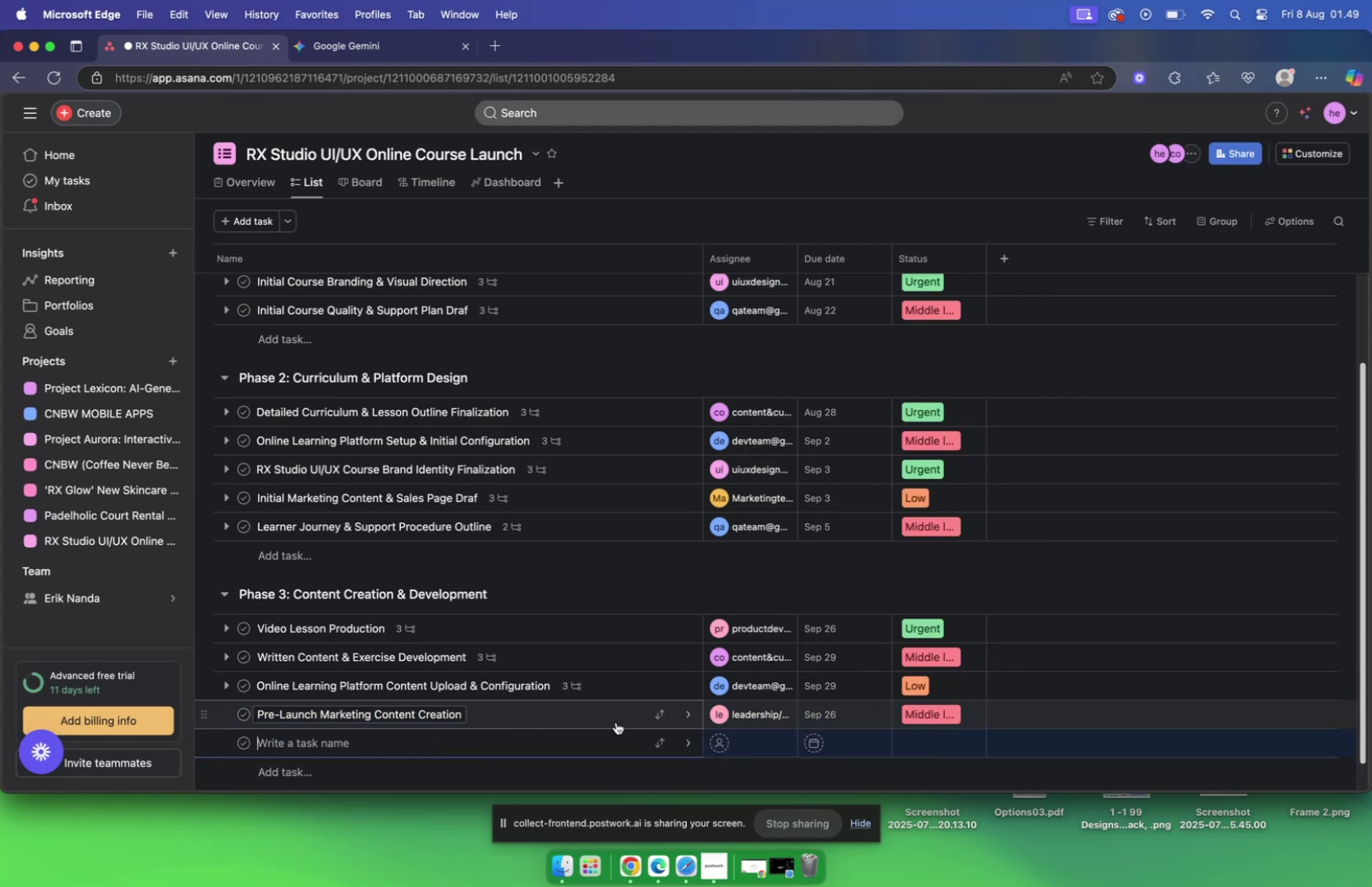 
left_click([577, 714])
 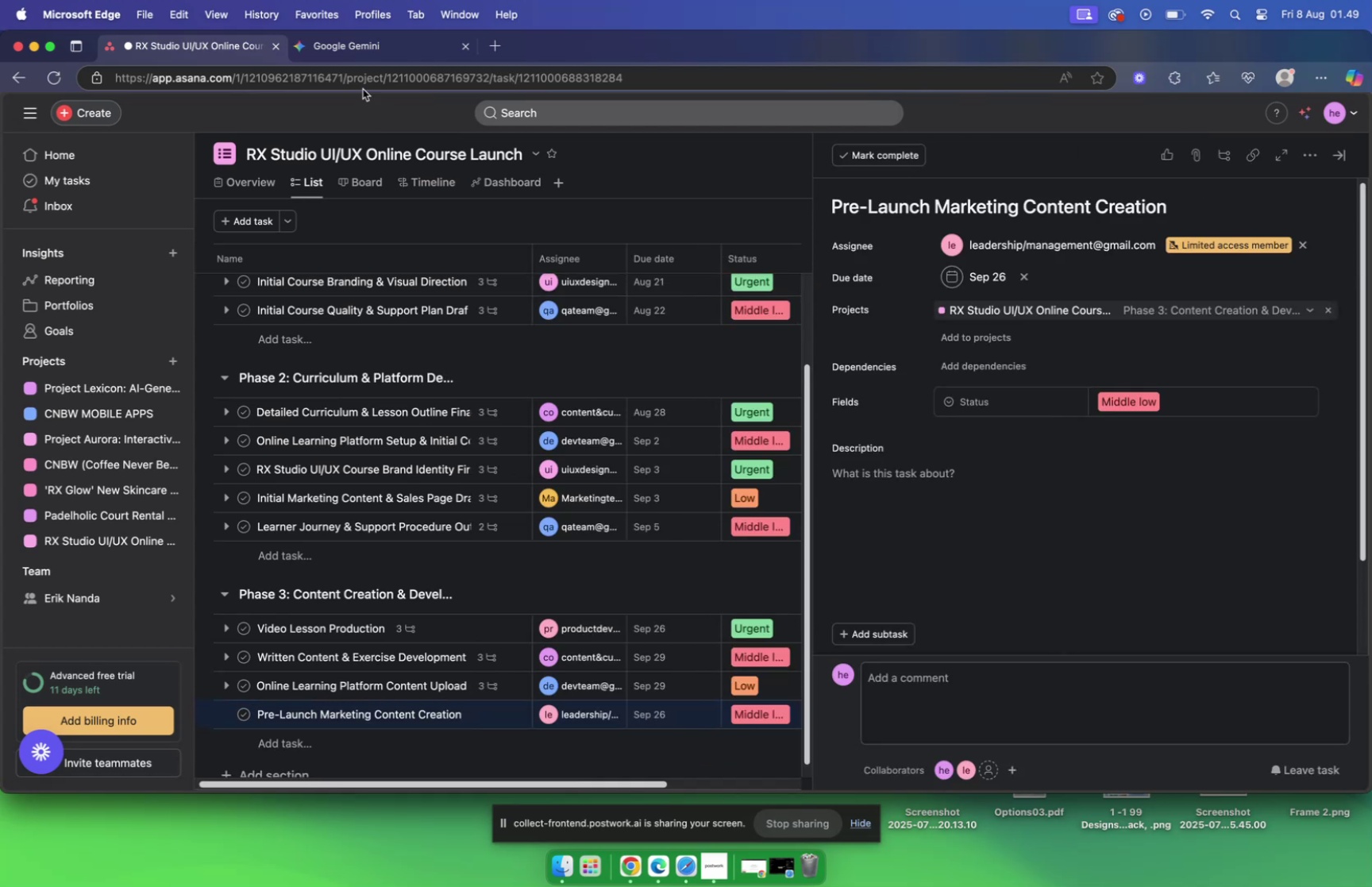 
left_click([351, 57])
 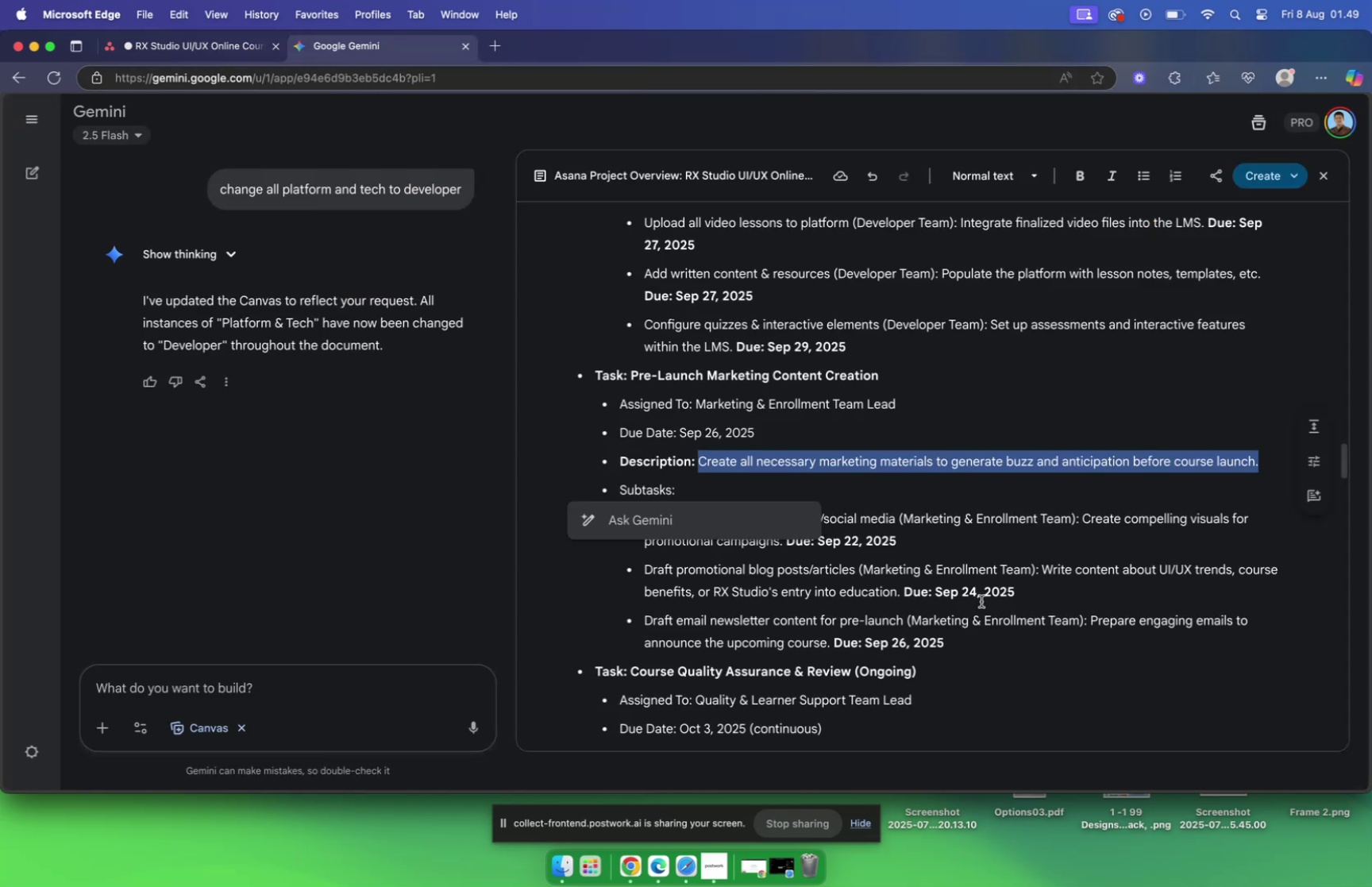 
left_click([965, 565])
 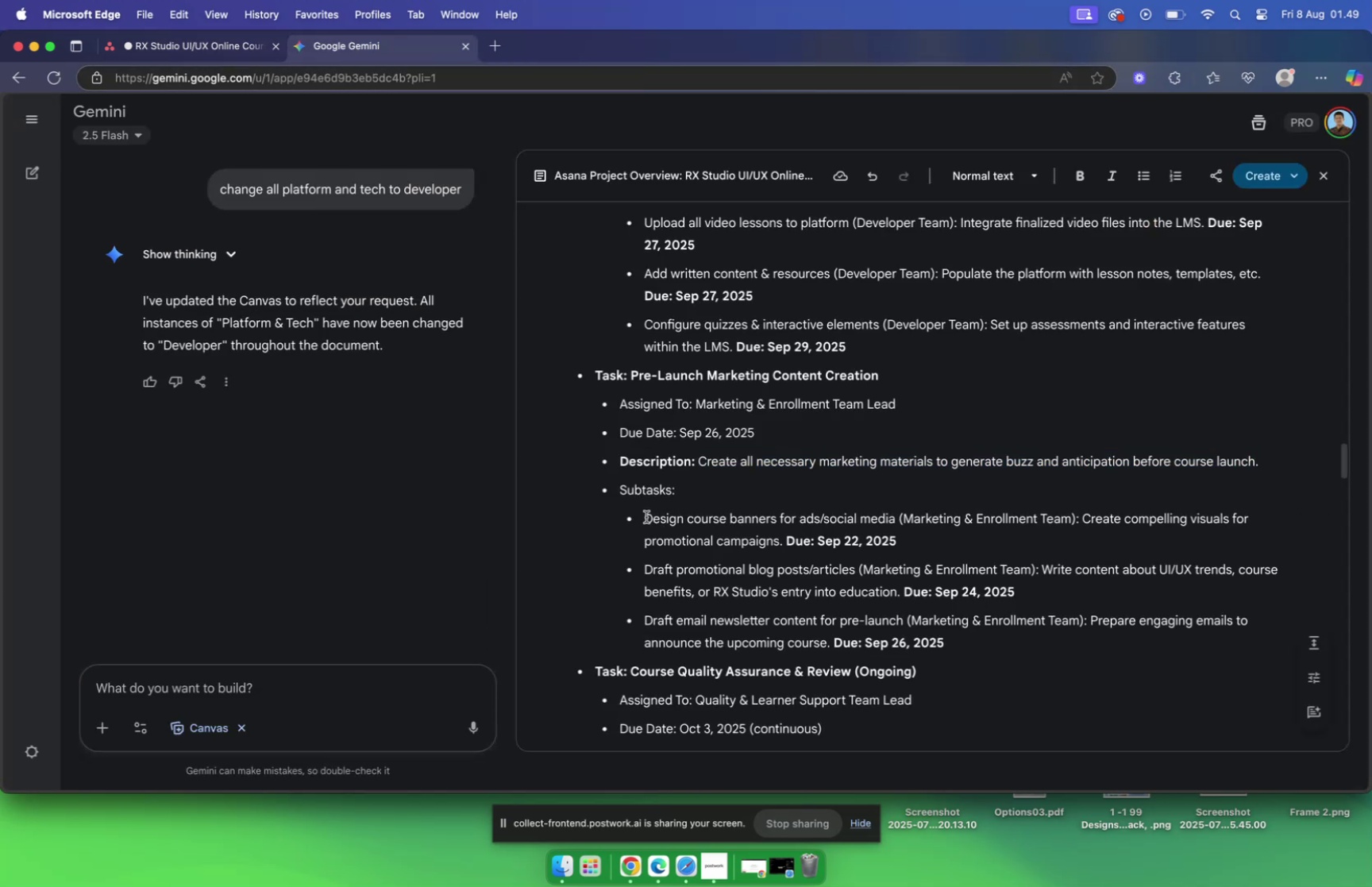 
left_click_drag(start_coordinate=[646, 516], to_coordinate=[900, 510])
 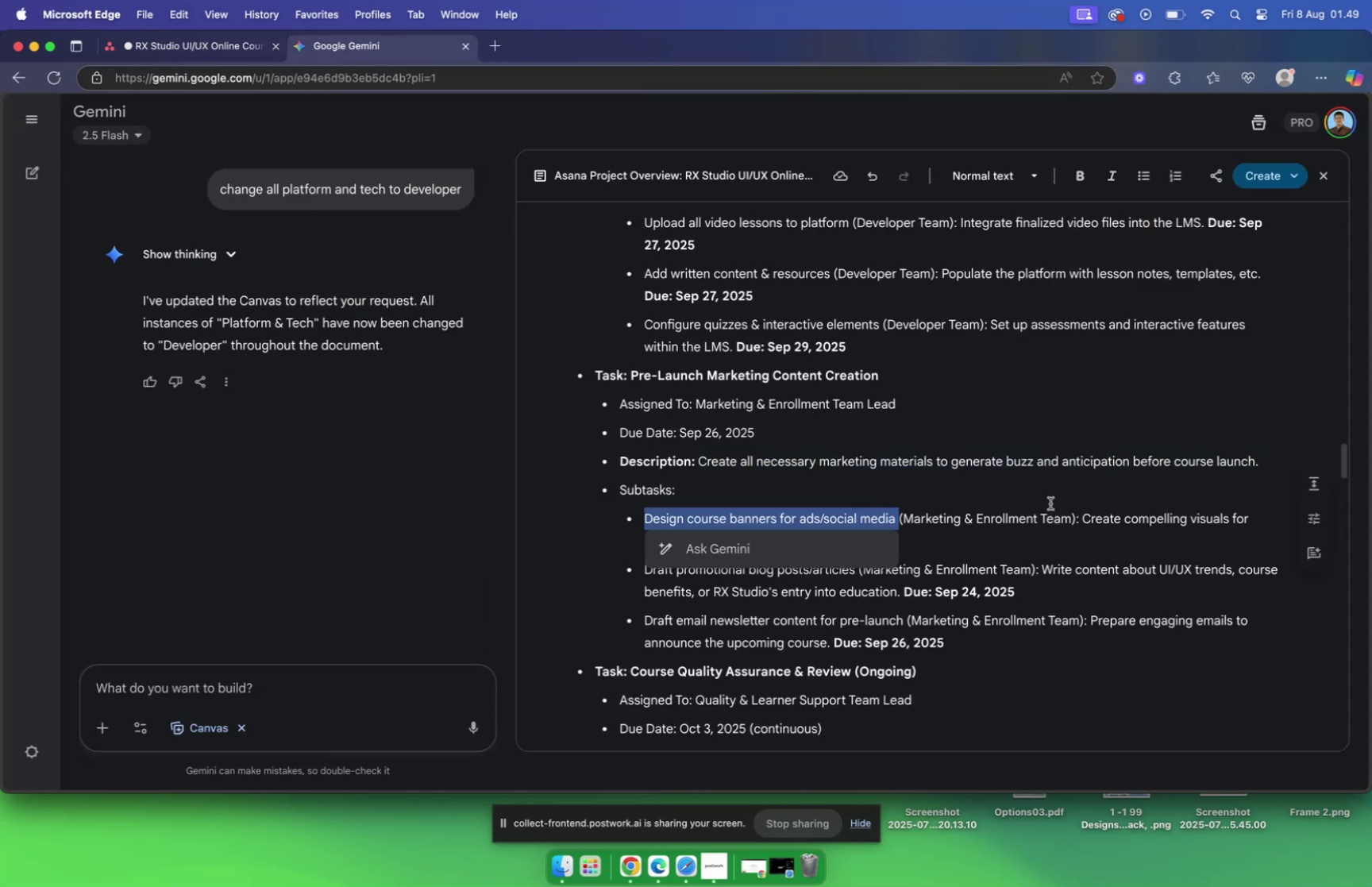 
key(Meta+C)
 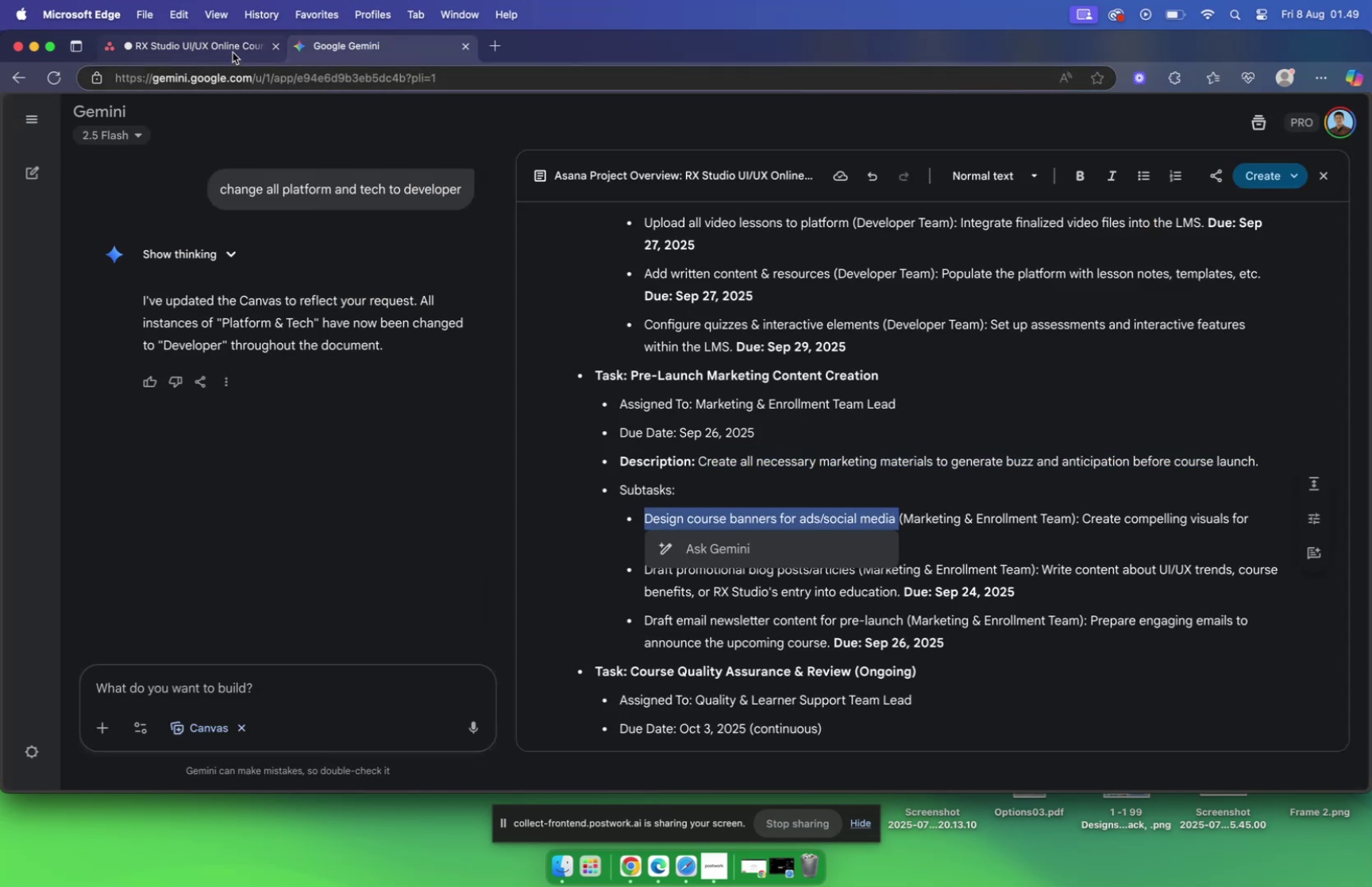 
left_click([233, 47])
 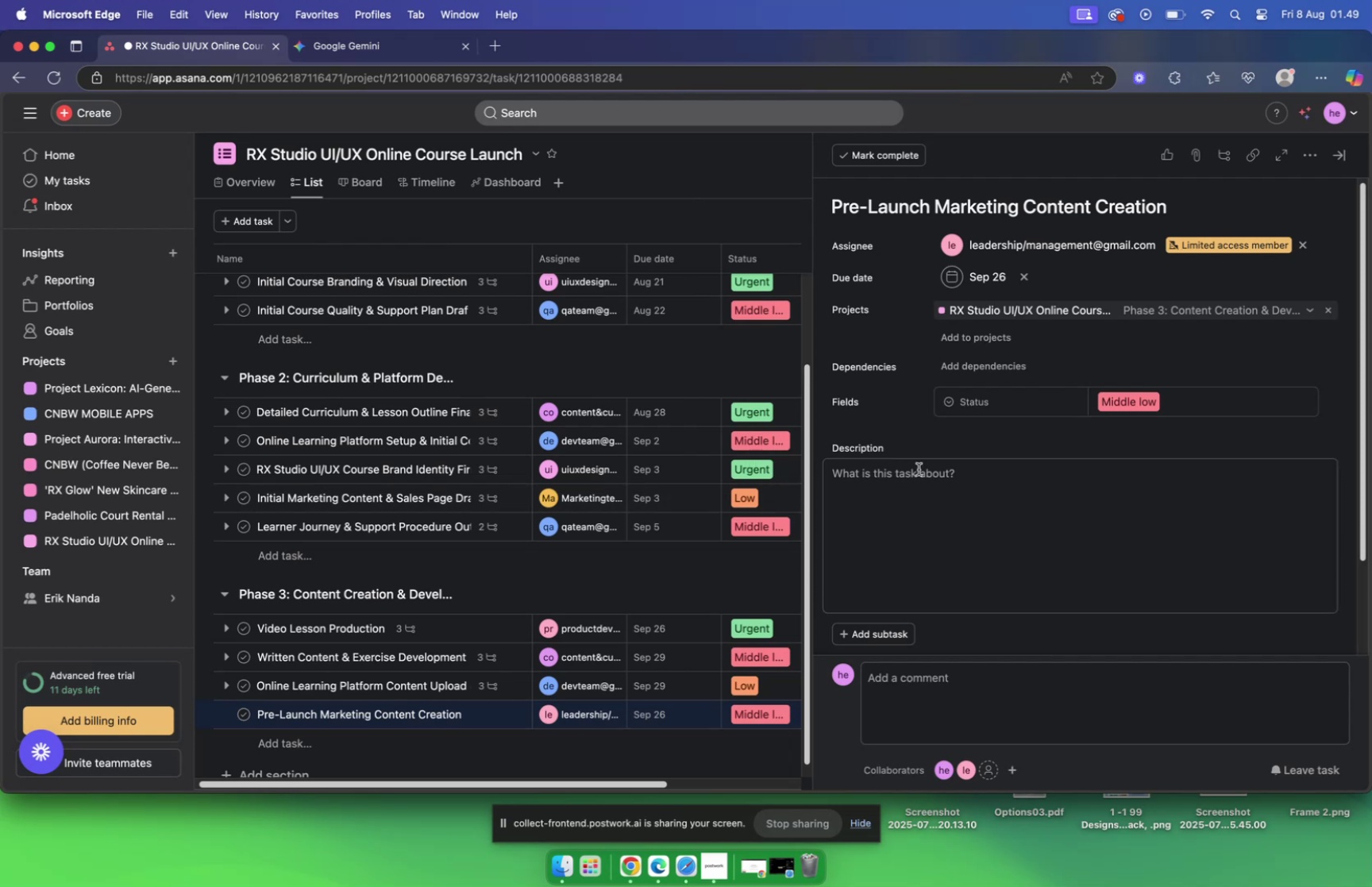 
left_click([923, 477])
 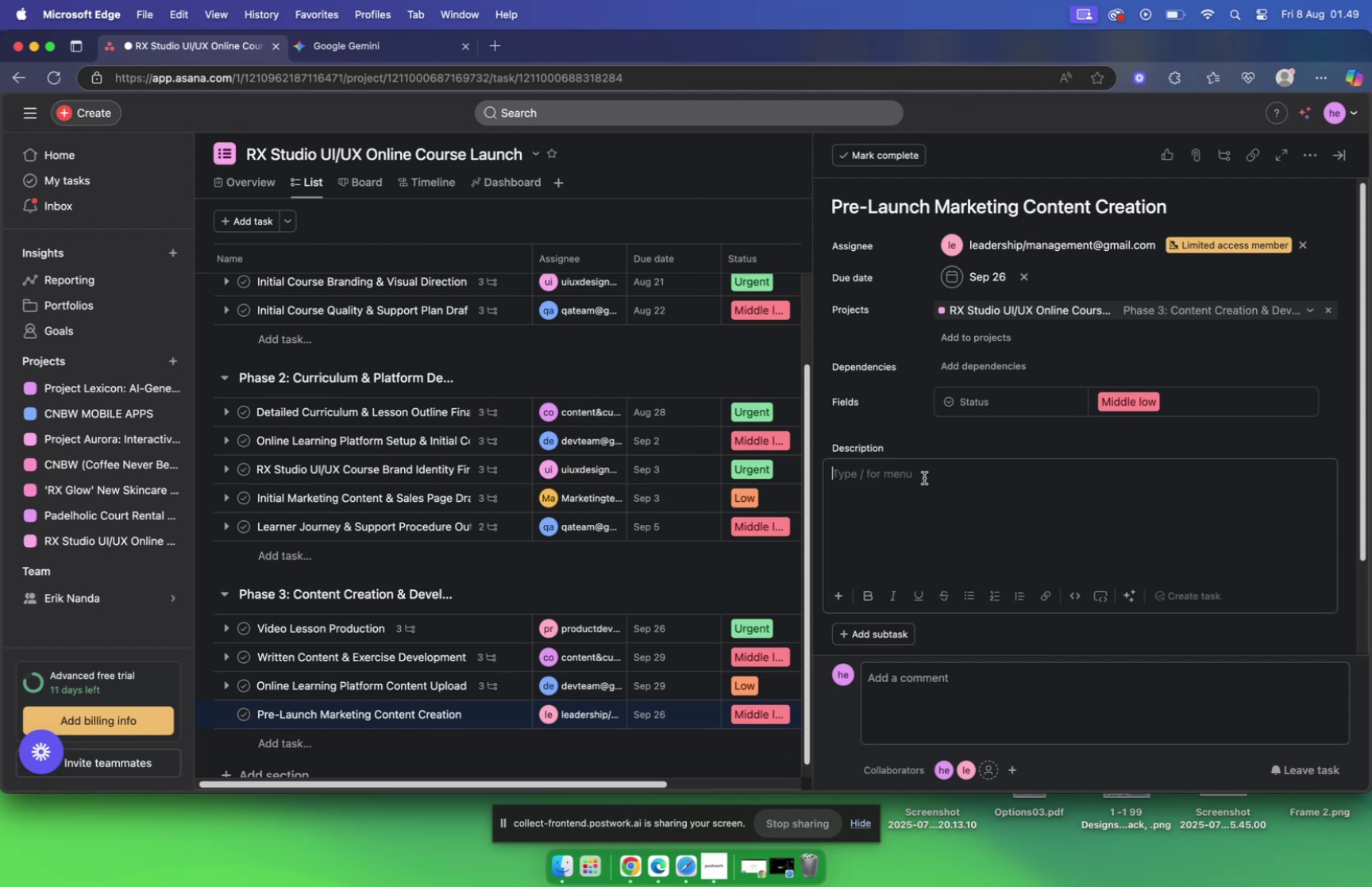 
key(Meta+V)
 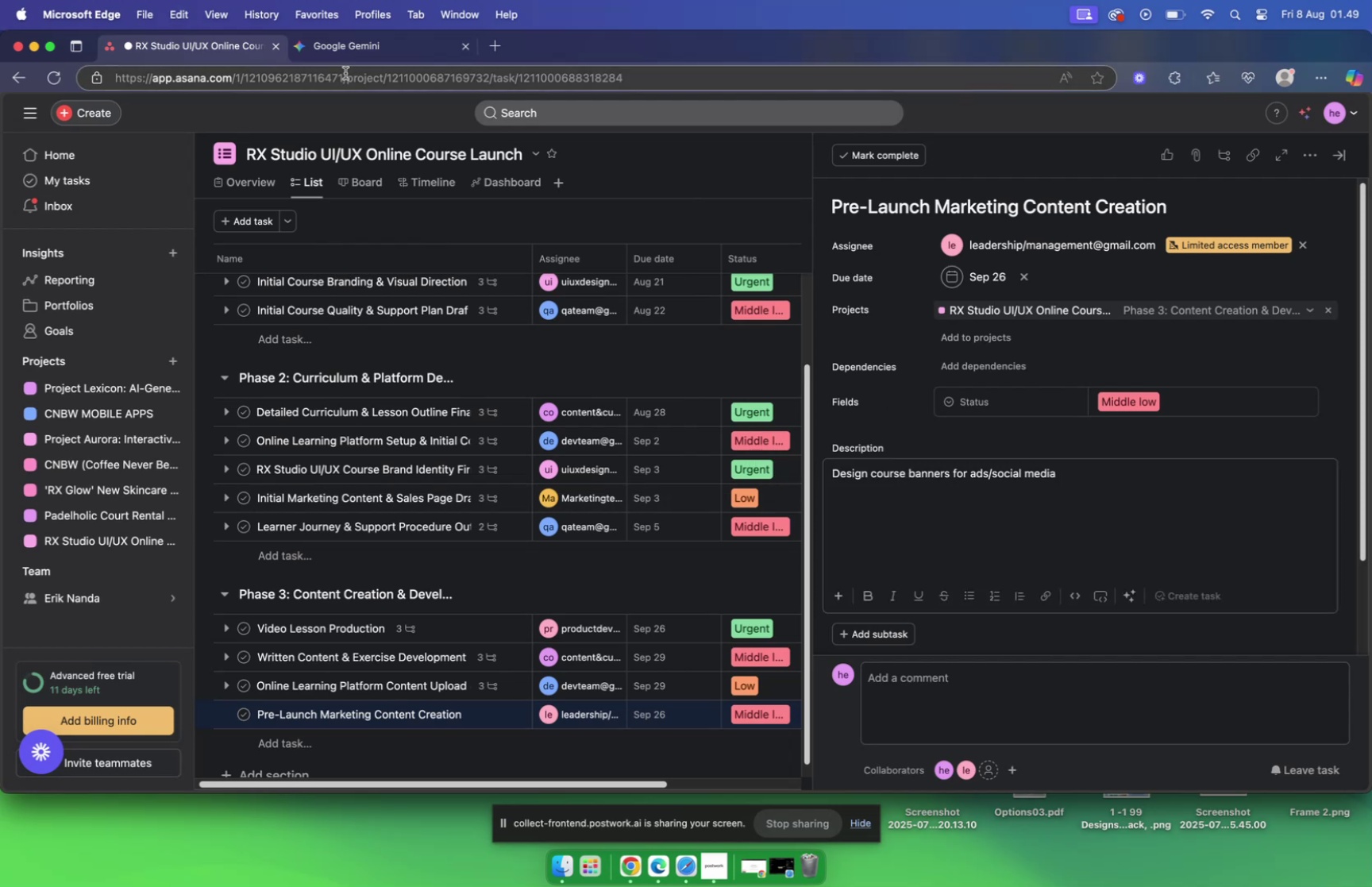 
left_click([345, 51])
 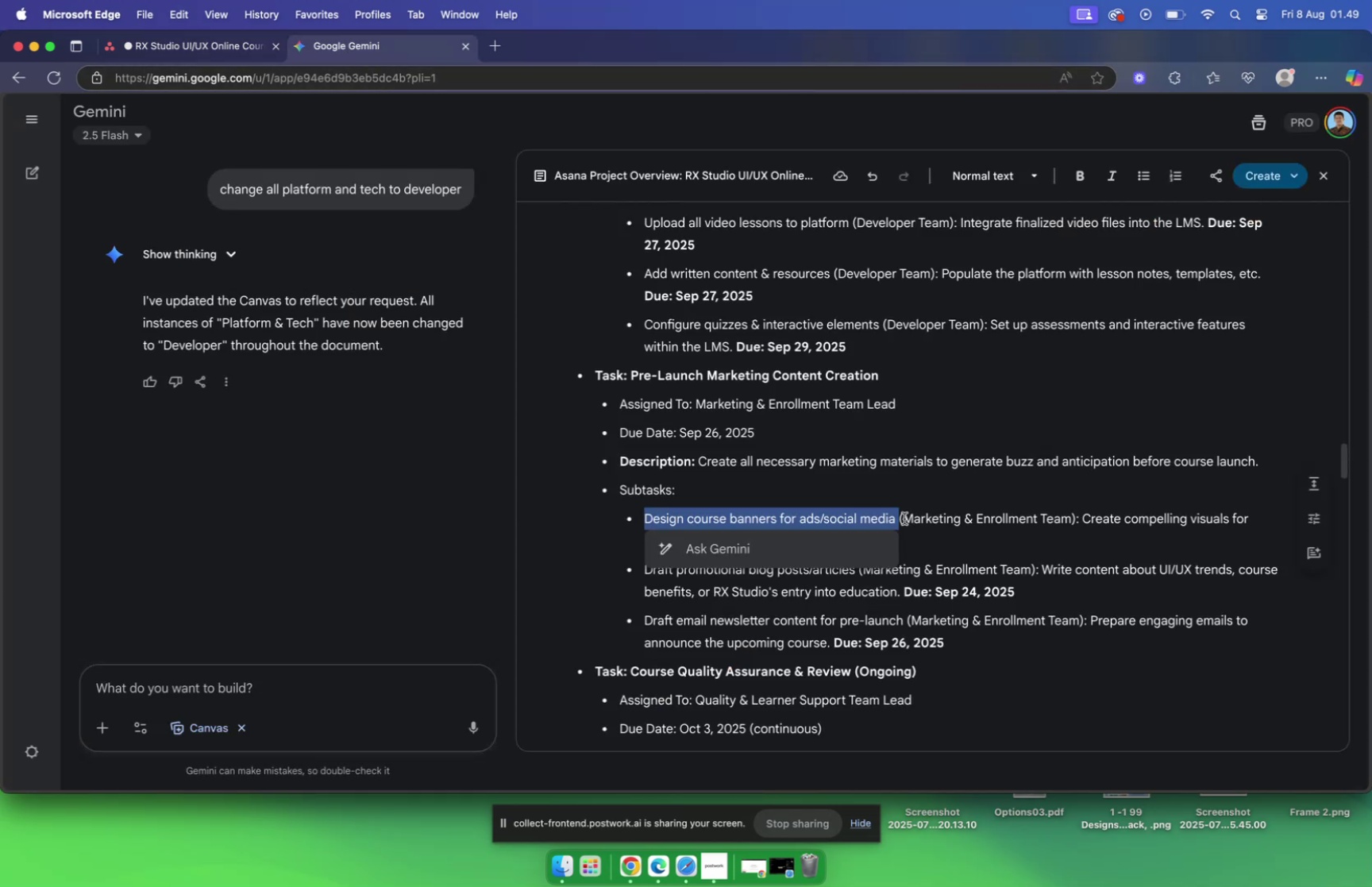 
left_click_drag(start_coordinate=[1086, 517], to_coordinate=[1247, 517])
 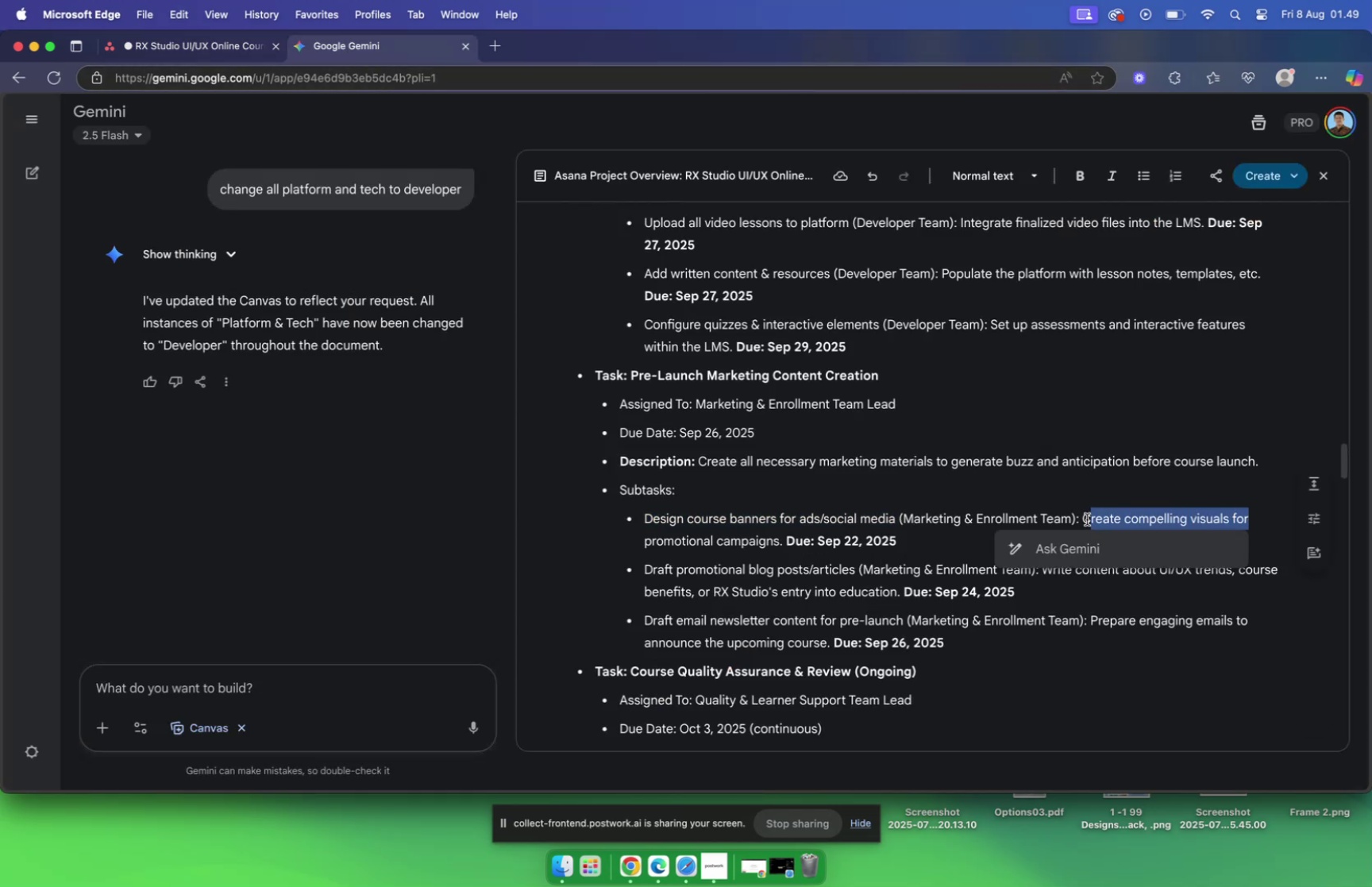 
left_click_drag(start_coordinate=[1086, 516], to_coordinate=[777, 540])
 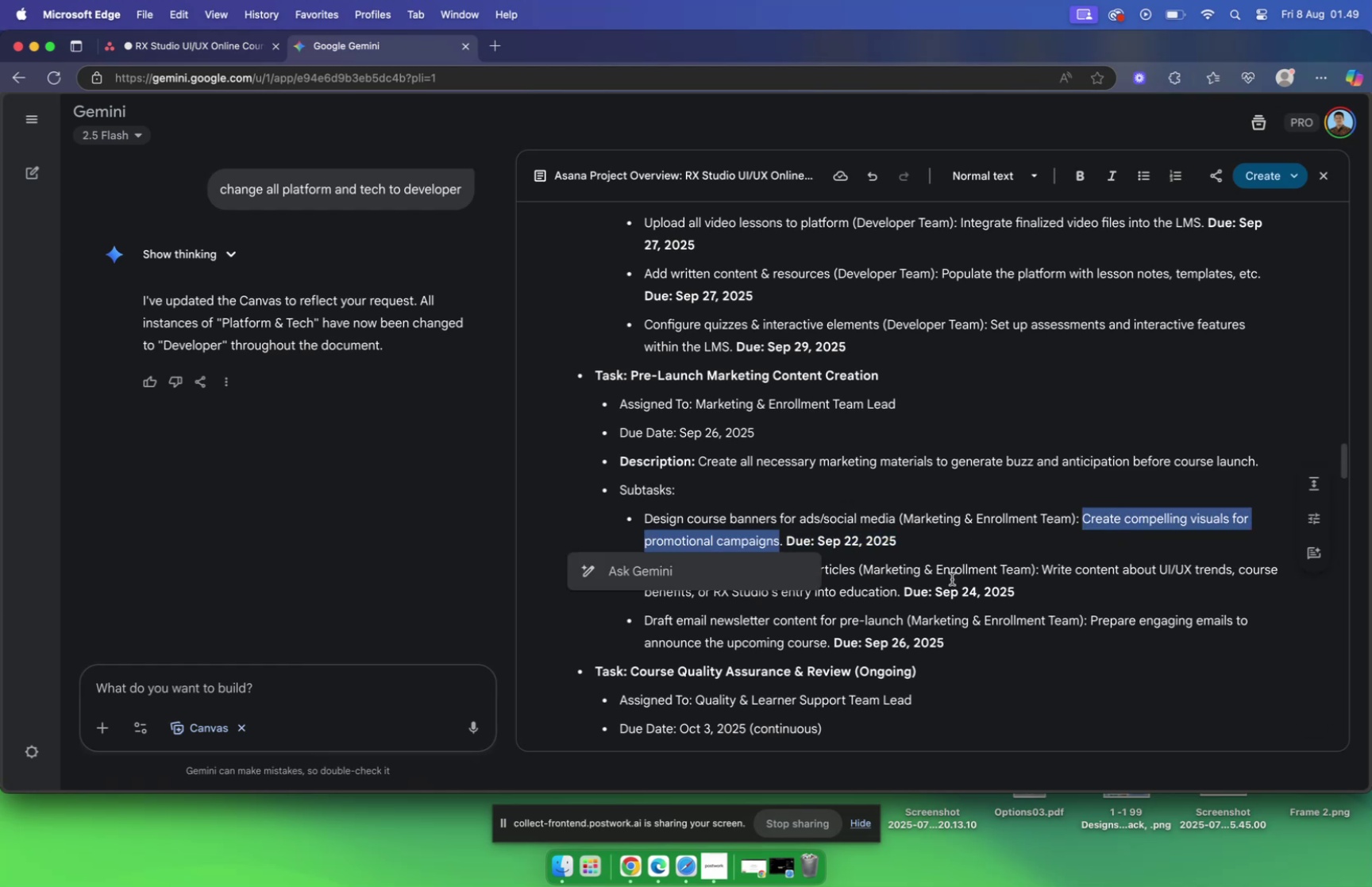 
key(Meta+C)
 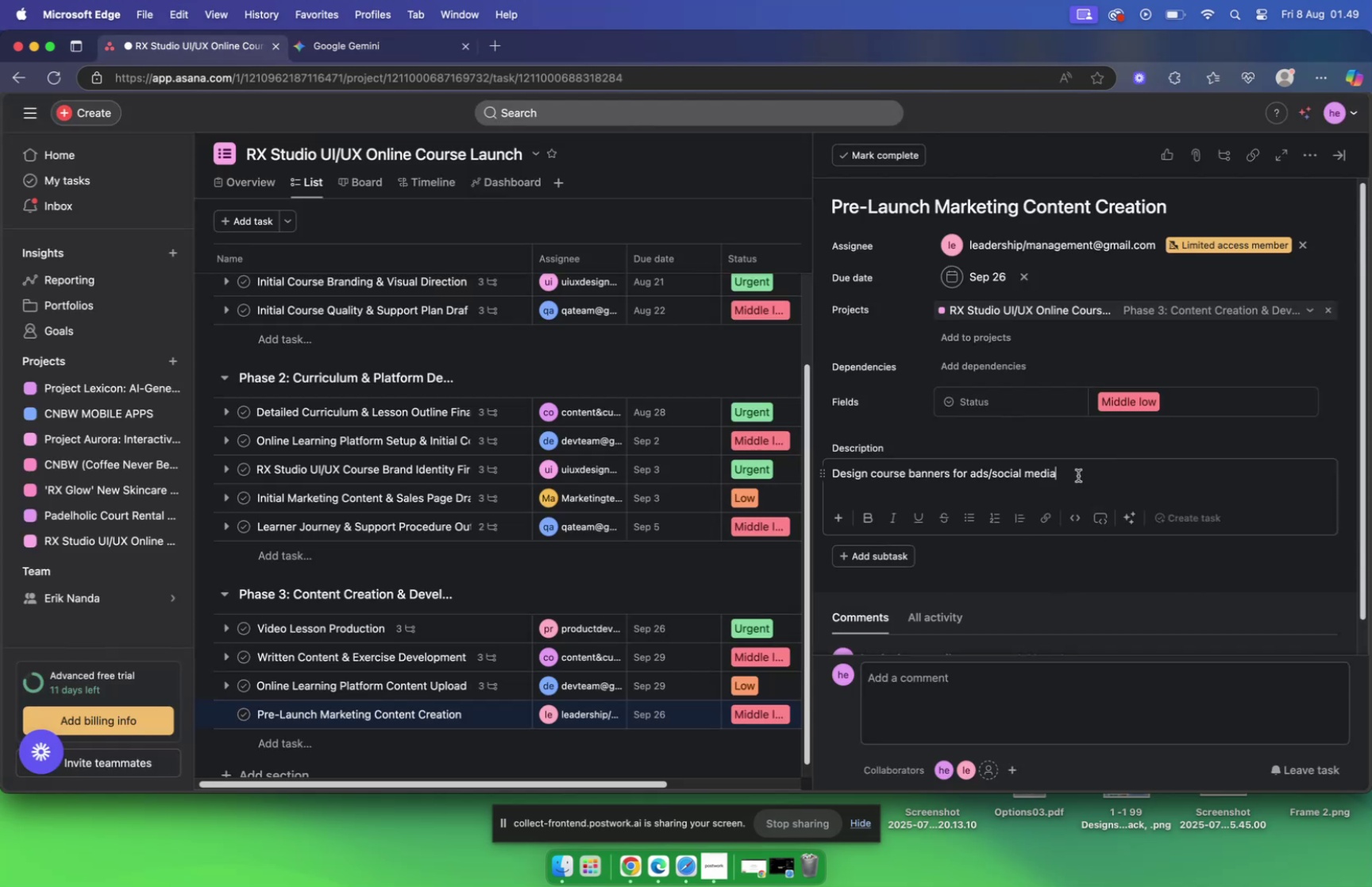 
wait(5.57)
 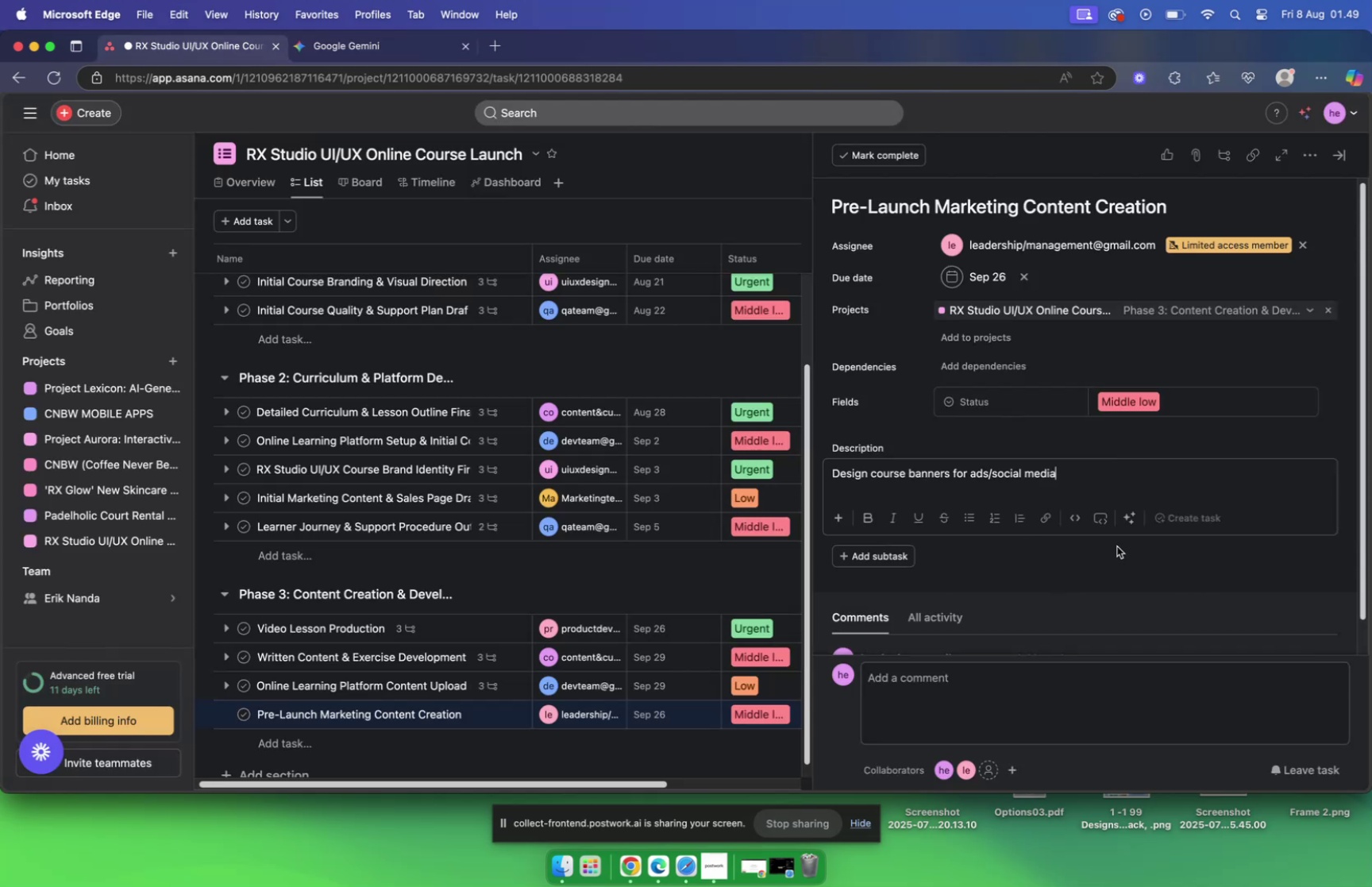 
scroll: coordinate [1078, 475], scroll_direction: down, amount: 5.0
 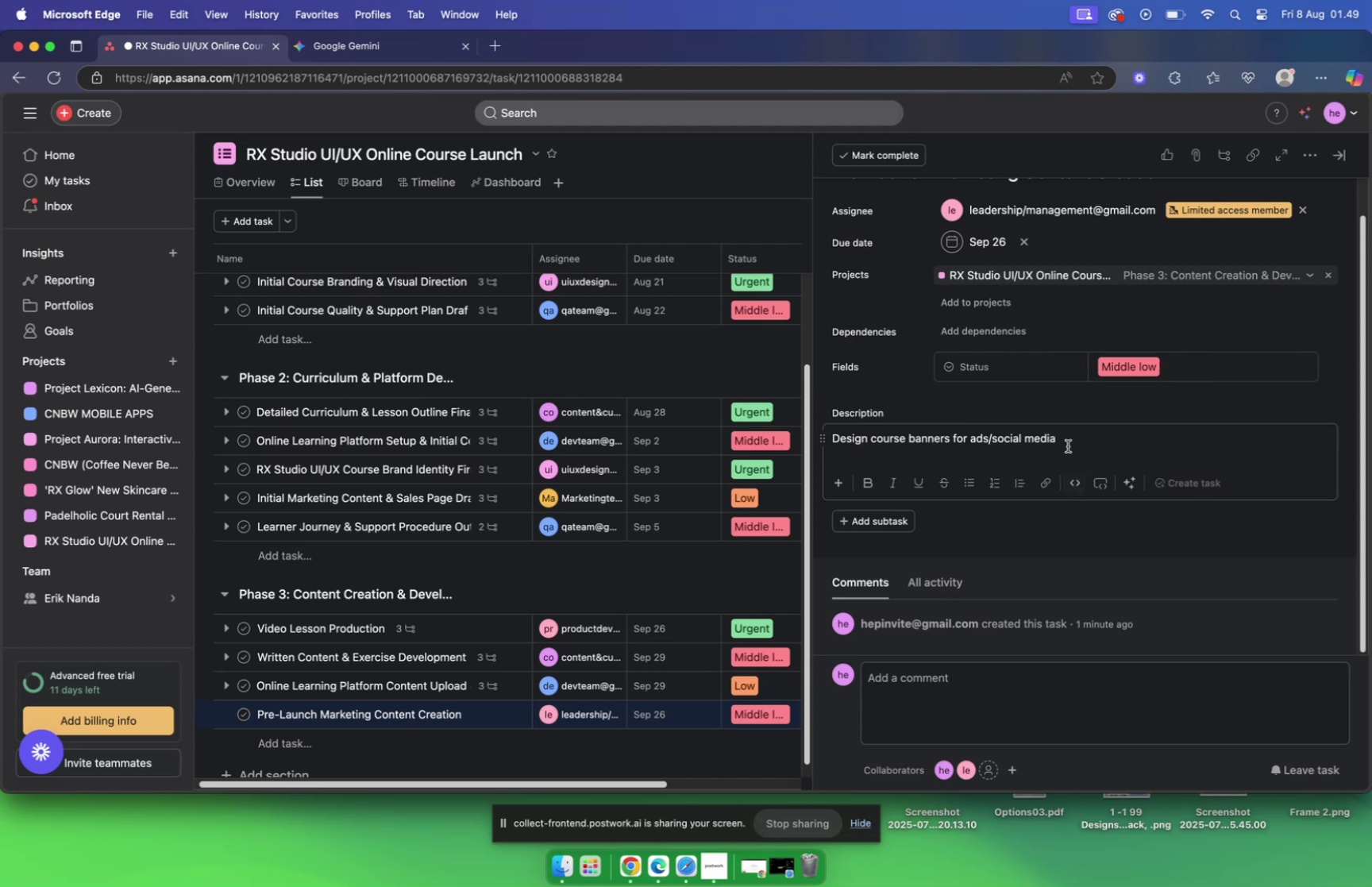 
left_click_drag(start_coordinate=[1066, 438], to_coordinate=[820, 434])
 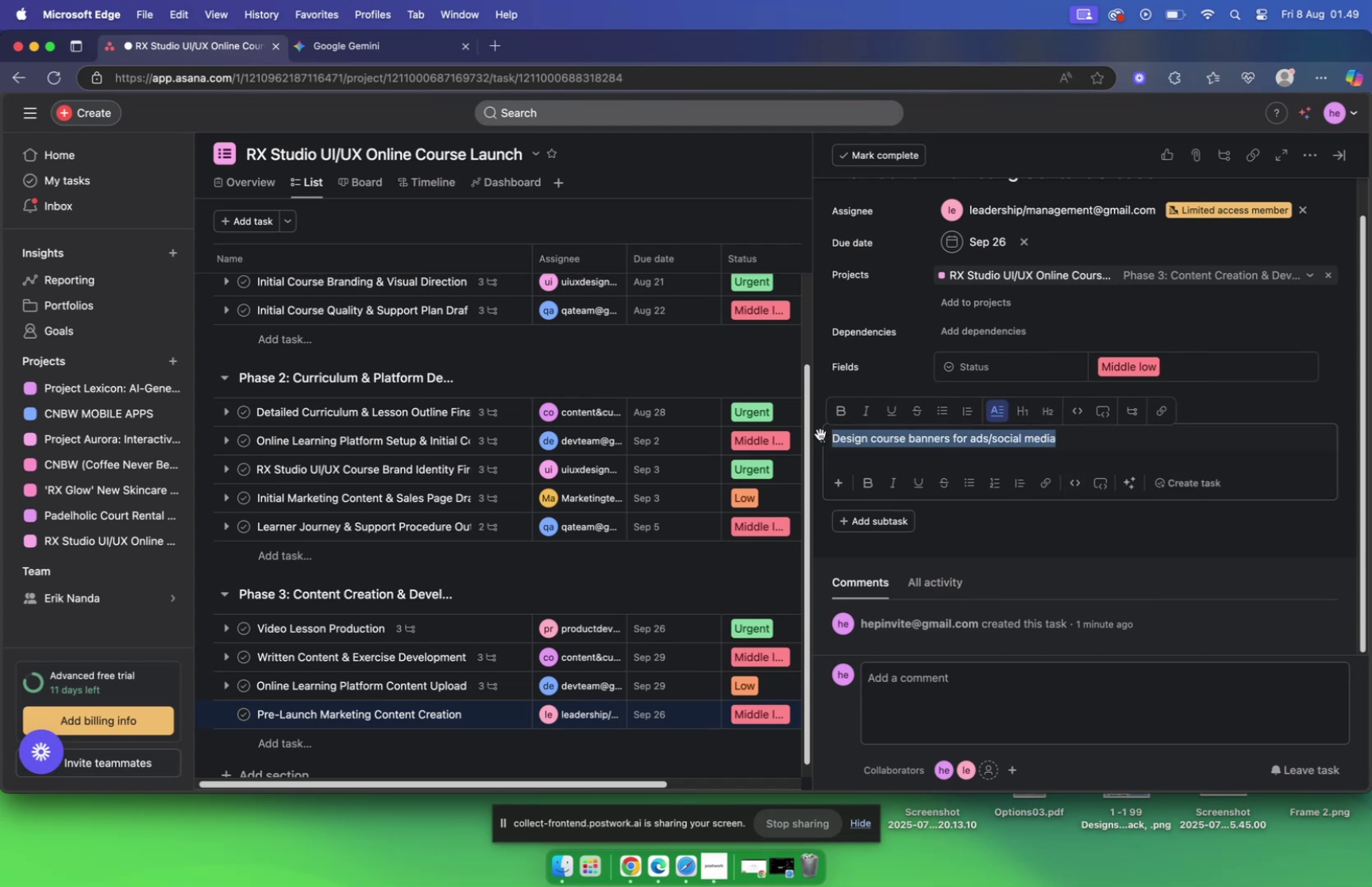 
key(Meta+V)
 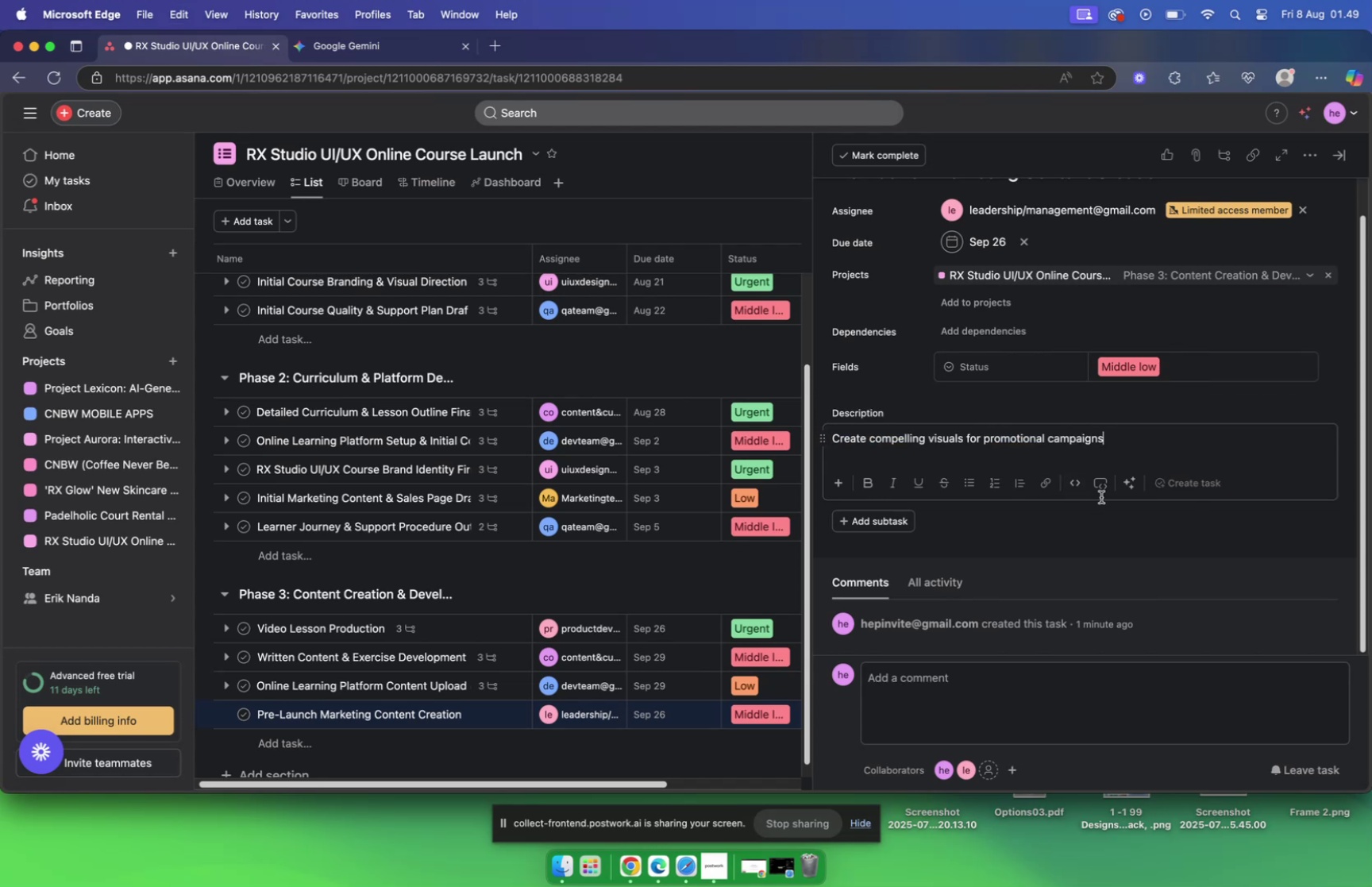 
scroll: coordinate [1098, 503], scroll_direction: up, amount: 17.0
 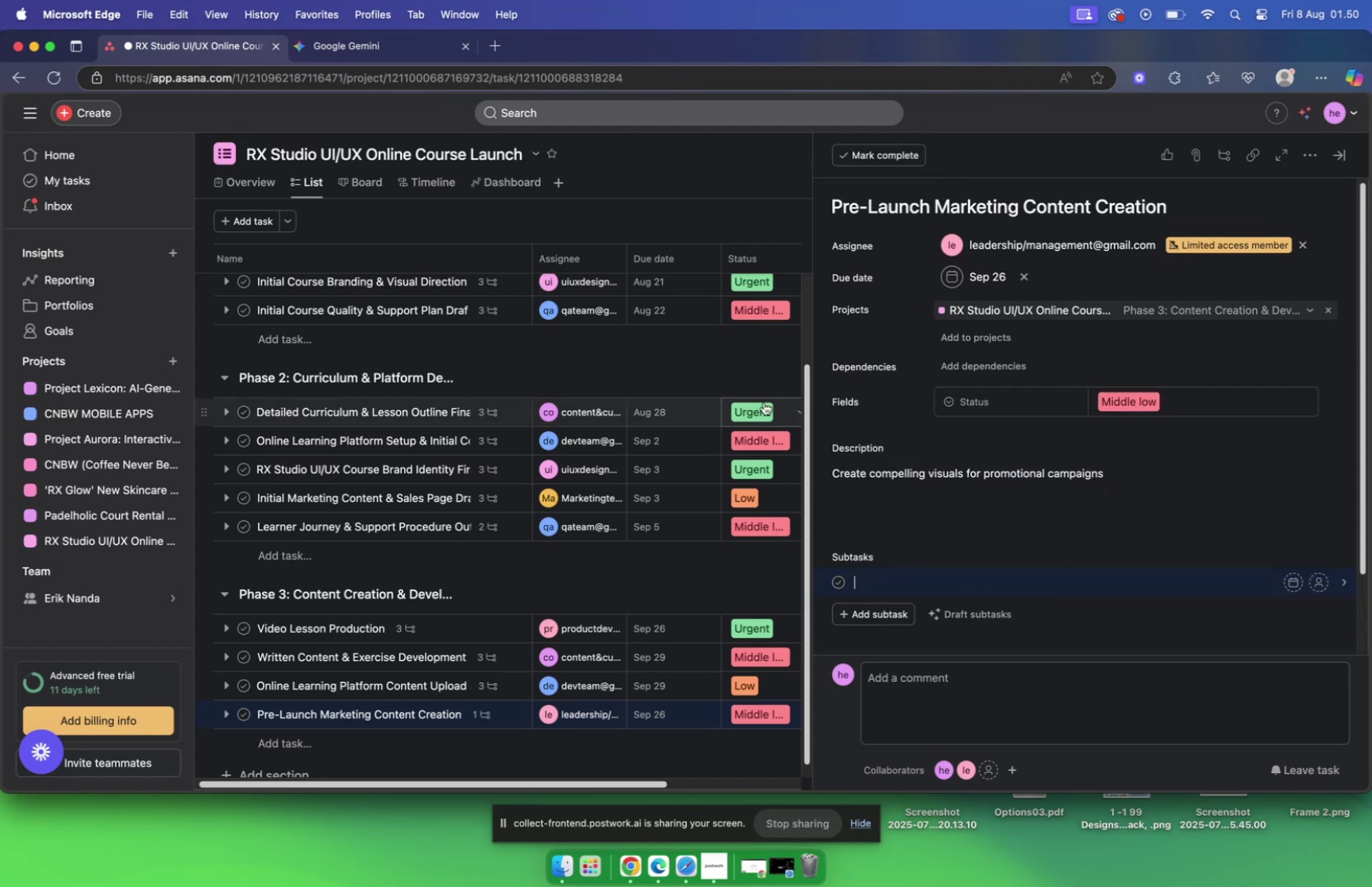 
wait(6.14)
 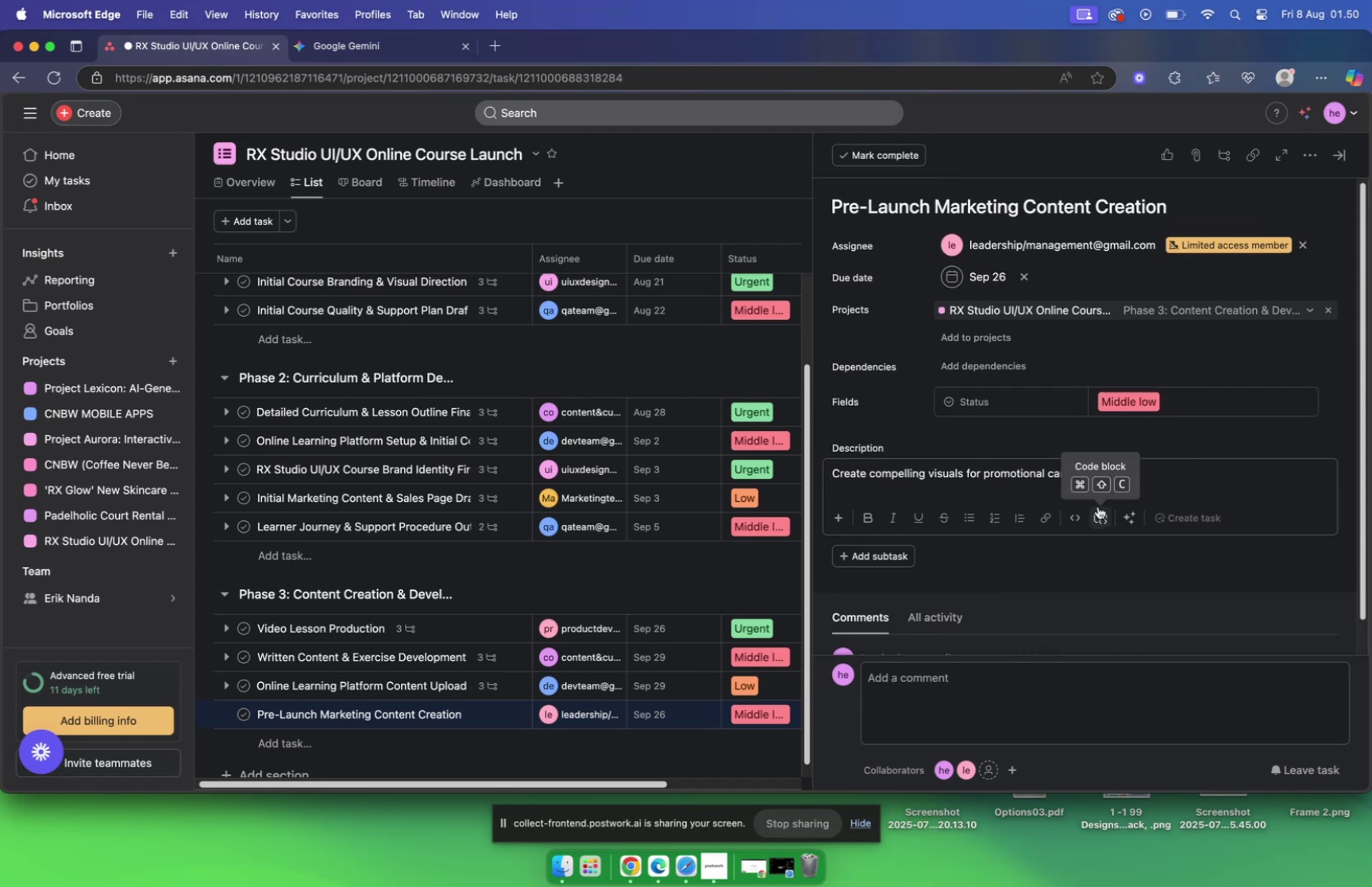 
double_click([353, 43])
 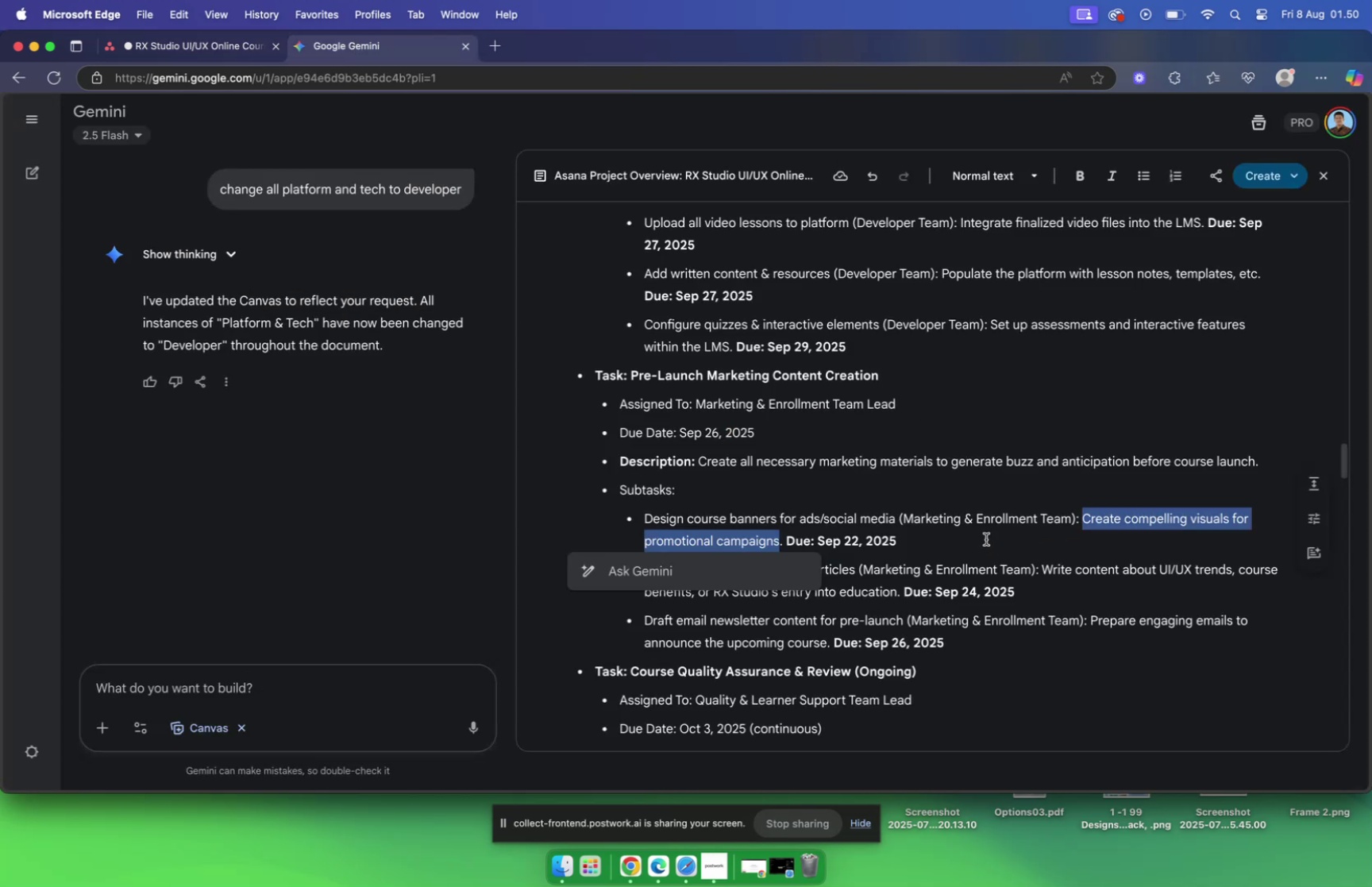 
left_click([255, 51])
 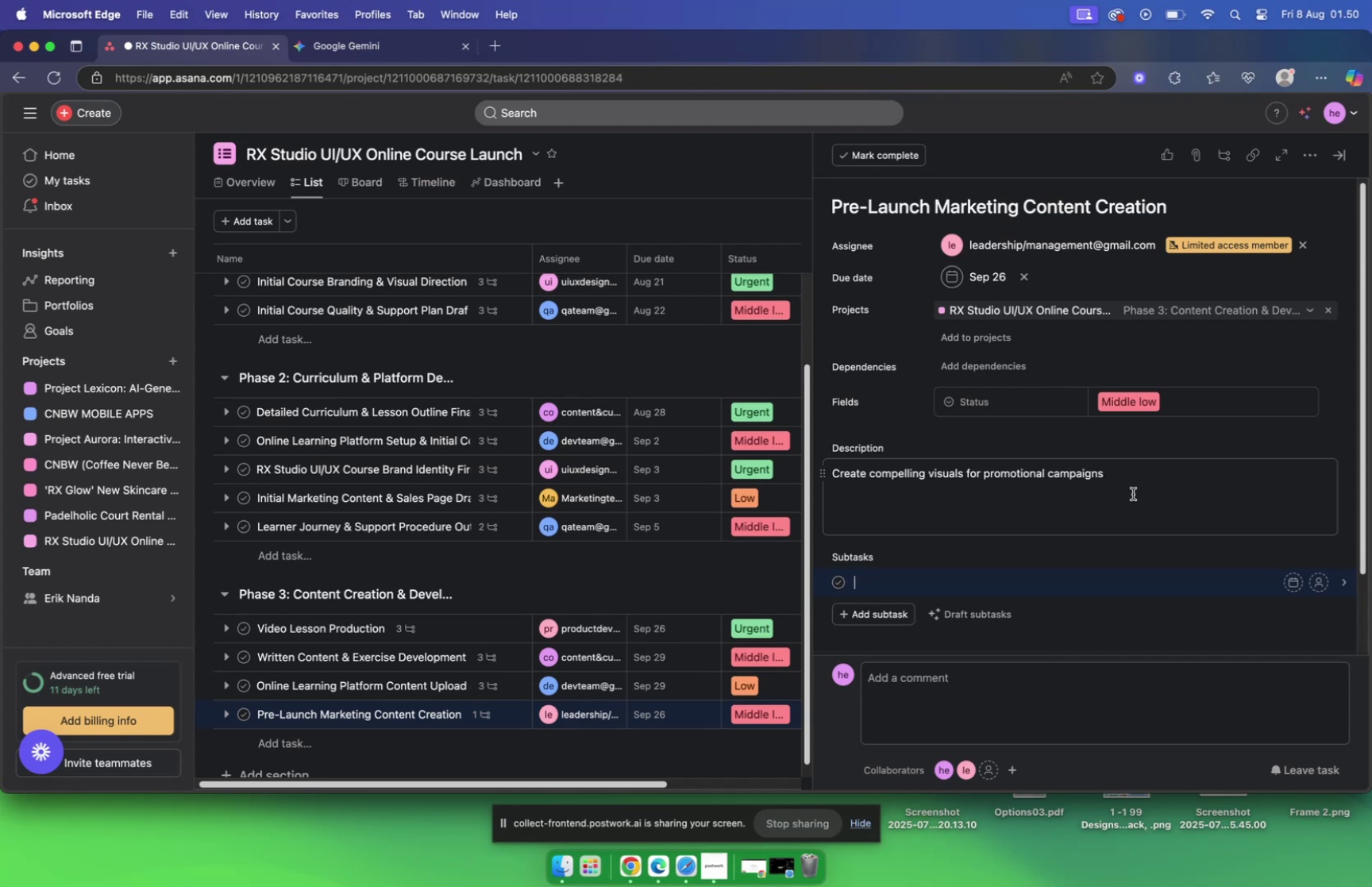 
wait(17.14)
 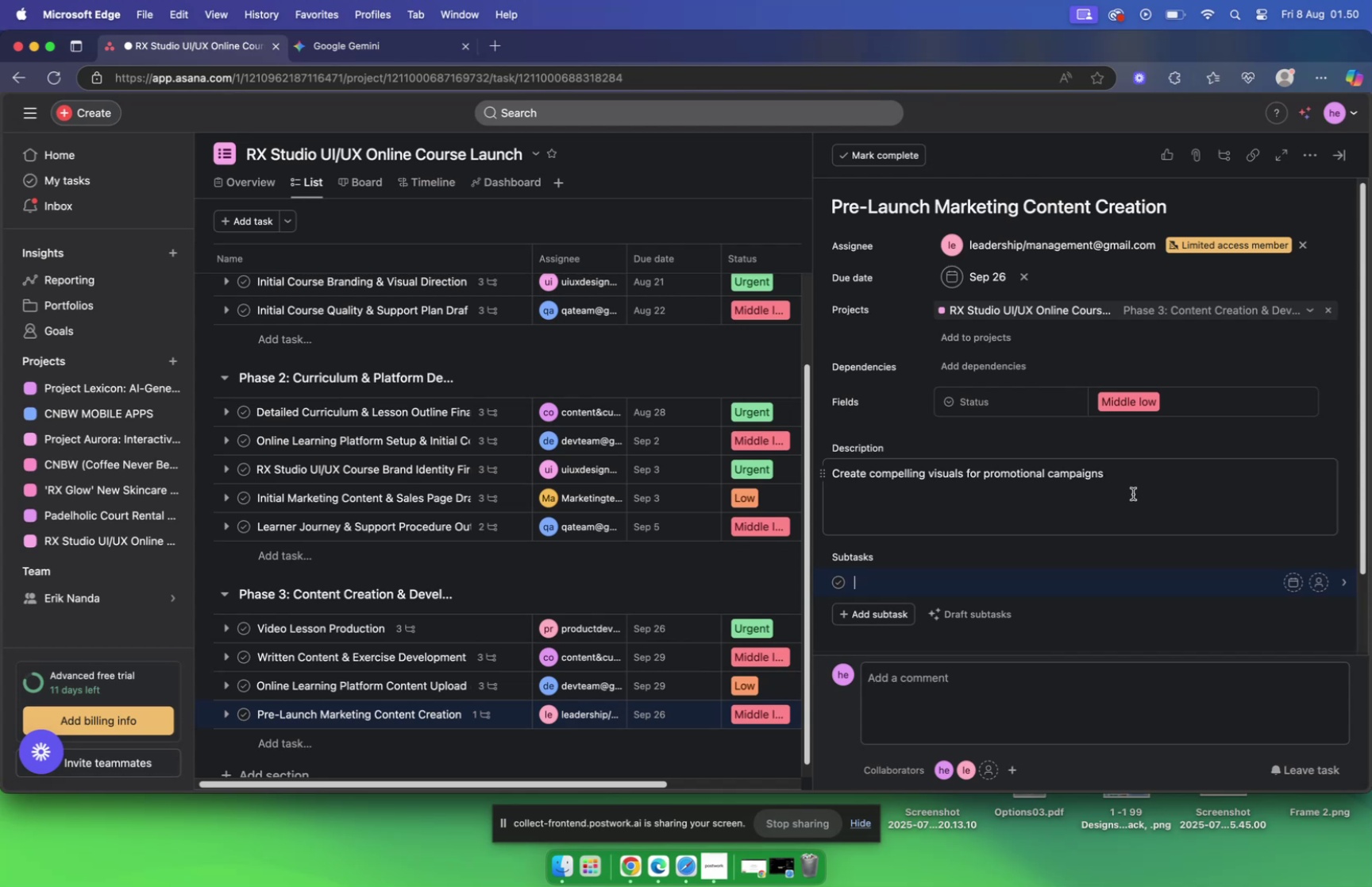 
scroll: coordinate [1016, 419], scroll_direction: down, amount: 2.0
 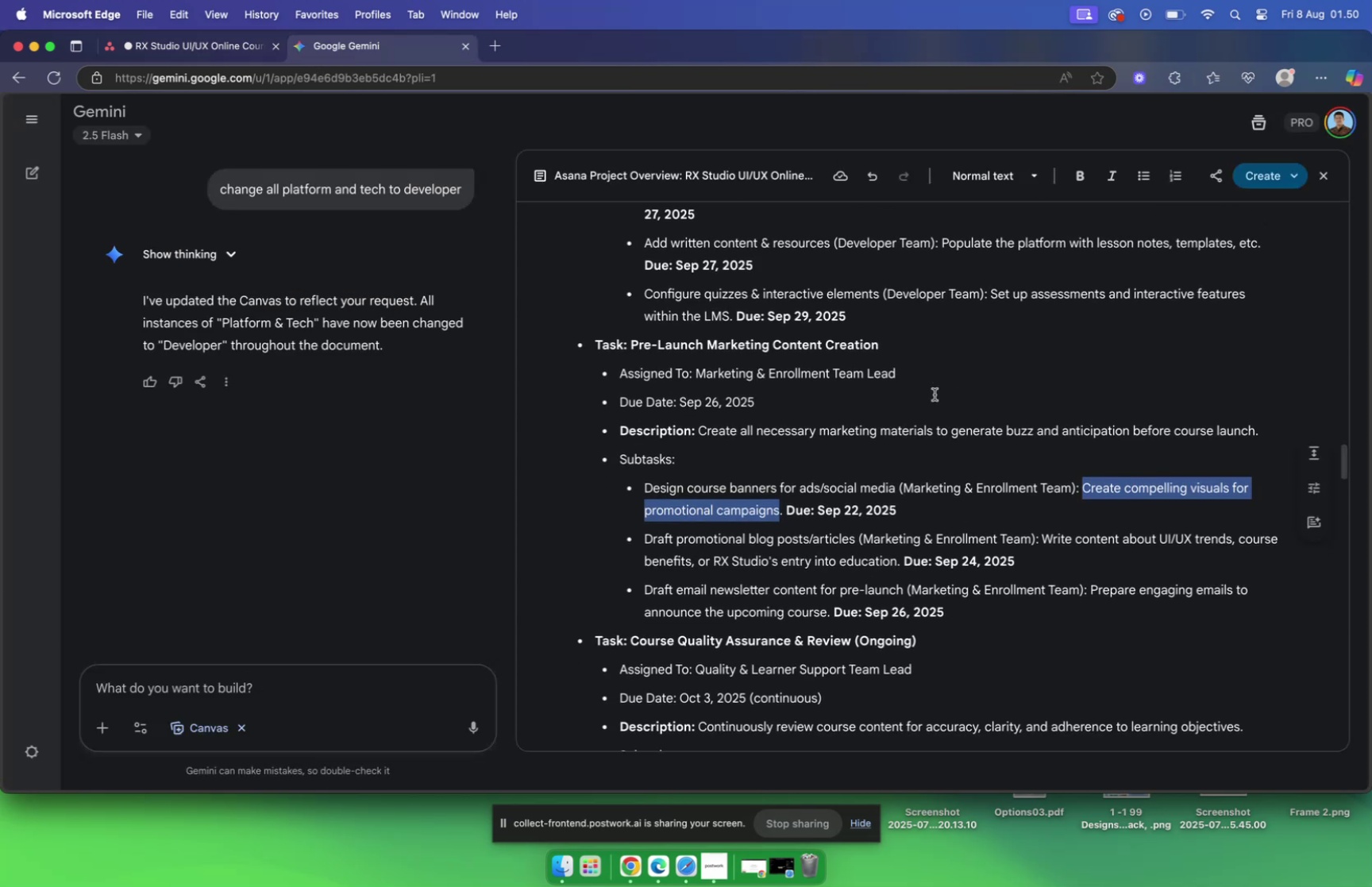 
left_click([175, 45])
 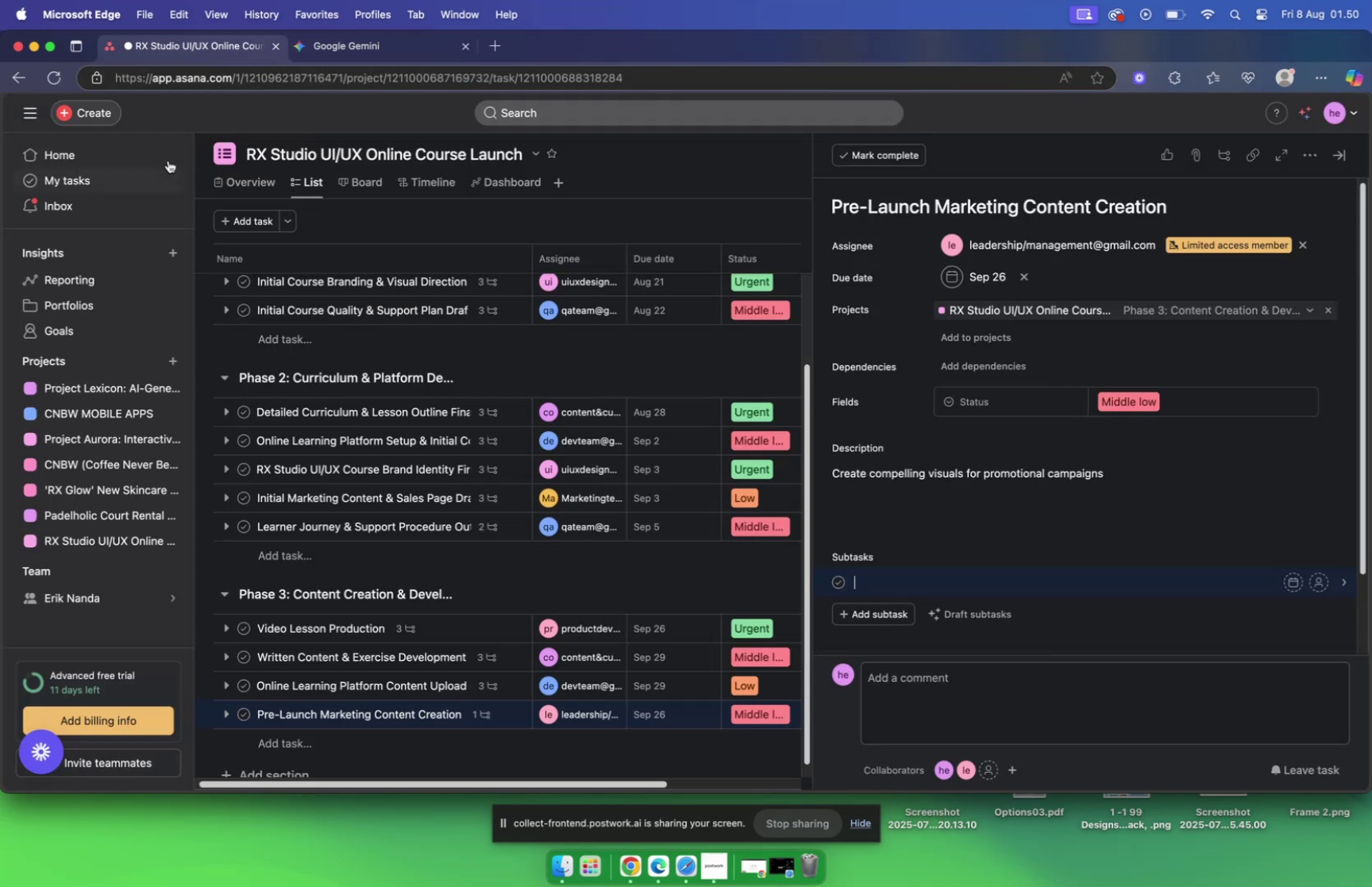 
left_click([352, 41])
 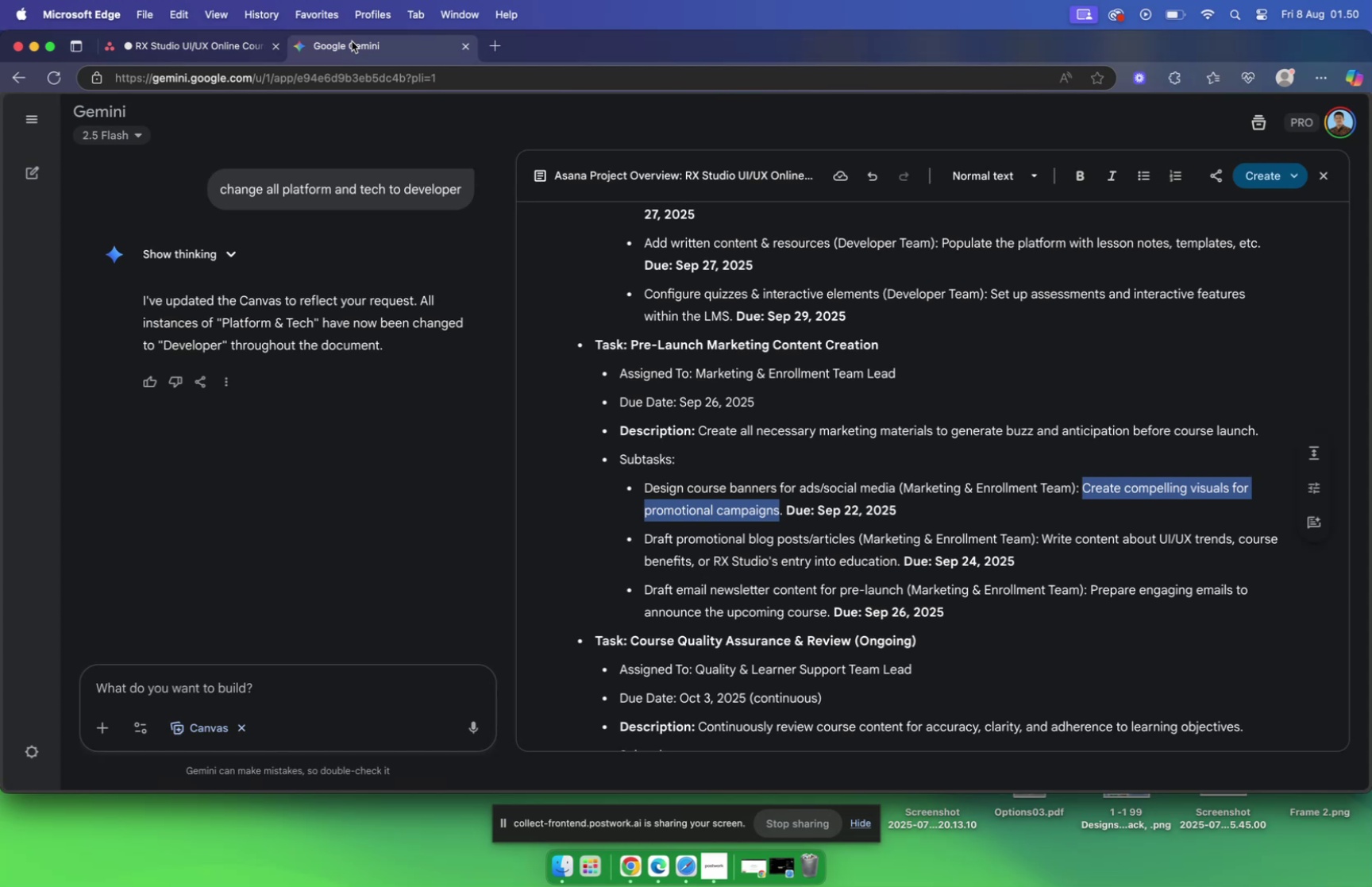 
left_click([229, 50])
 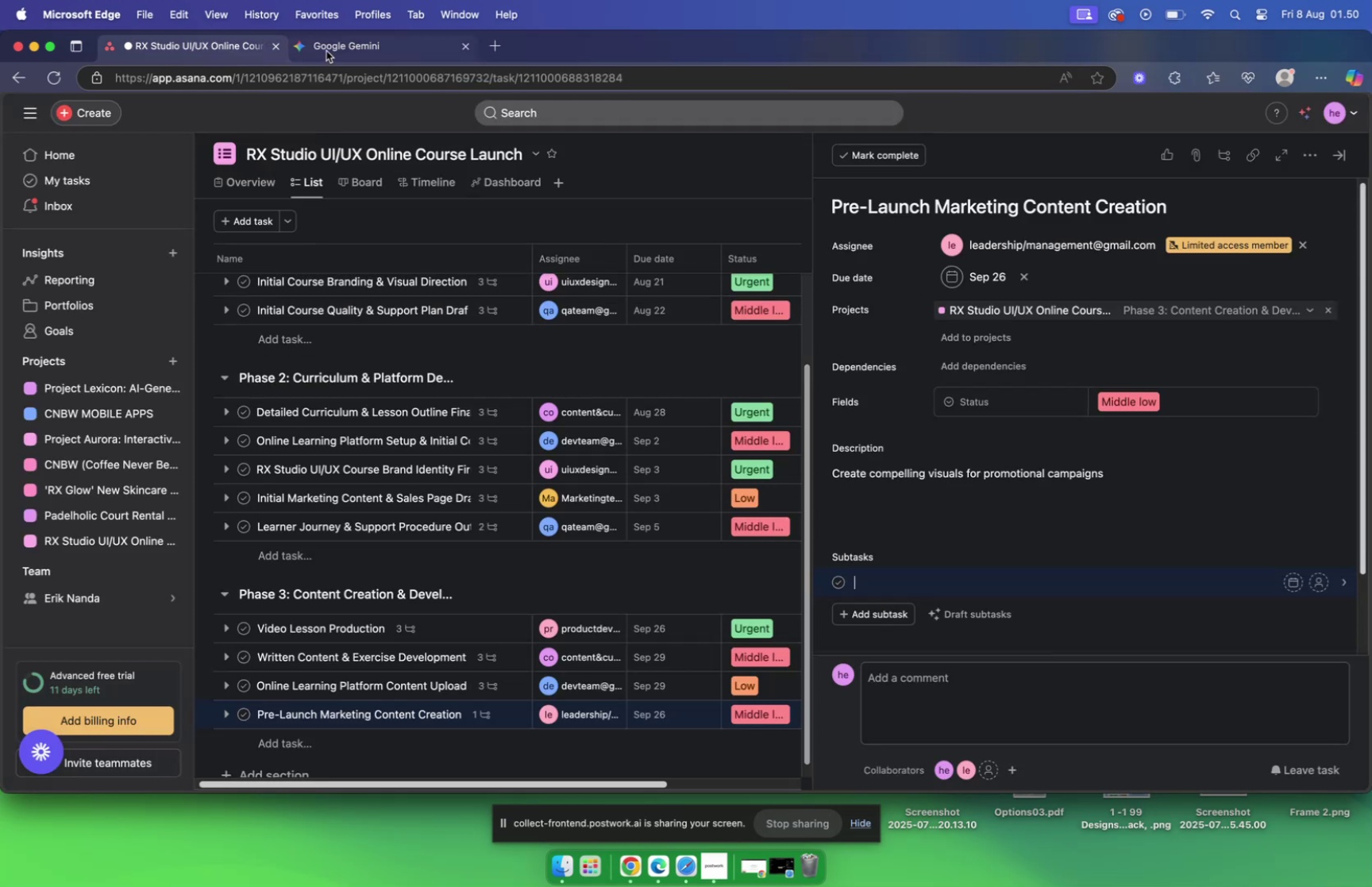 
wait(6.87)
 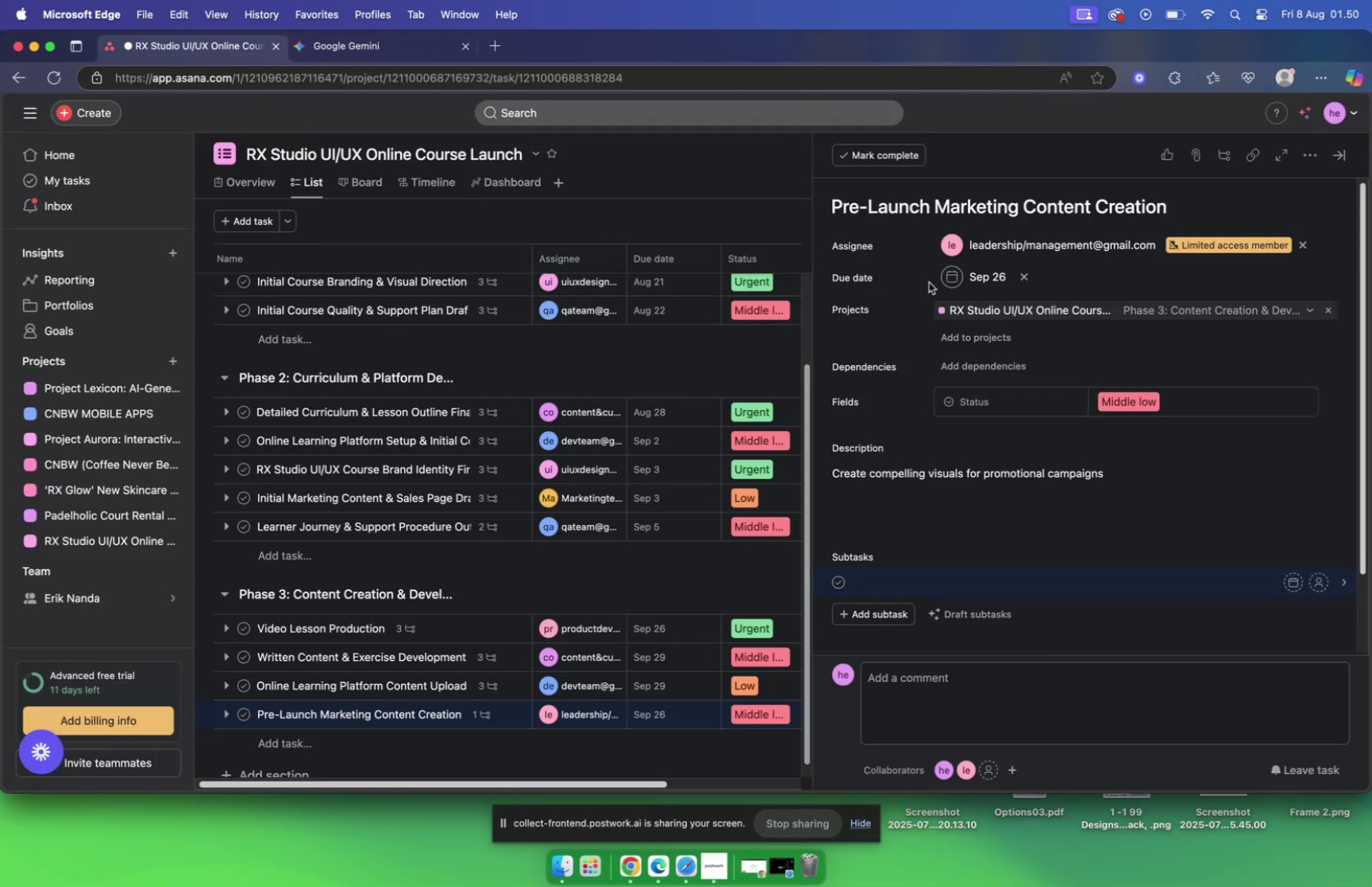 
left_click_drag(start_coordinate=[642, 481], to_coordinate=[897, 482])
 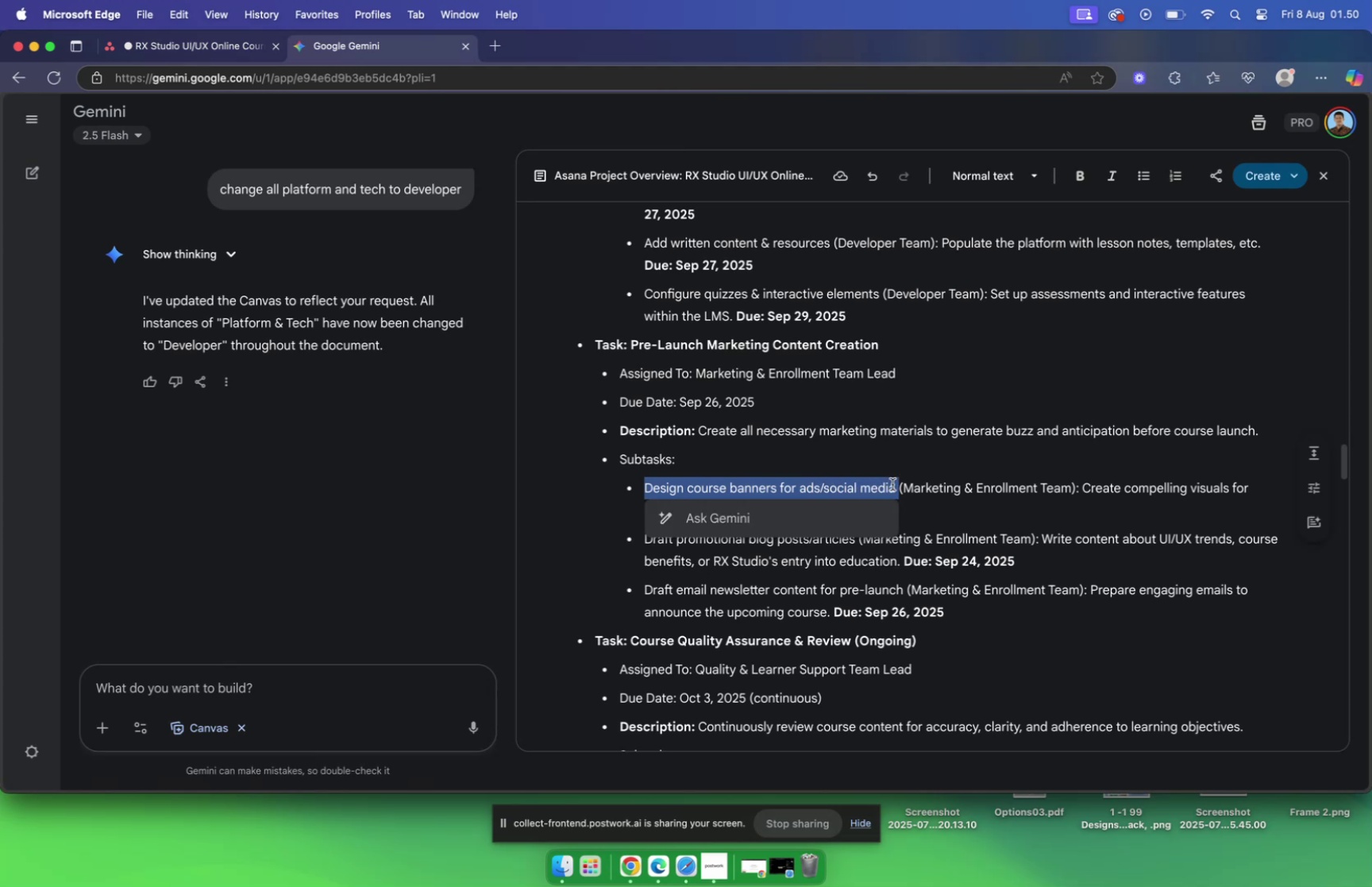 
key(Meta+C)
 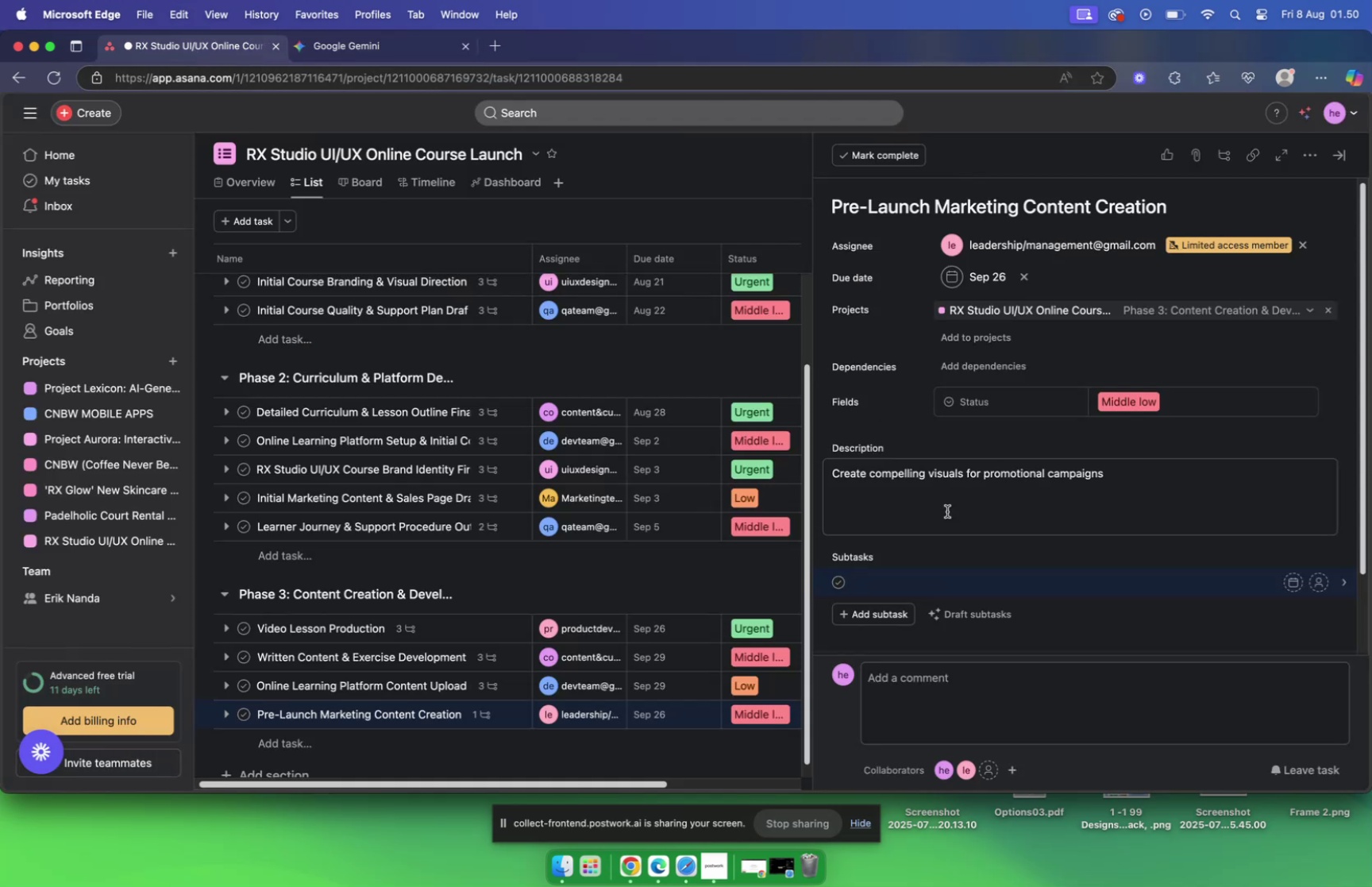 
key(Meta+V)
 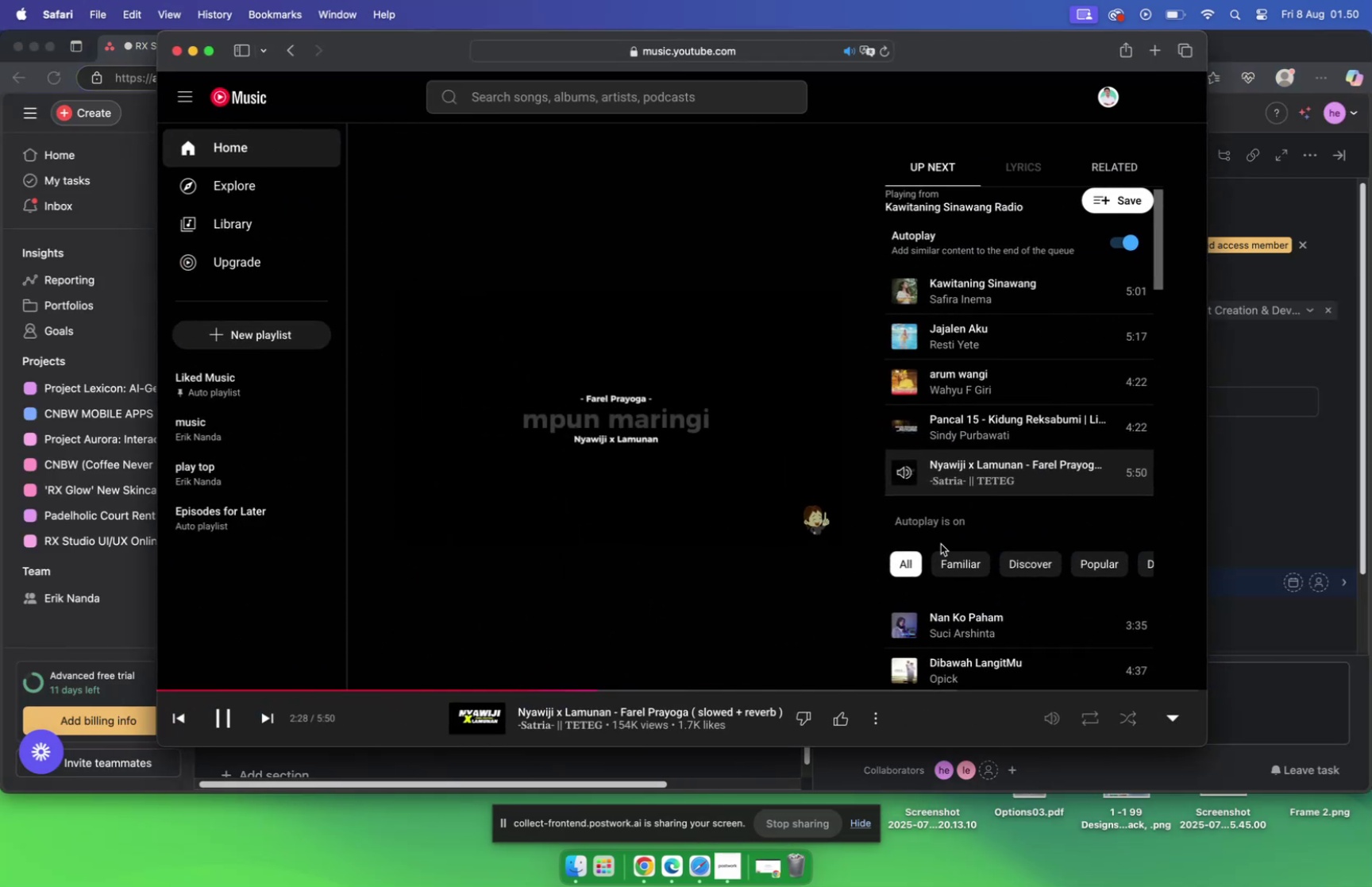 
scroll: coordinate [1147, 537], scroll_direction: down, amount: 5.0
 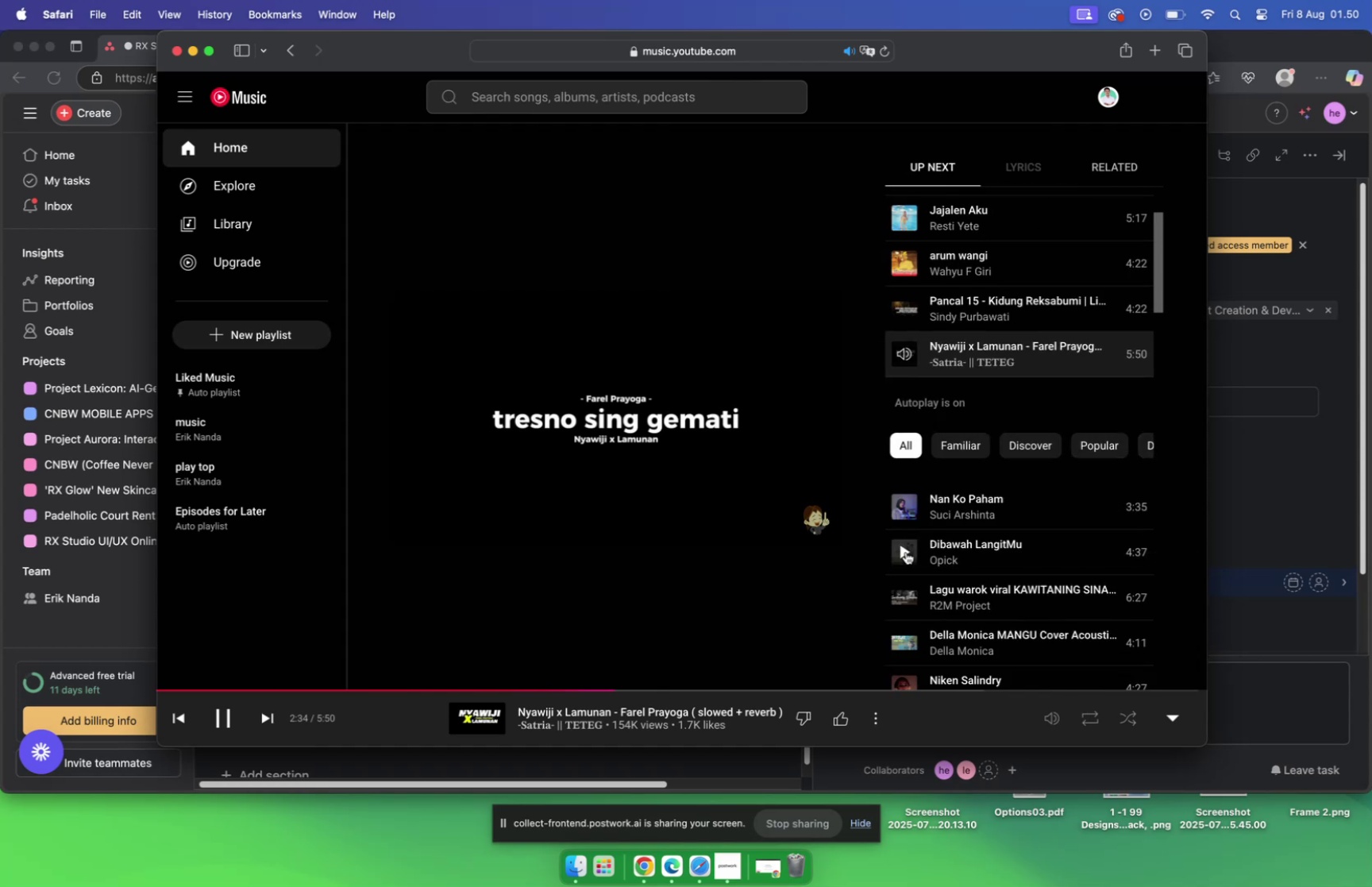 
left_click([906, 551])
 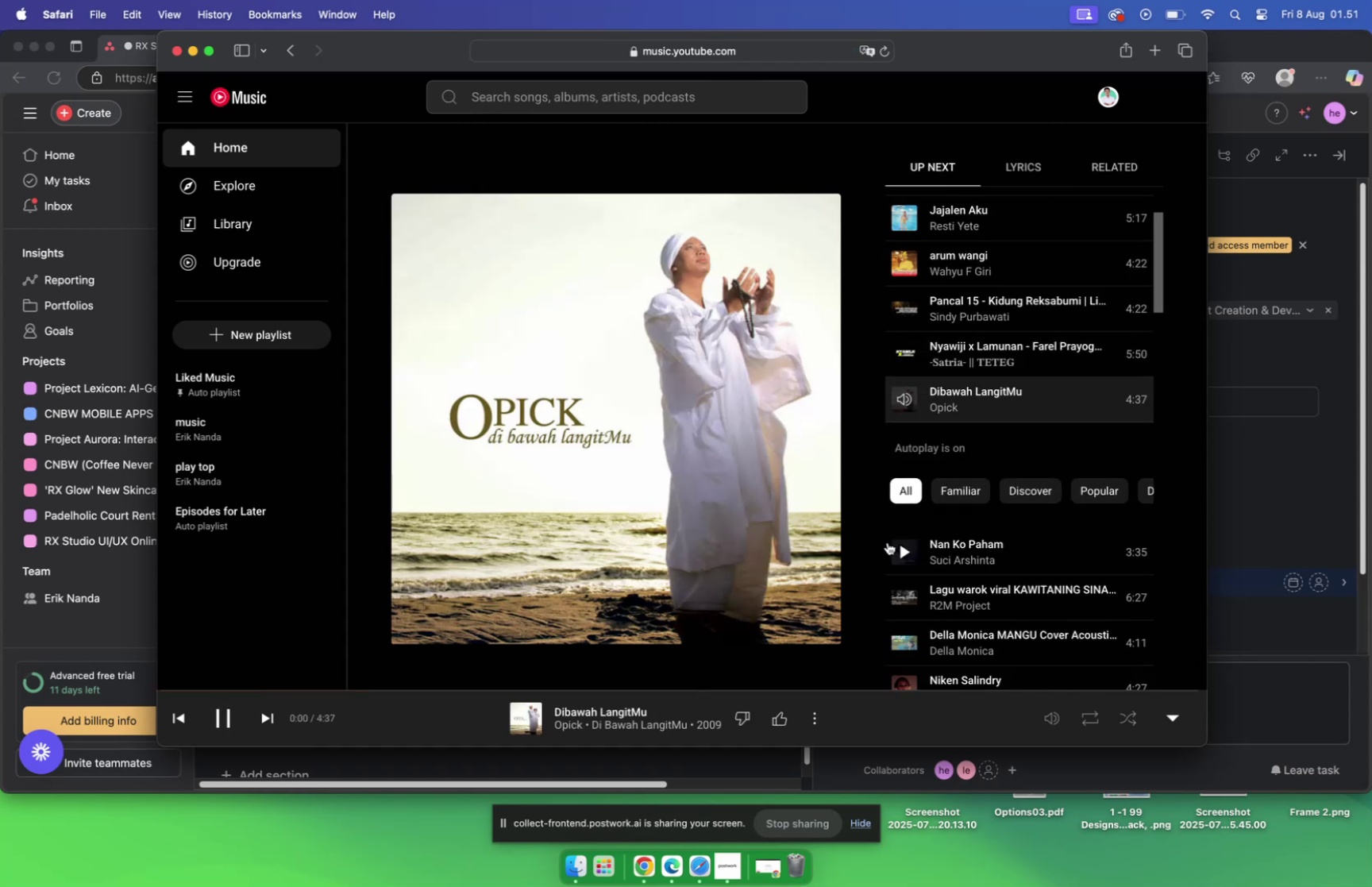 
scroll: coordinate [942, 532], scroll_direction: down, amount: 5.0
 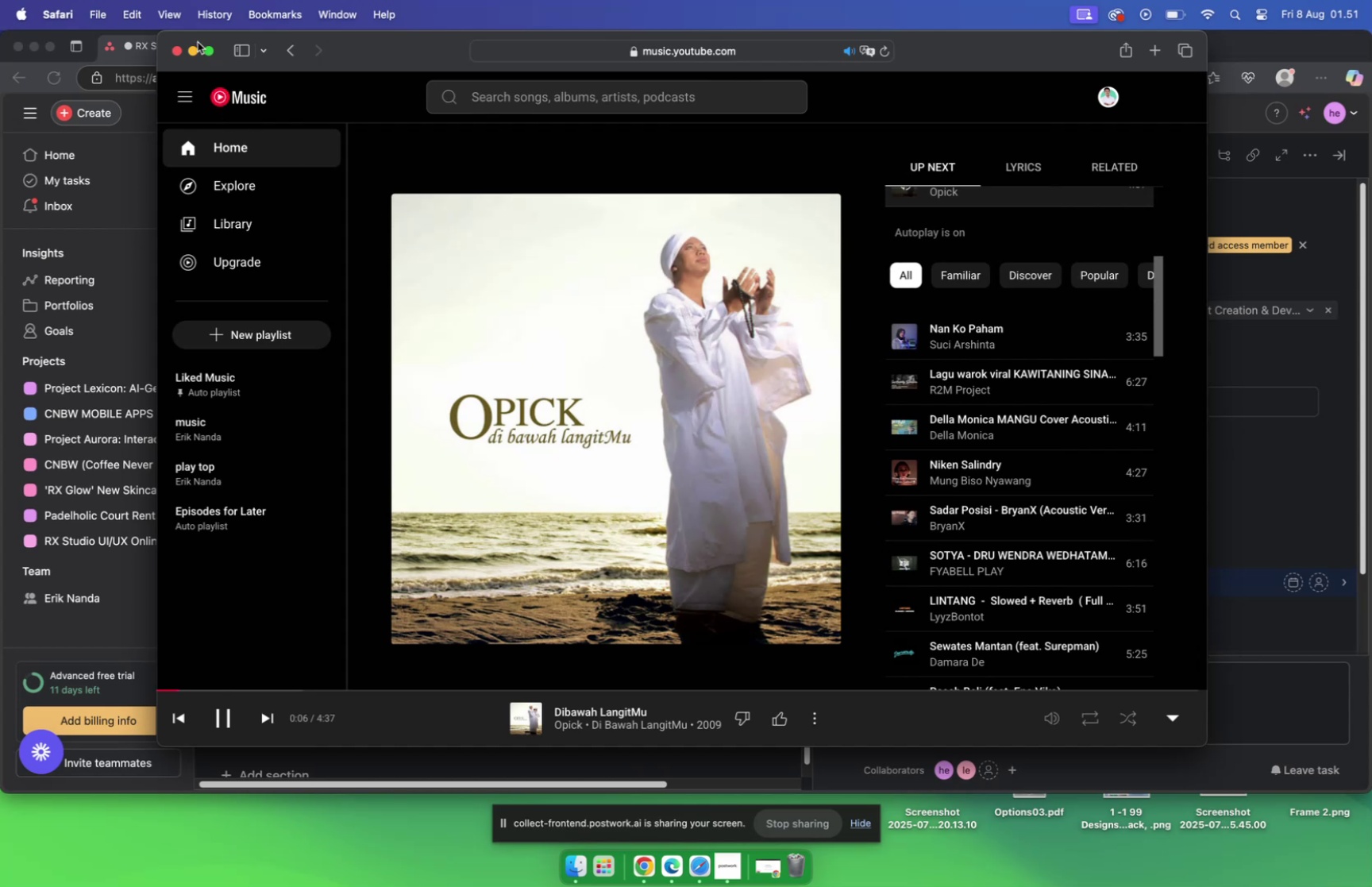 
wait(5.44)
 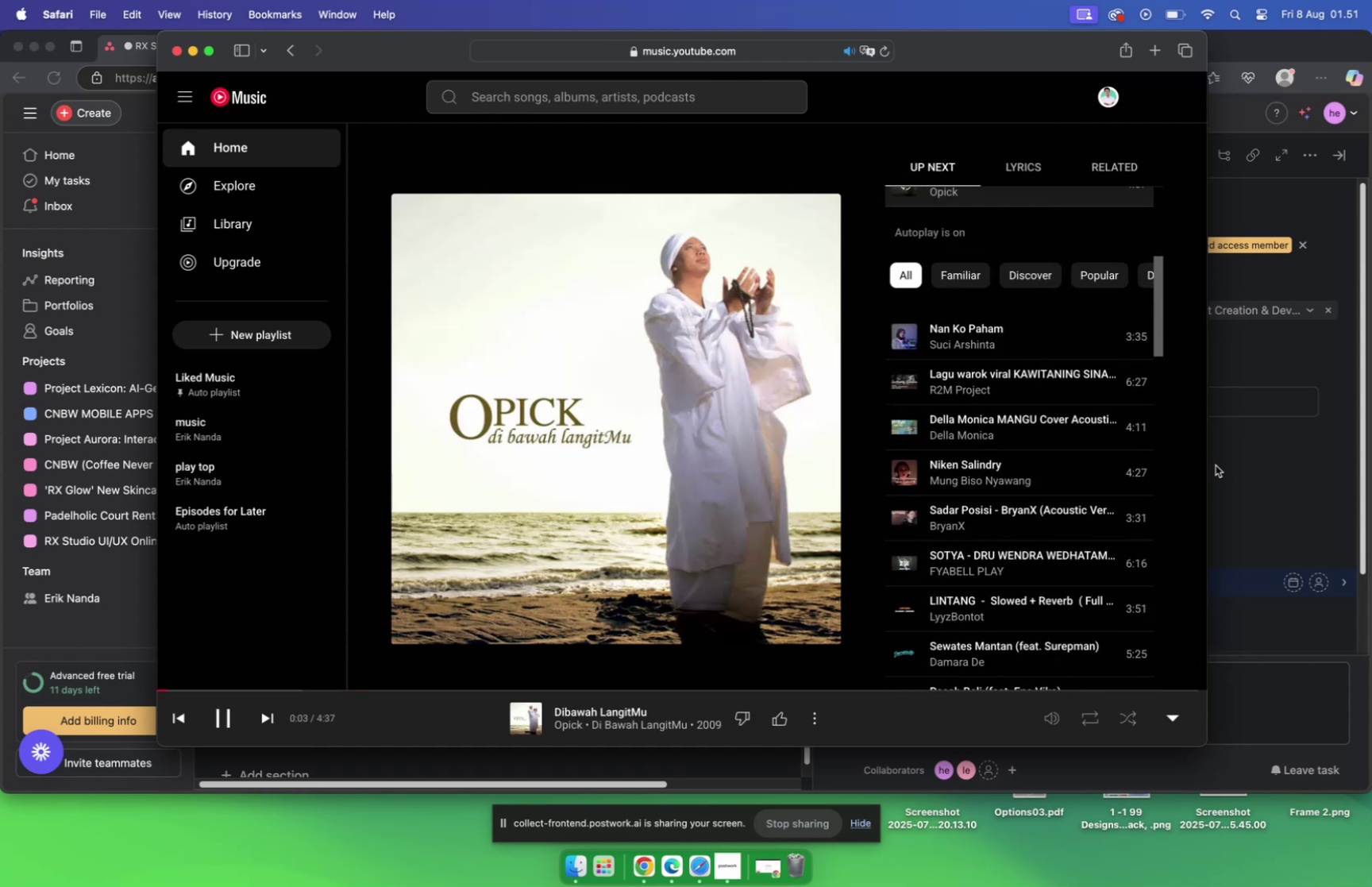 
left_click([194, 50])
 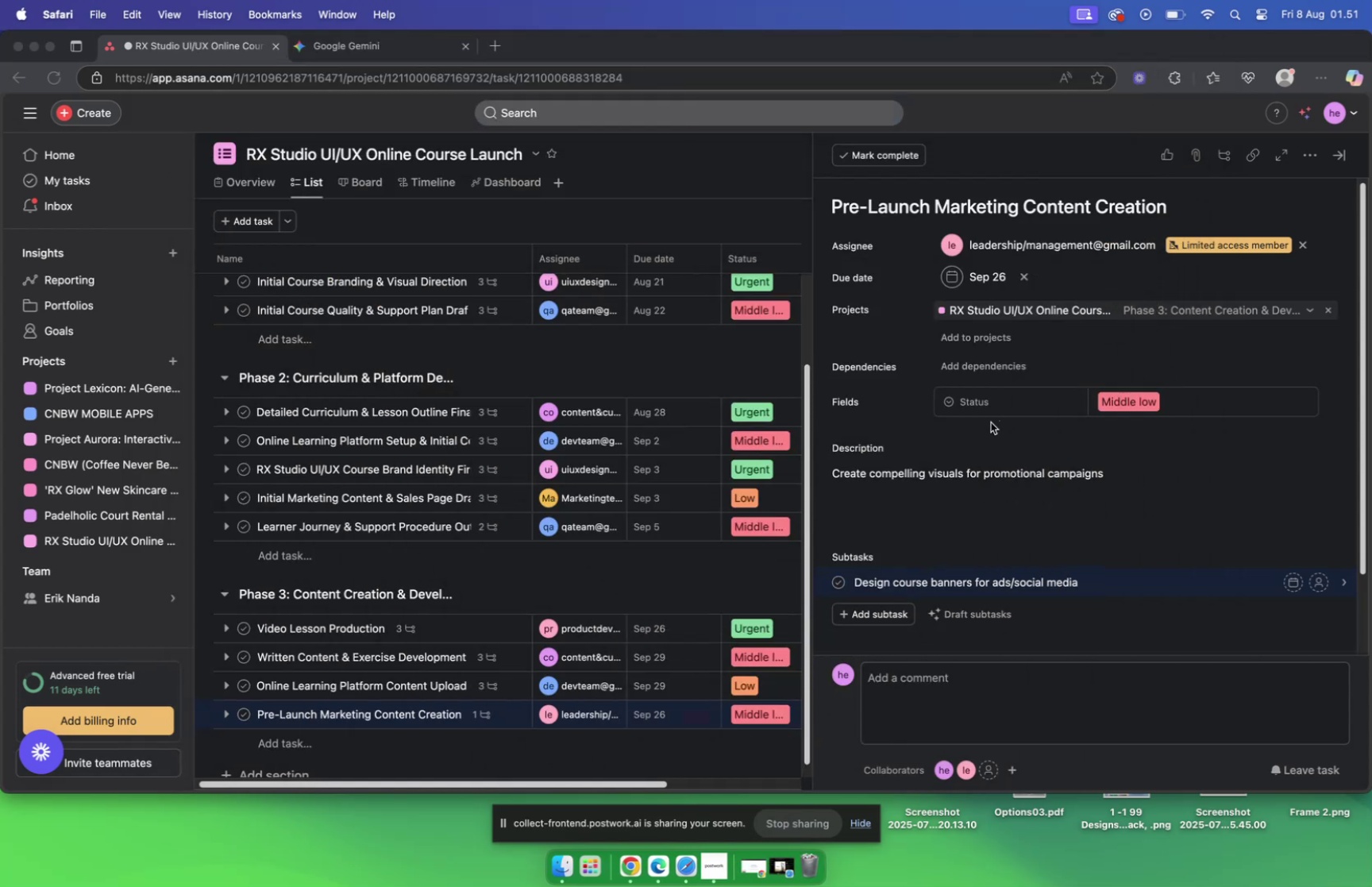 
scroll: coordinate [993, 427], scroll_direction: down, amount: 2.0
 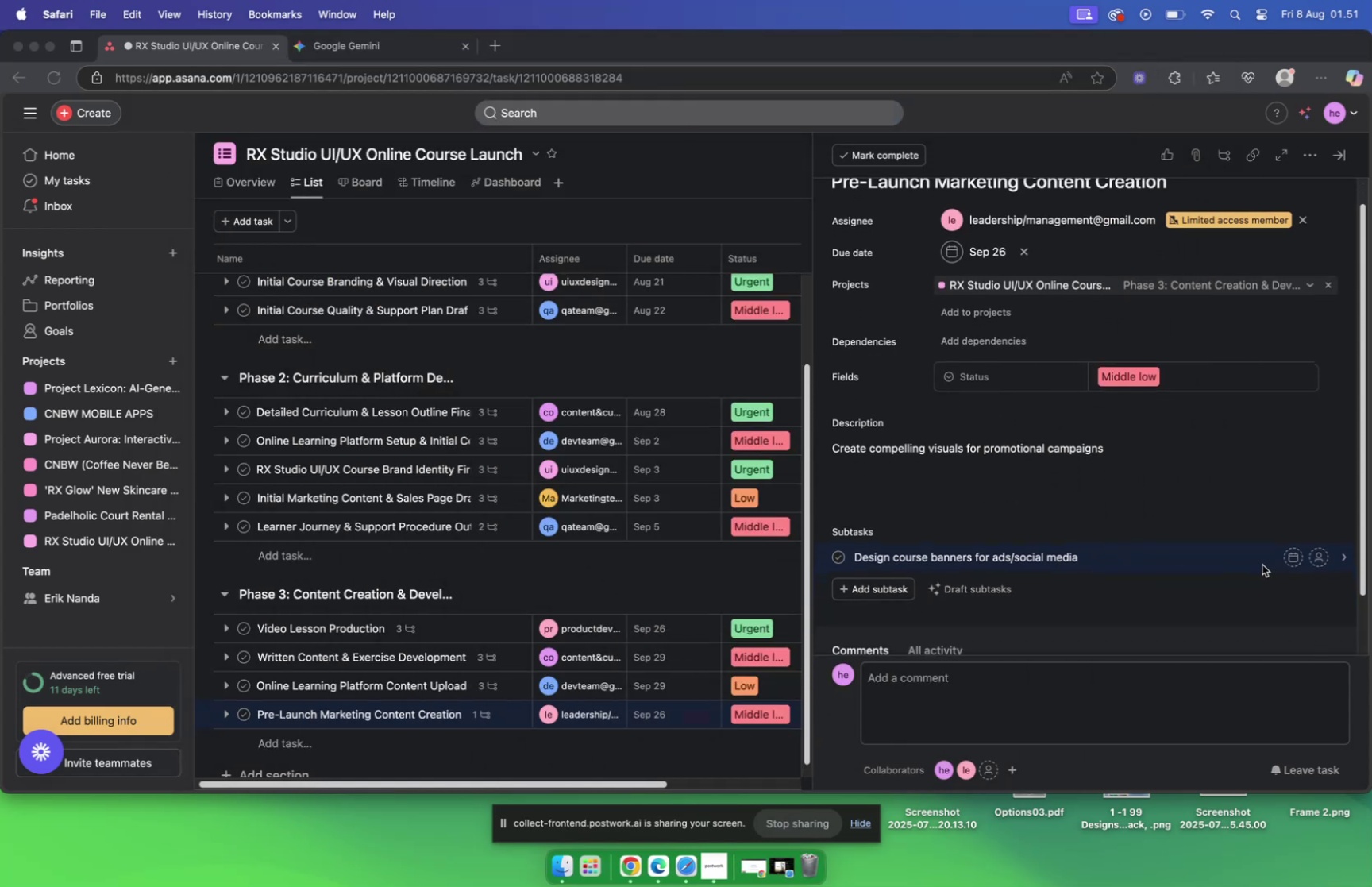 
mouse_move([1268, 540])
 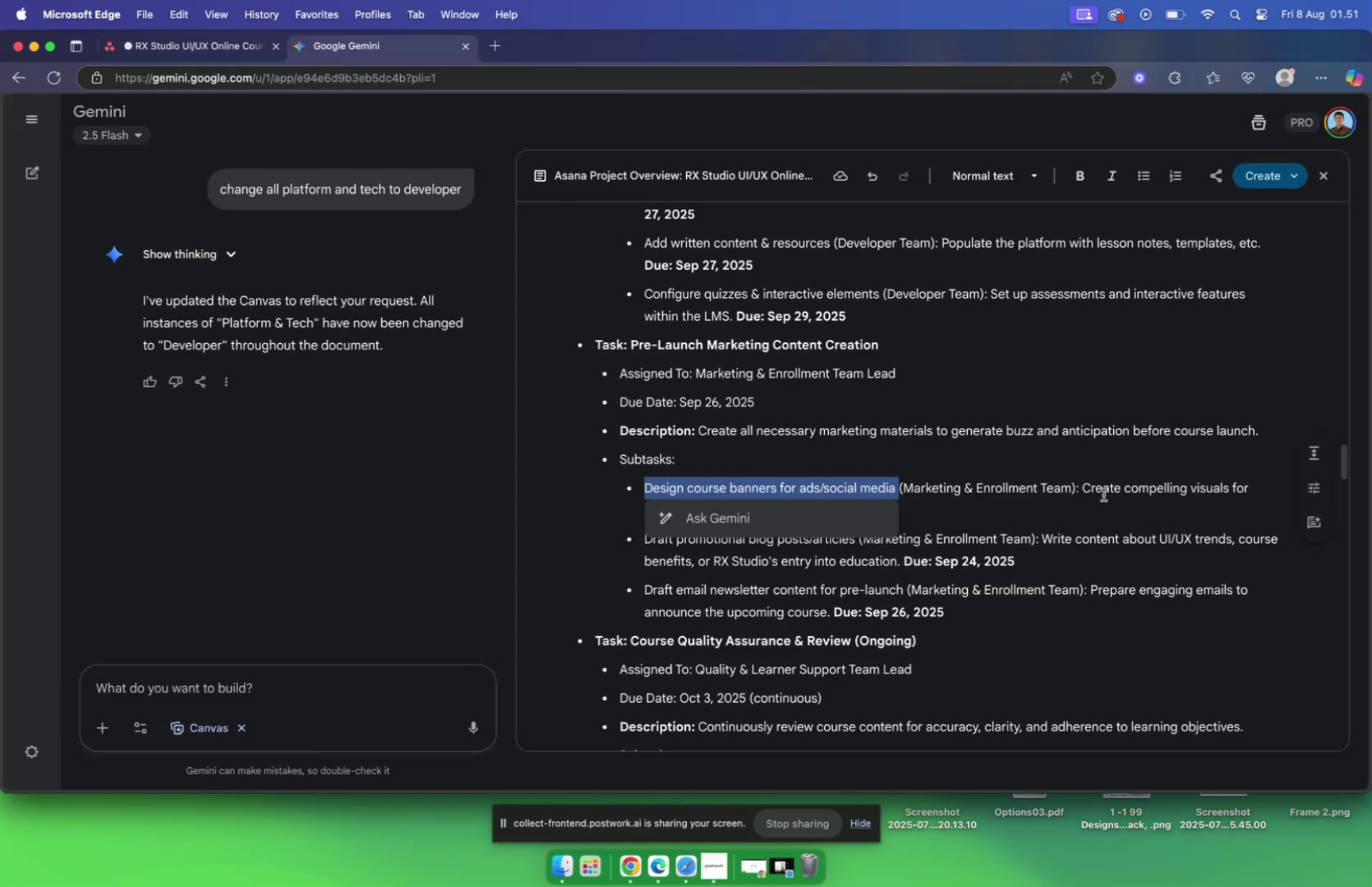 
left_click_drag(start_coordinate=[1085, 488], to_coordinate=[777, 516])
 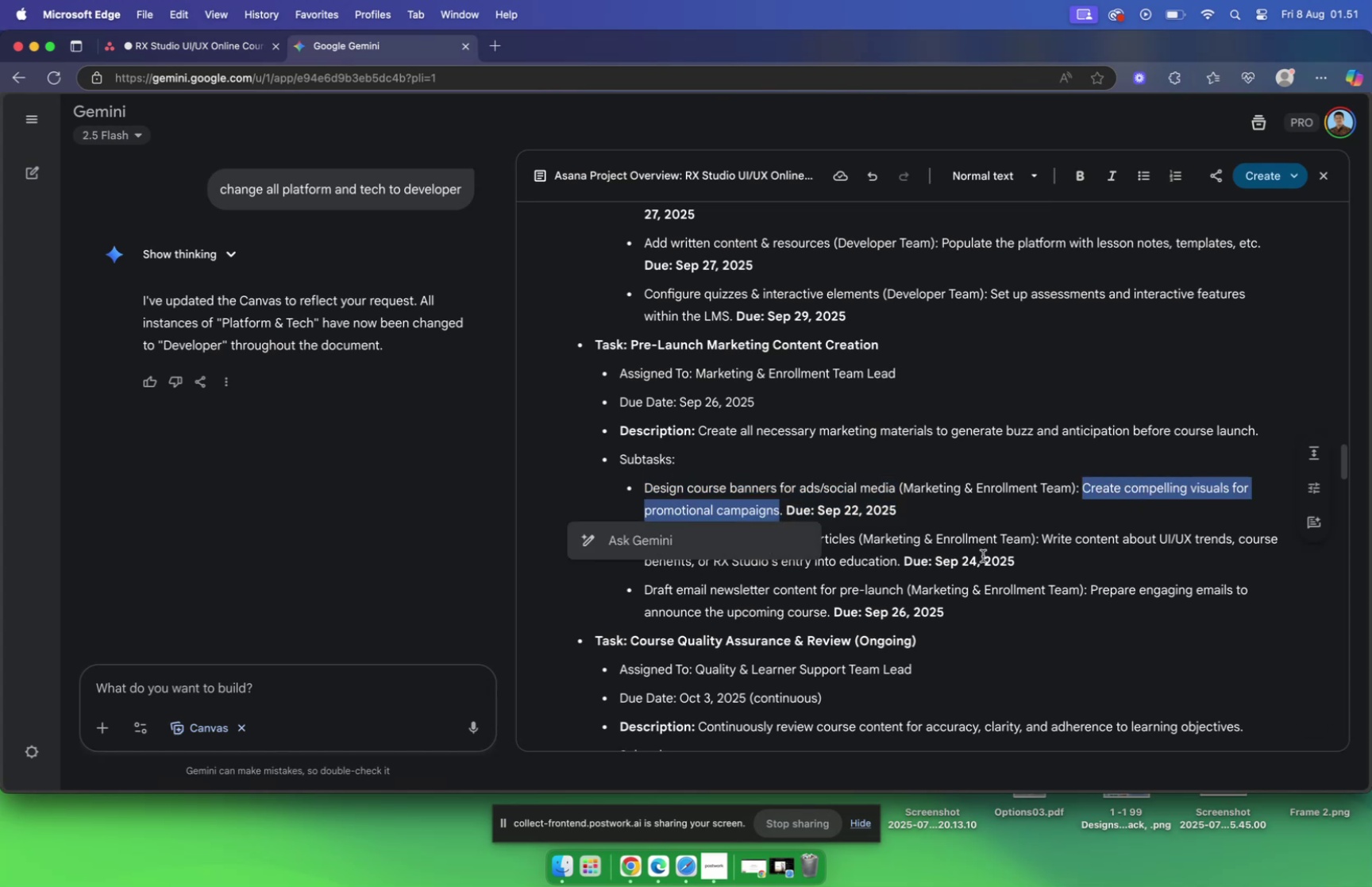 
key(Meta+C)
 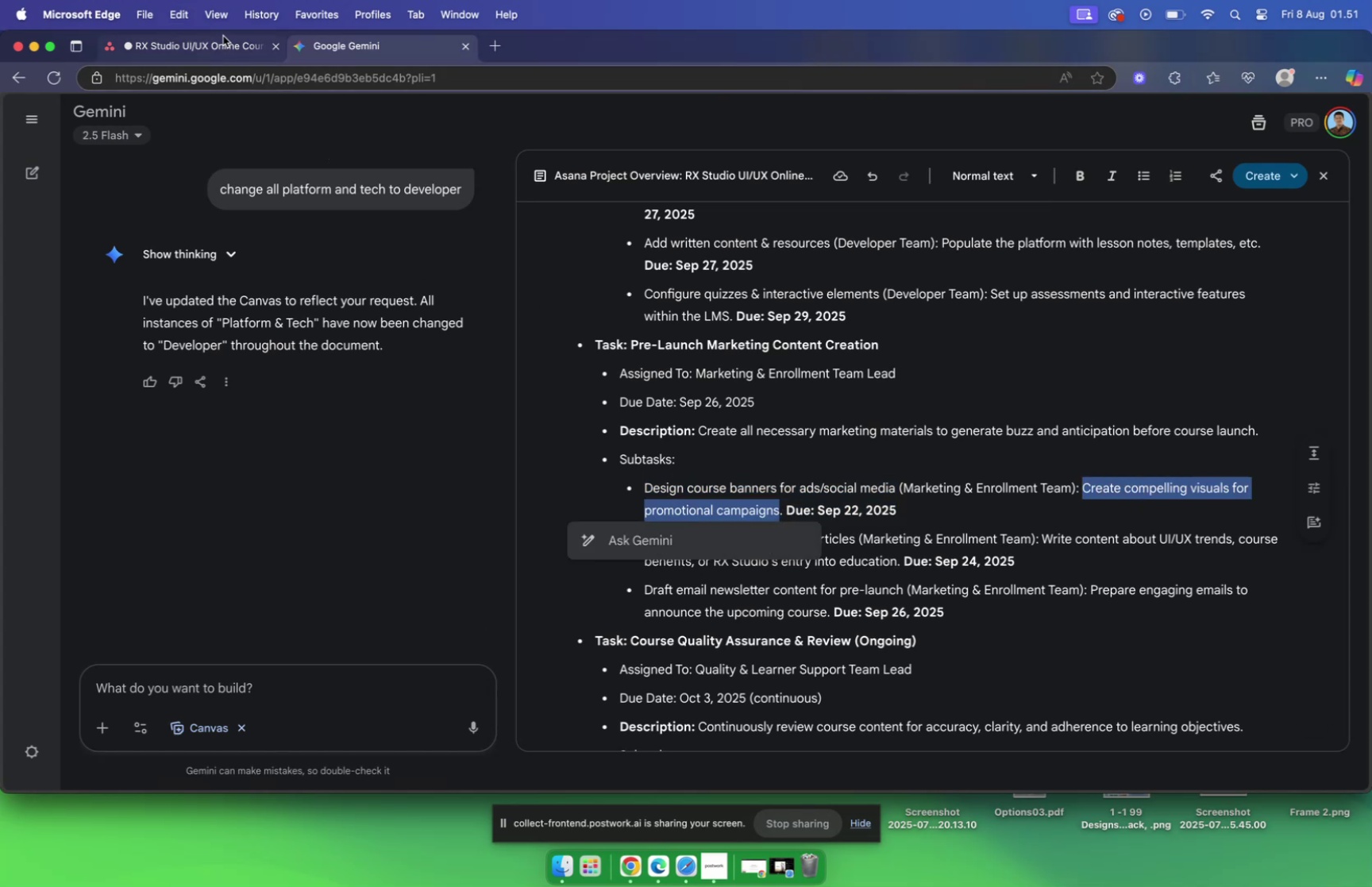 
double_click([228, 40])
 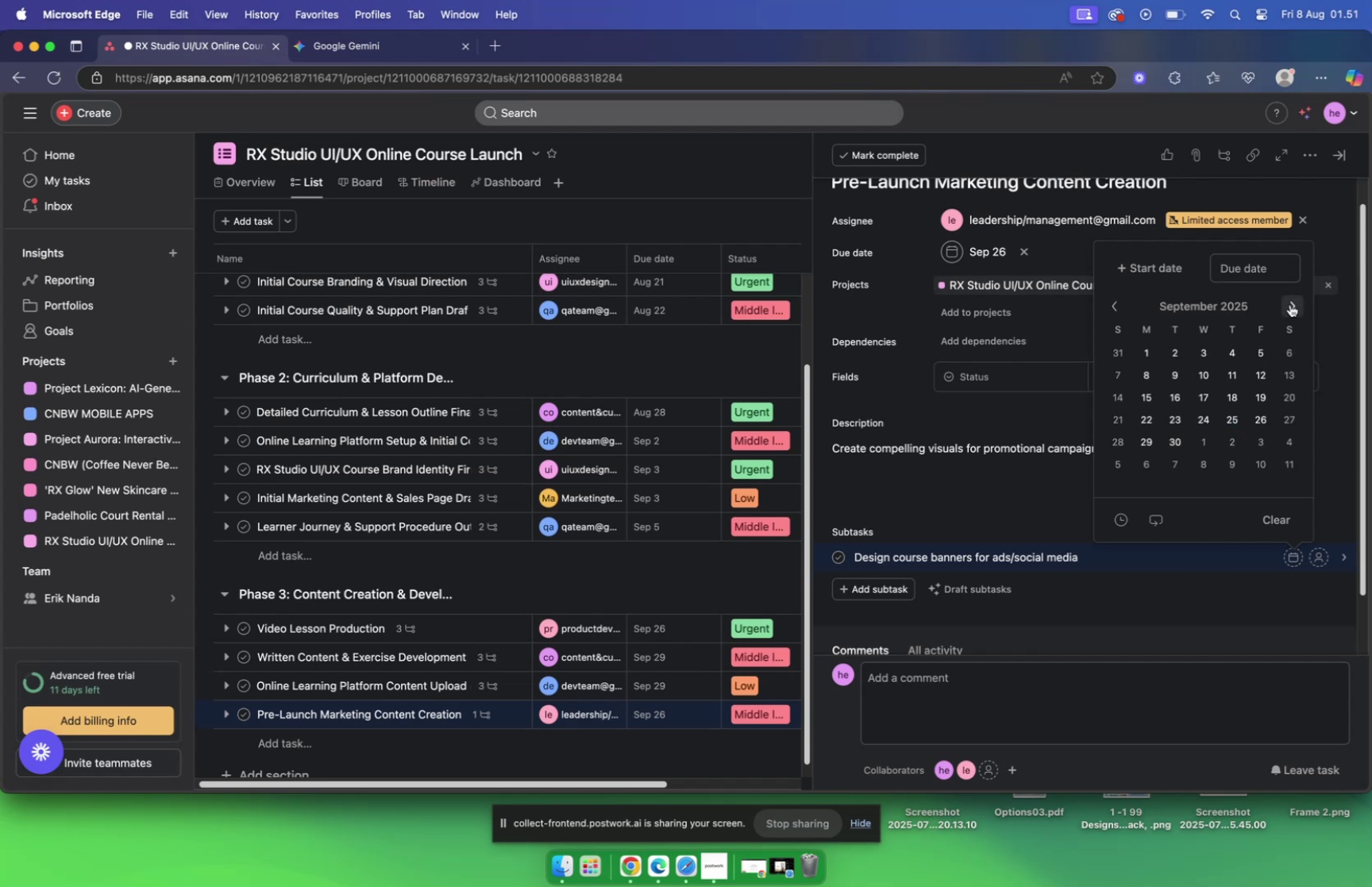 
wait(7.08)
 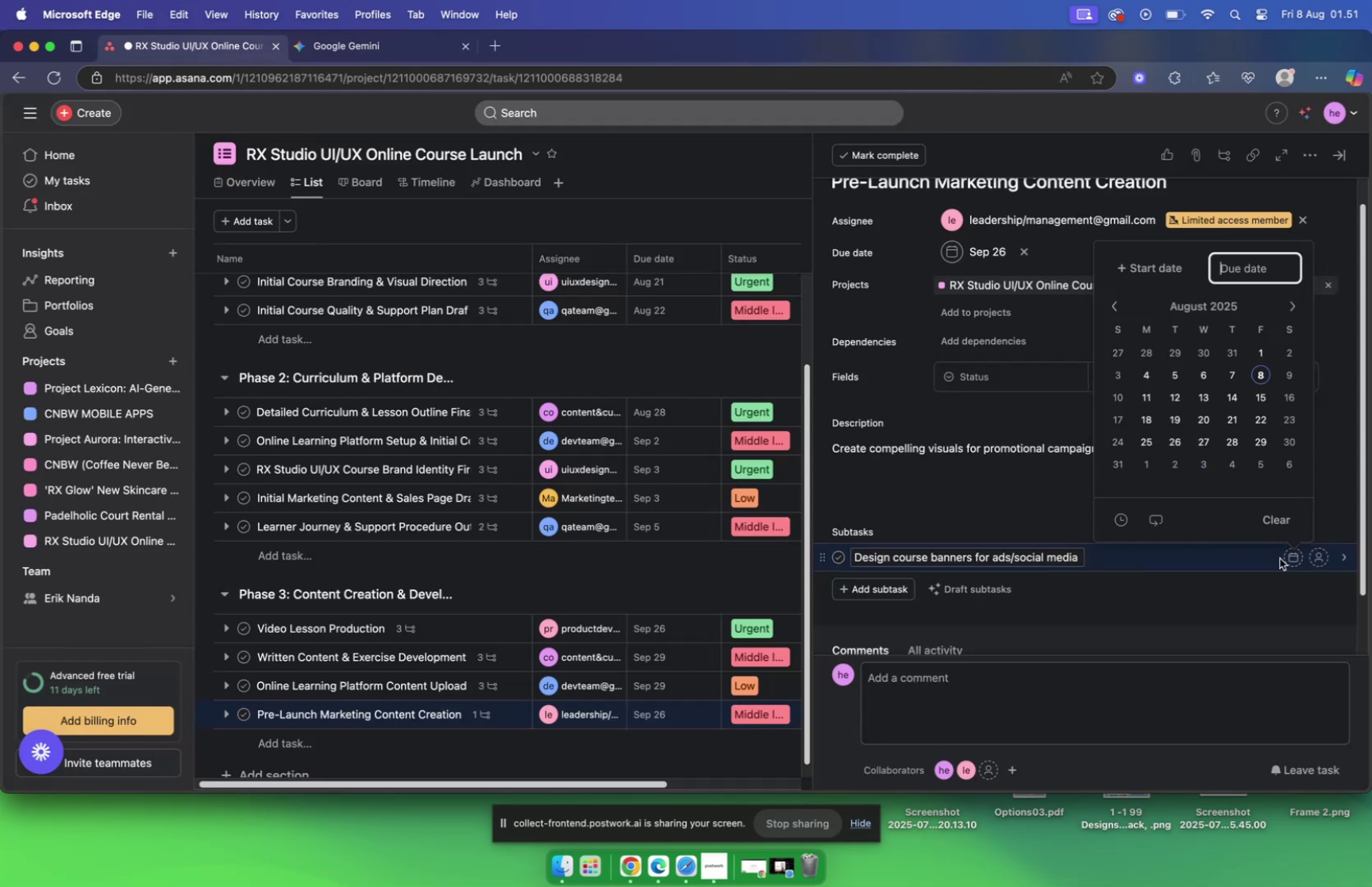 
left_click([1156, 420])
 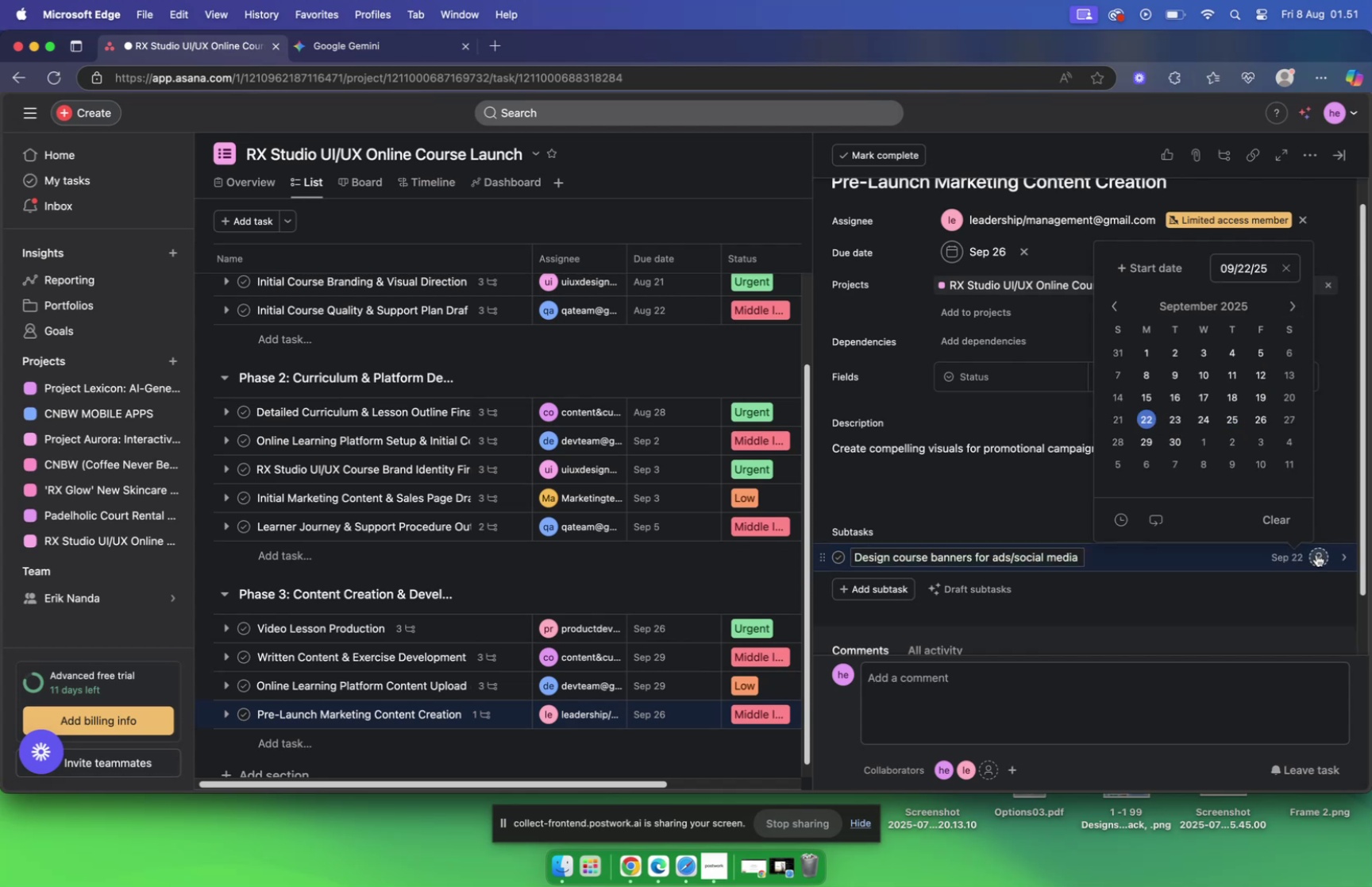 
left_click([1318, 554])
 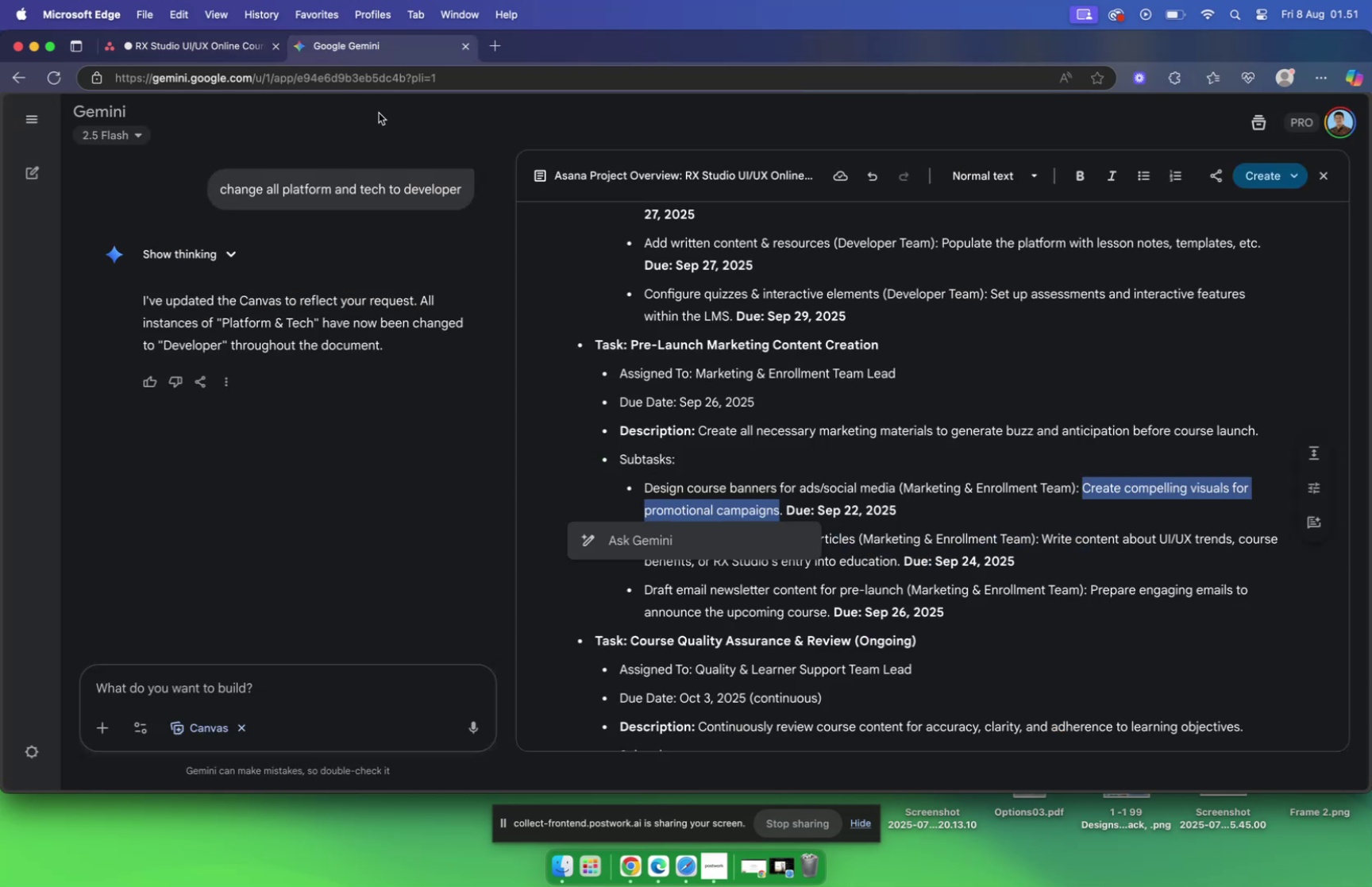 
wait(8.02)
 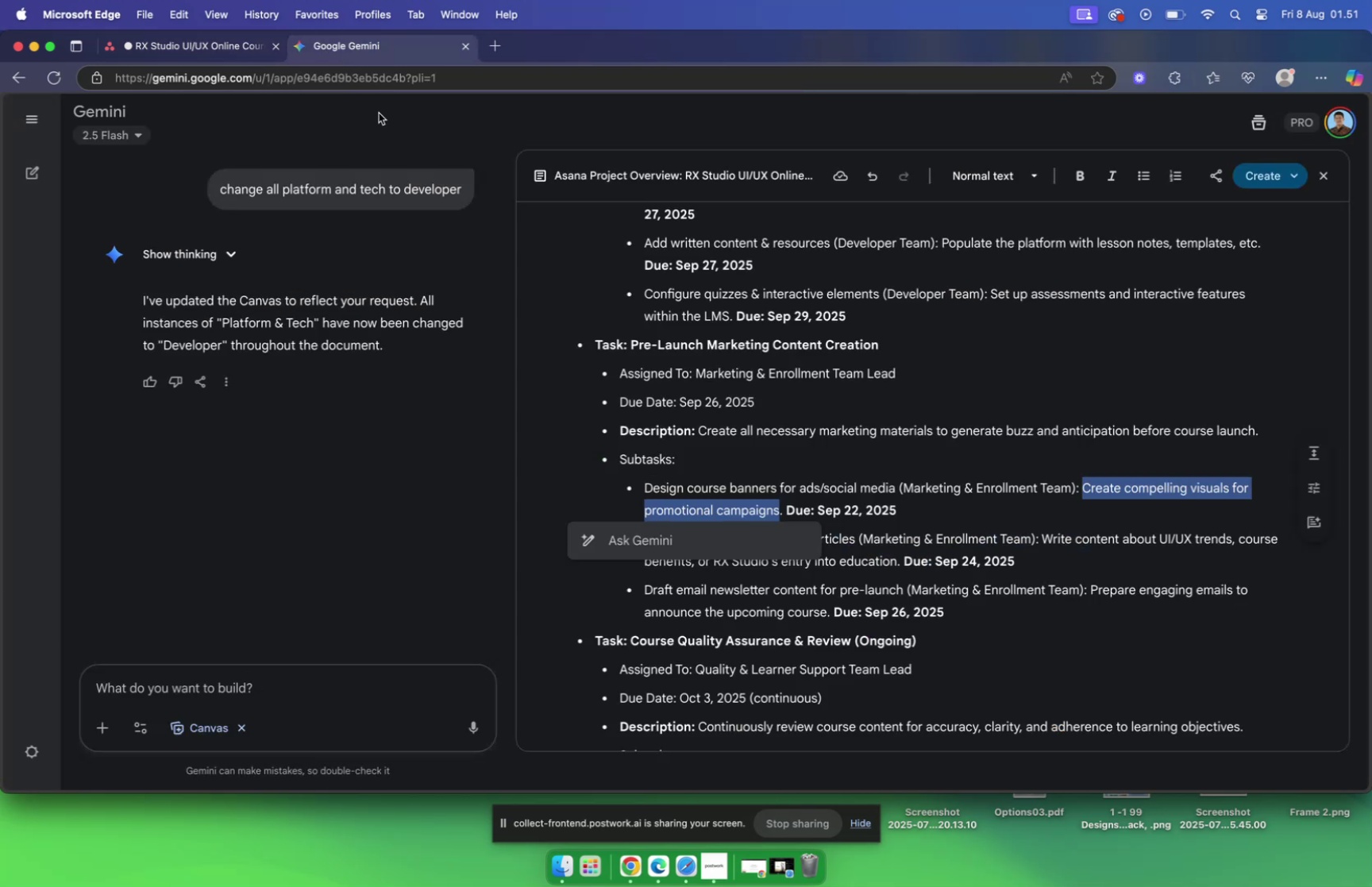 
left_click([206, 47])
 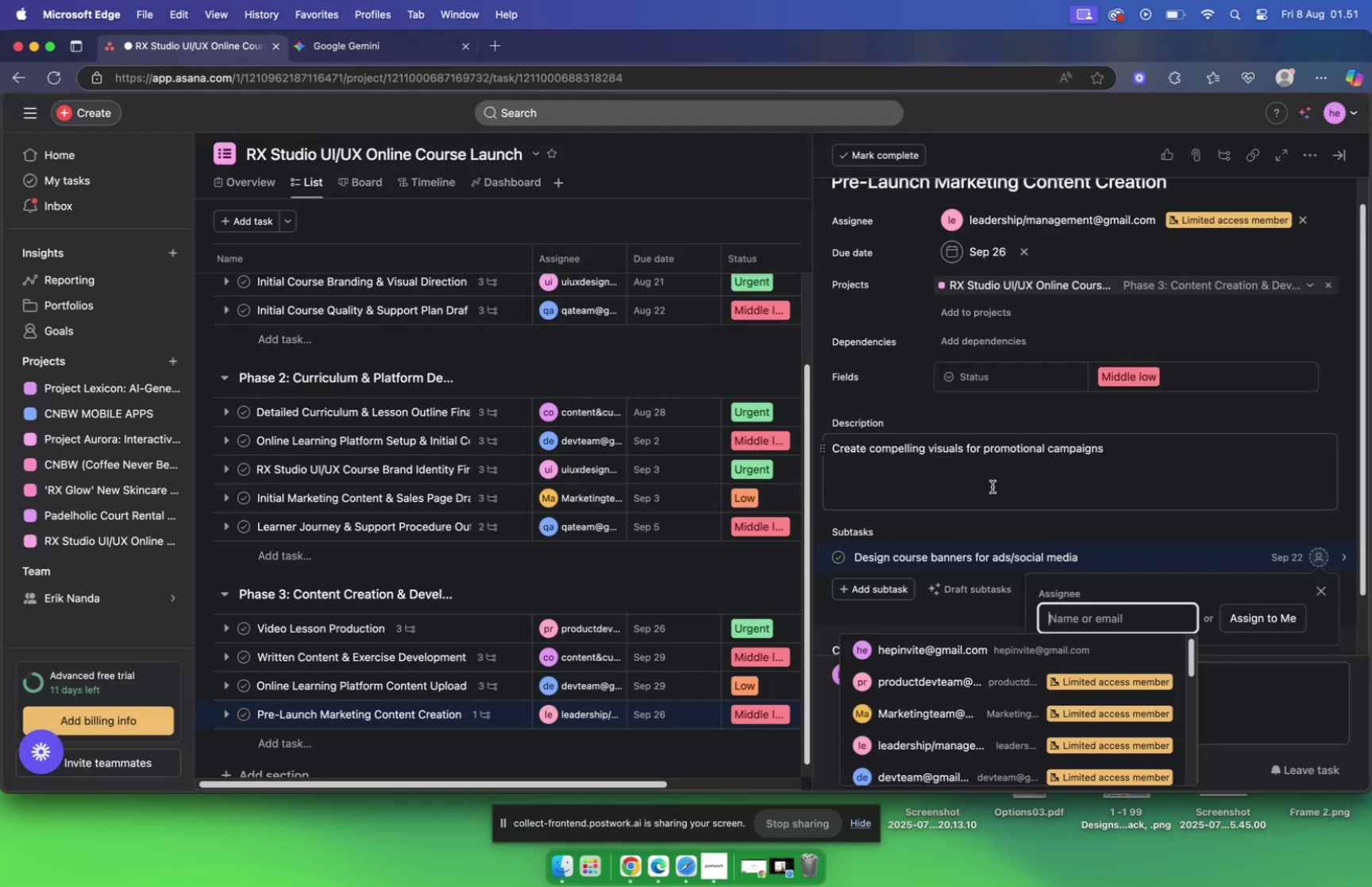 
type(mar)
 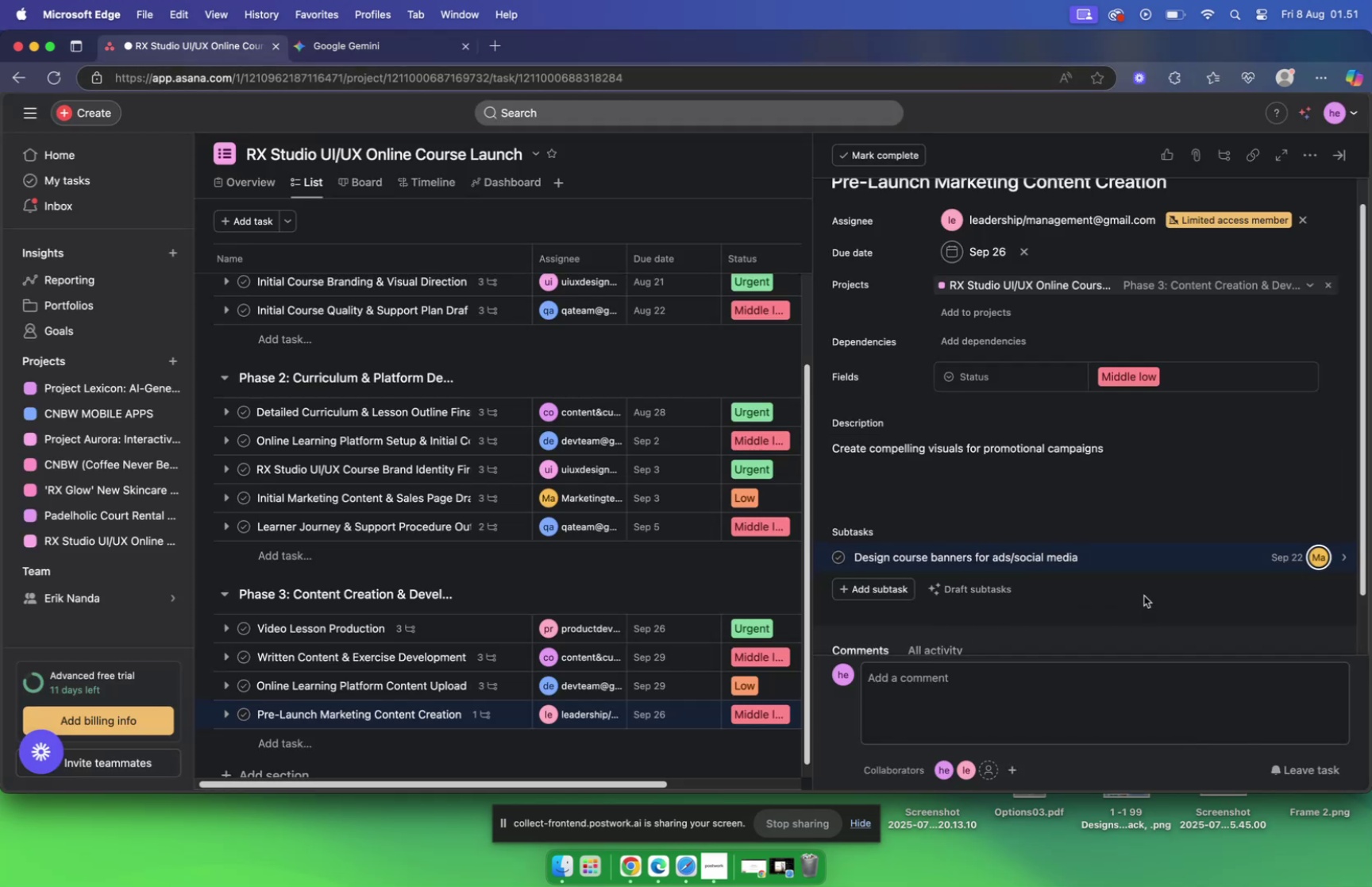 
wait(9.75)
 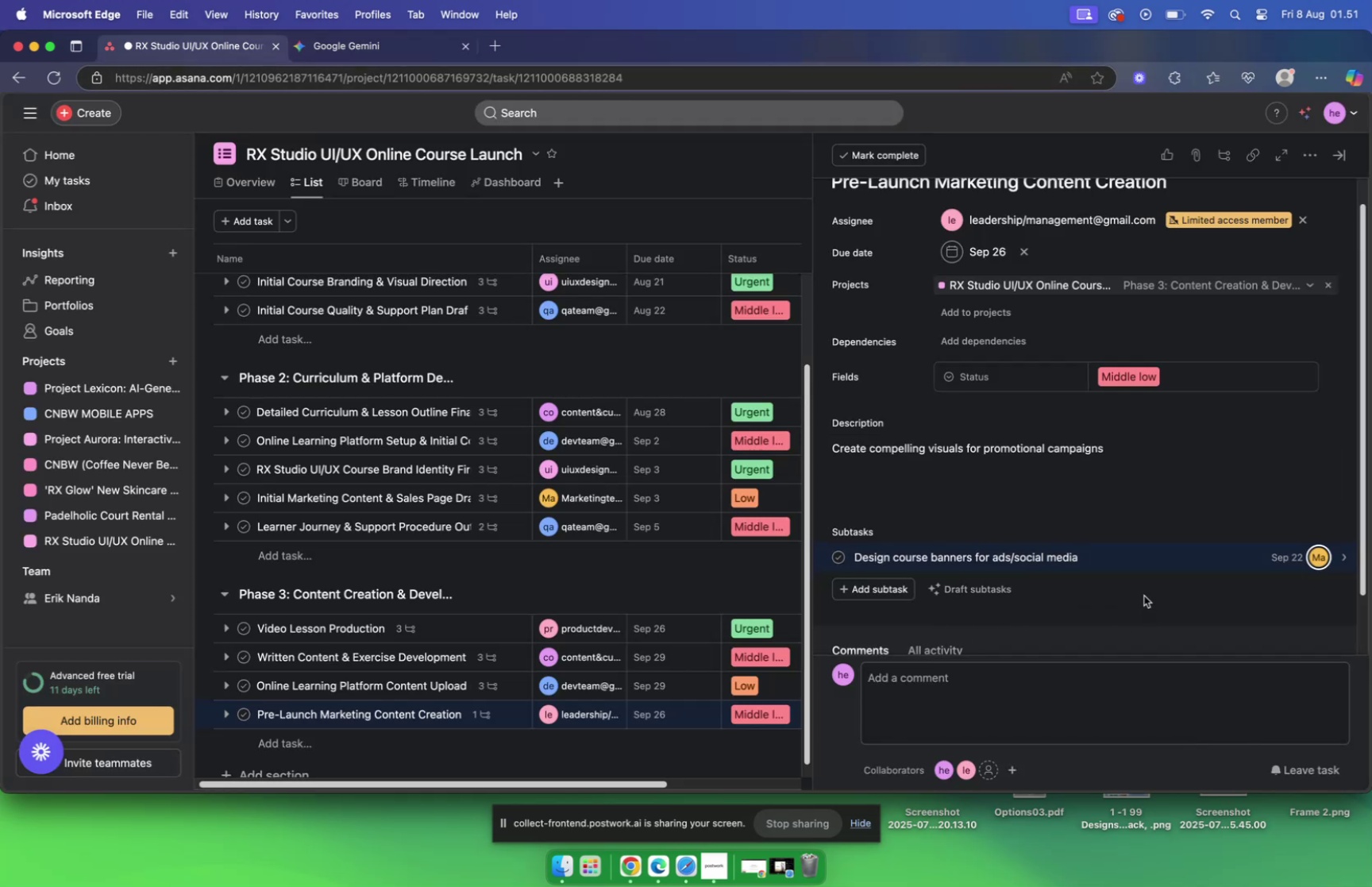 
left_click_drag(start_coordinate=[643, 540], to_coordinate=[856, 538])
 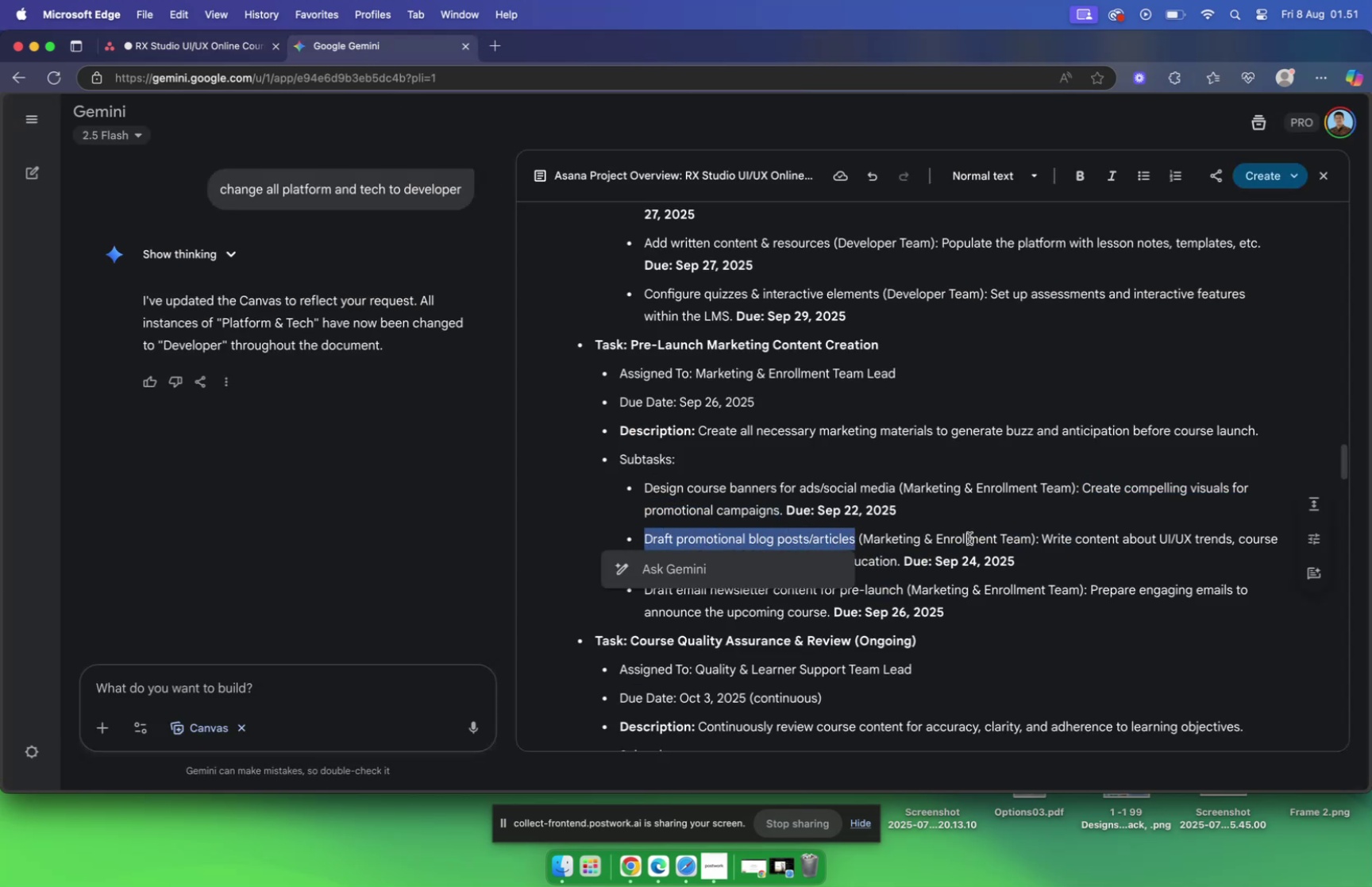 
key(Meta+C)
 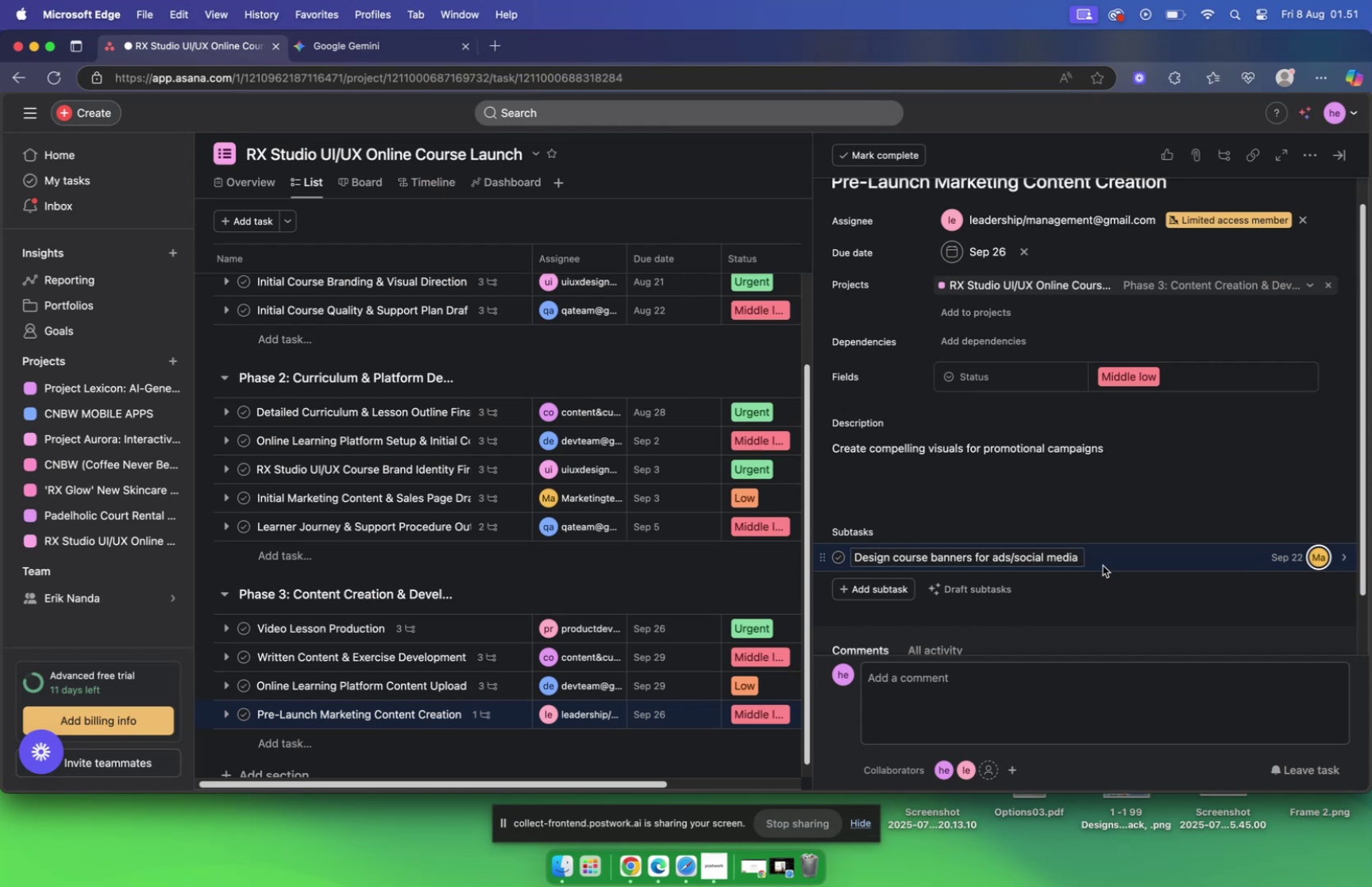 
left_click([838, 589])
 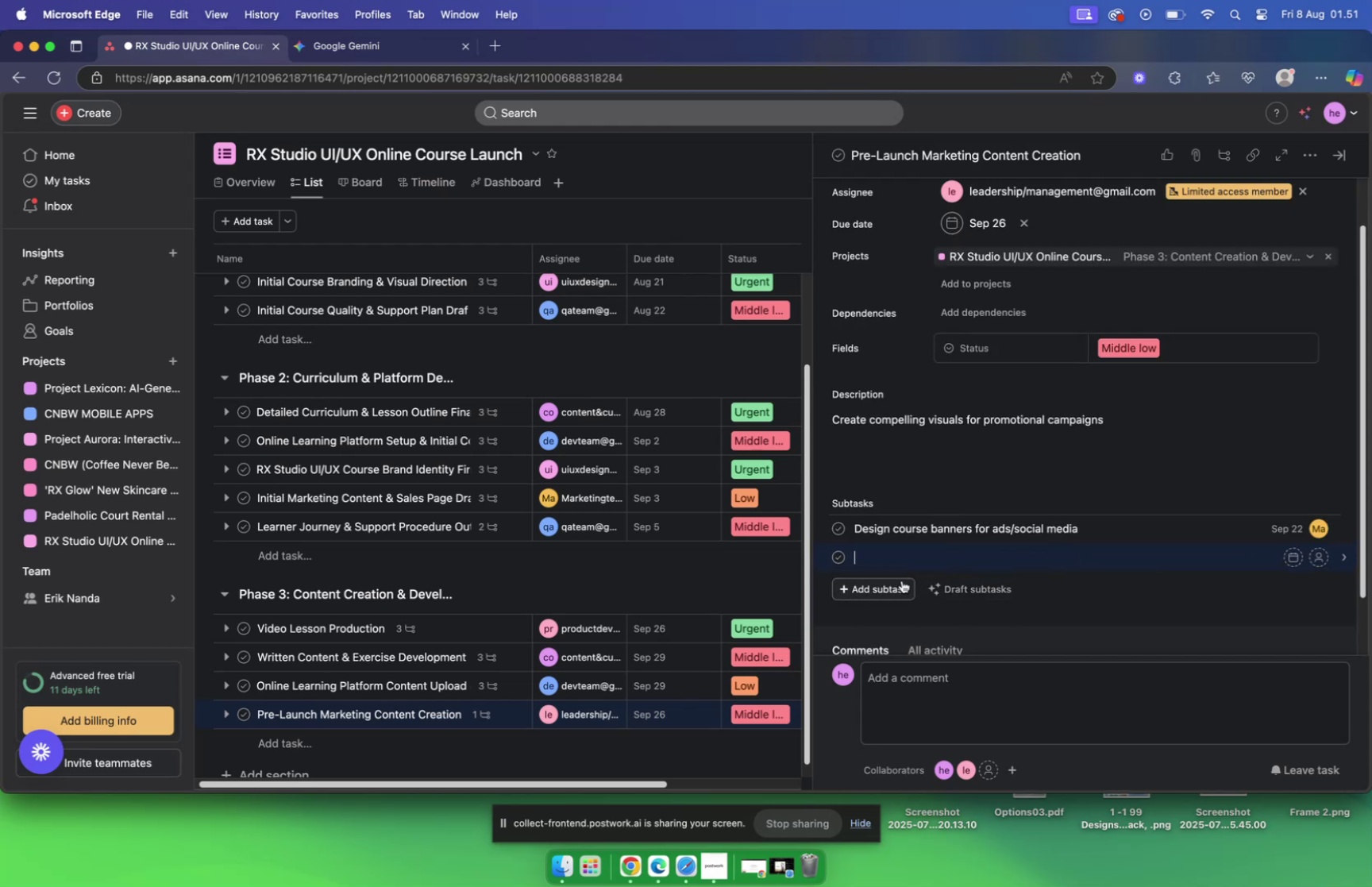 
key(Meta+V)
 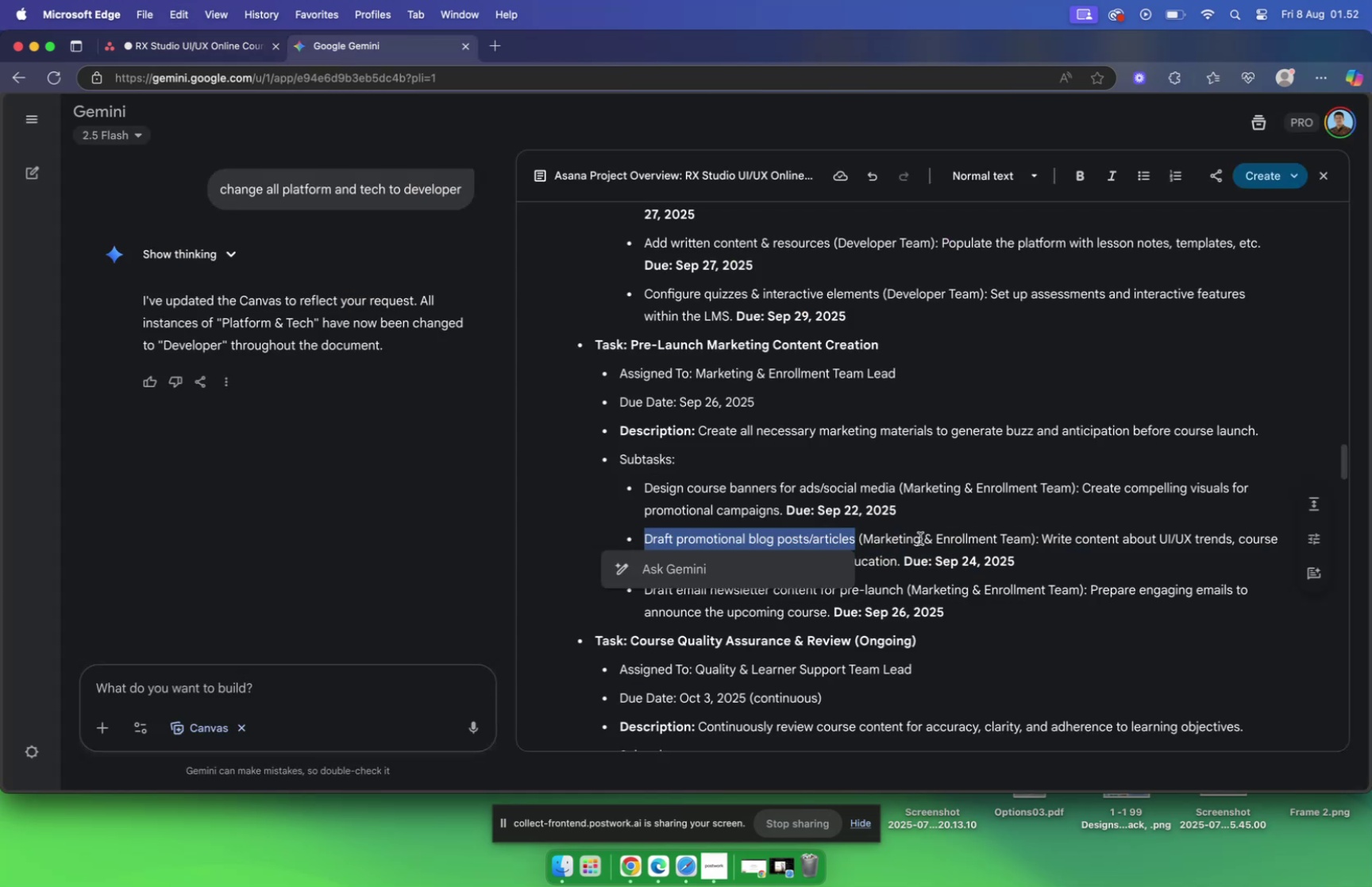 
left_click_drag(start_coordinate=[1044, 538], to_coordinate=[893, 564])
 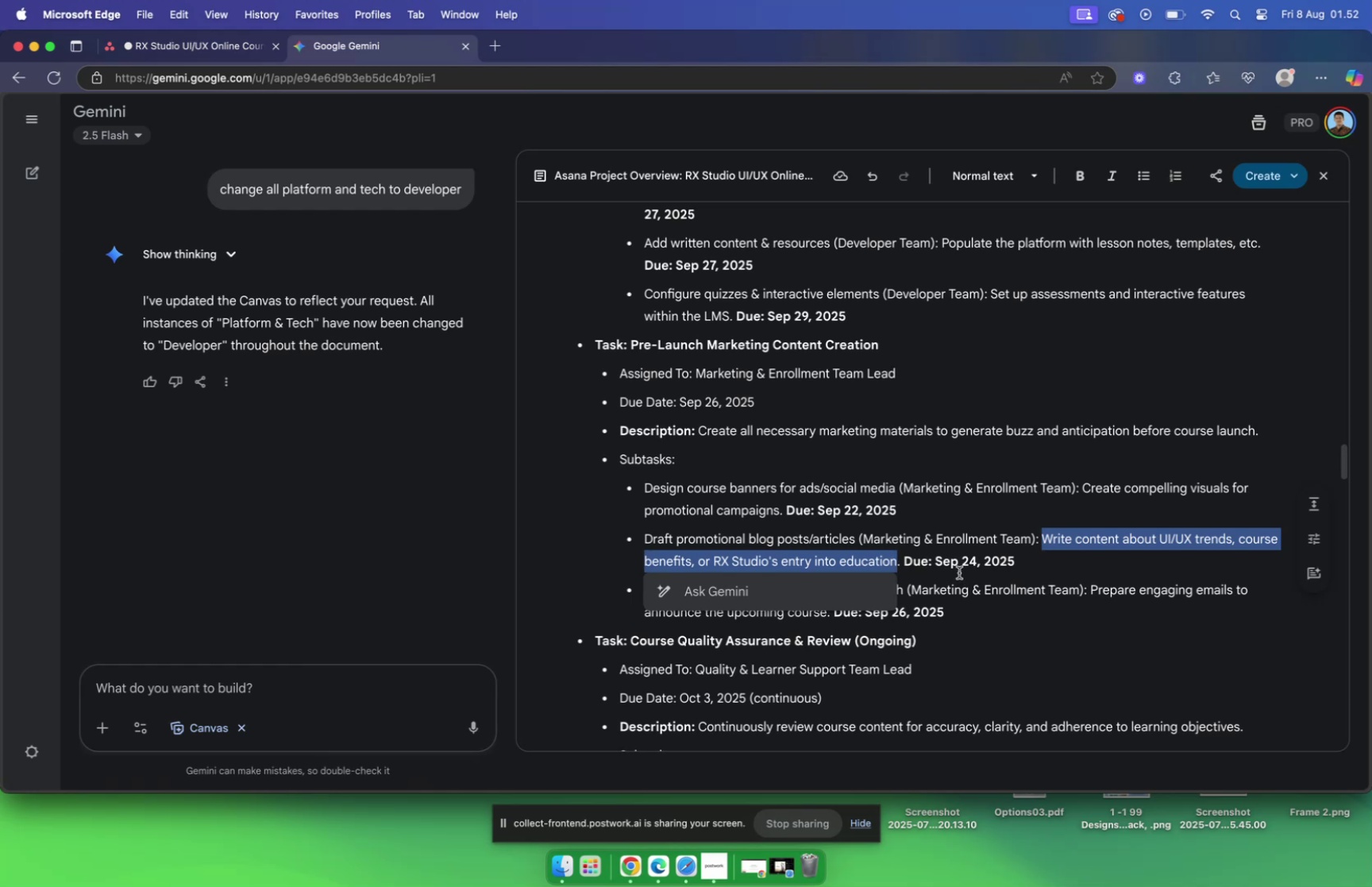 
key(Meta+C)
 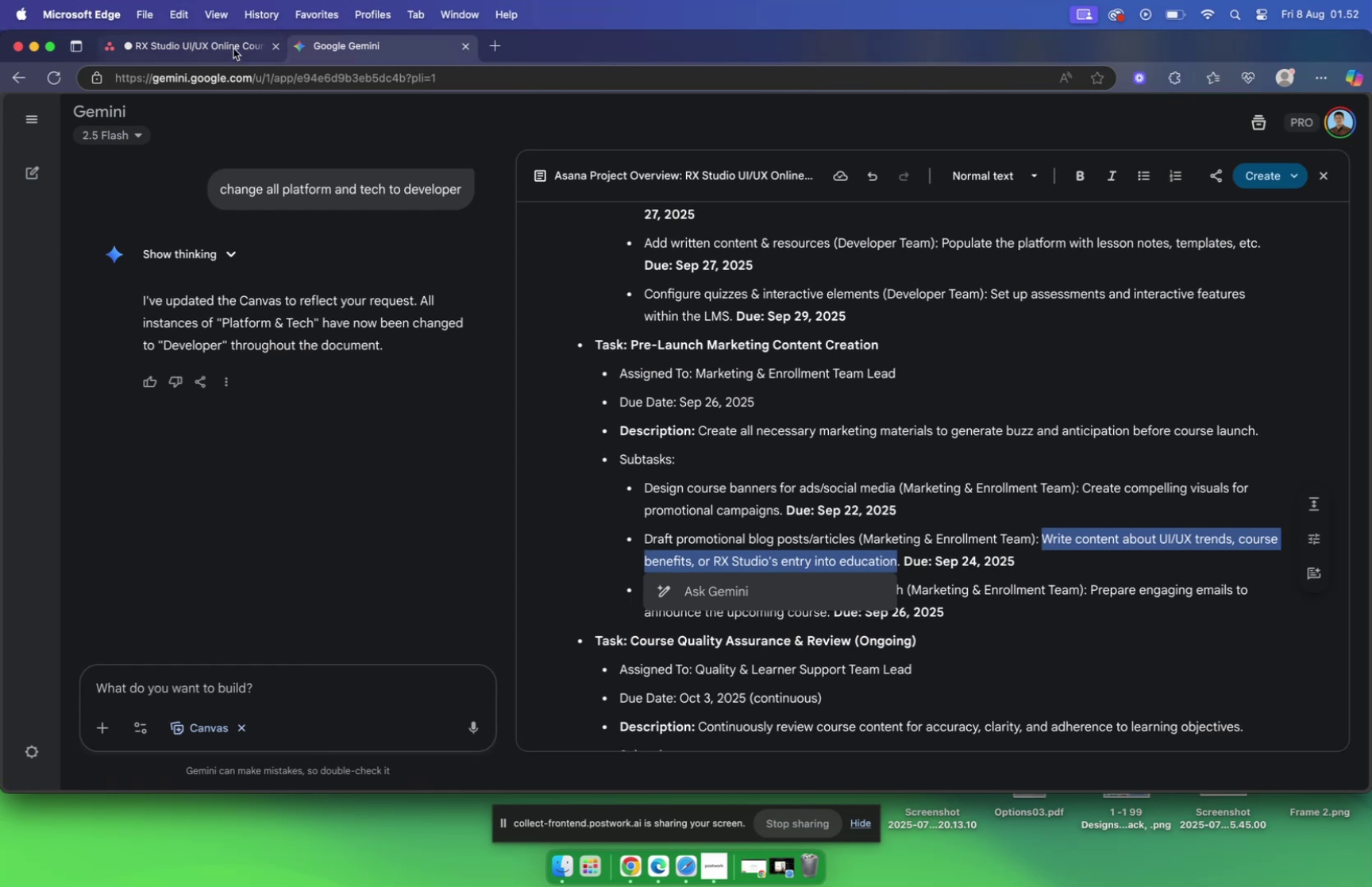 
left_click([233, 48])
 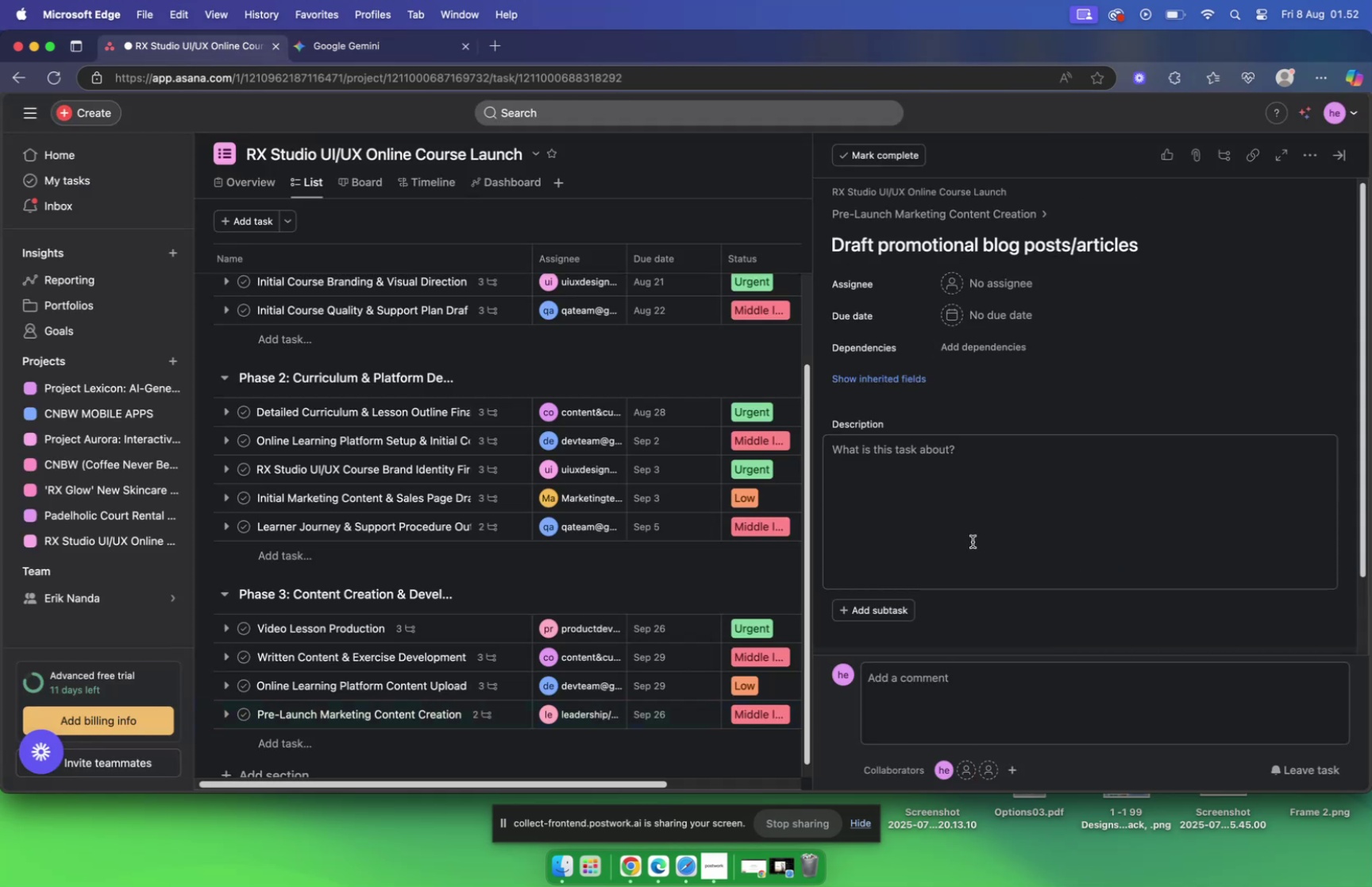 
key(Meta+V)
 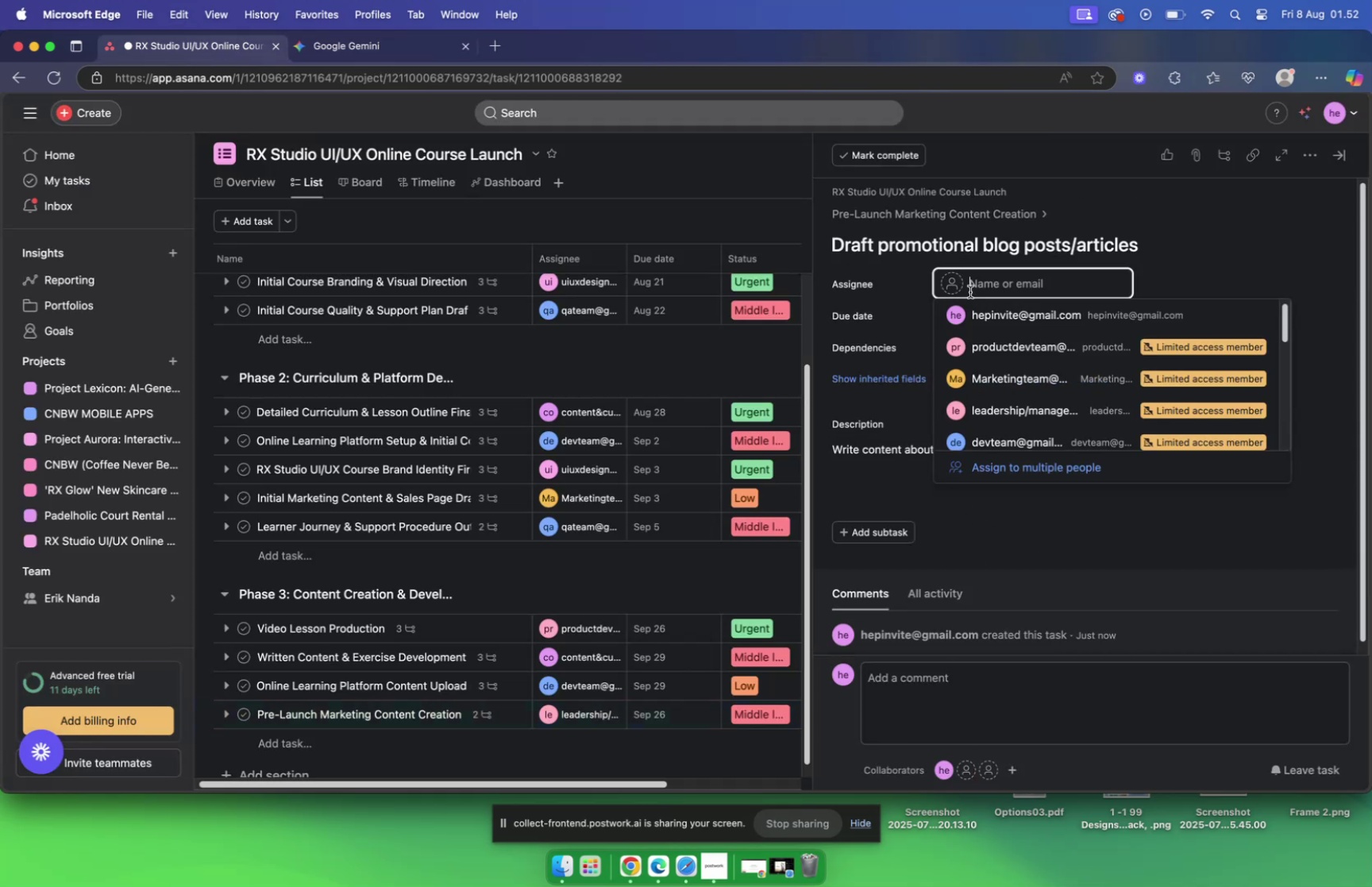 
type(mar)
 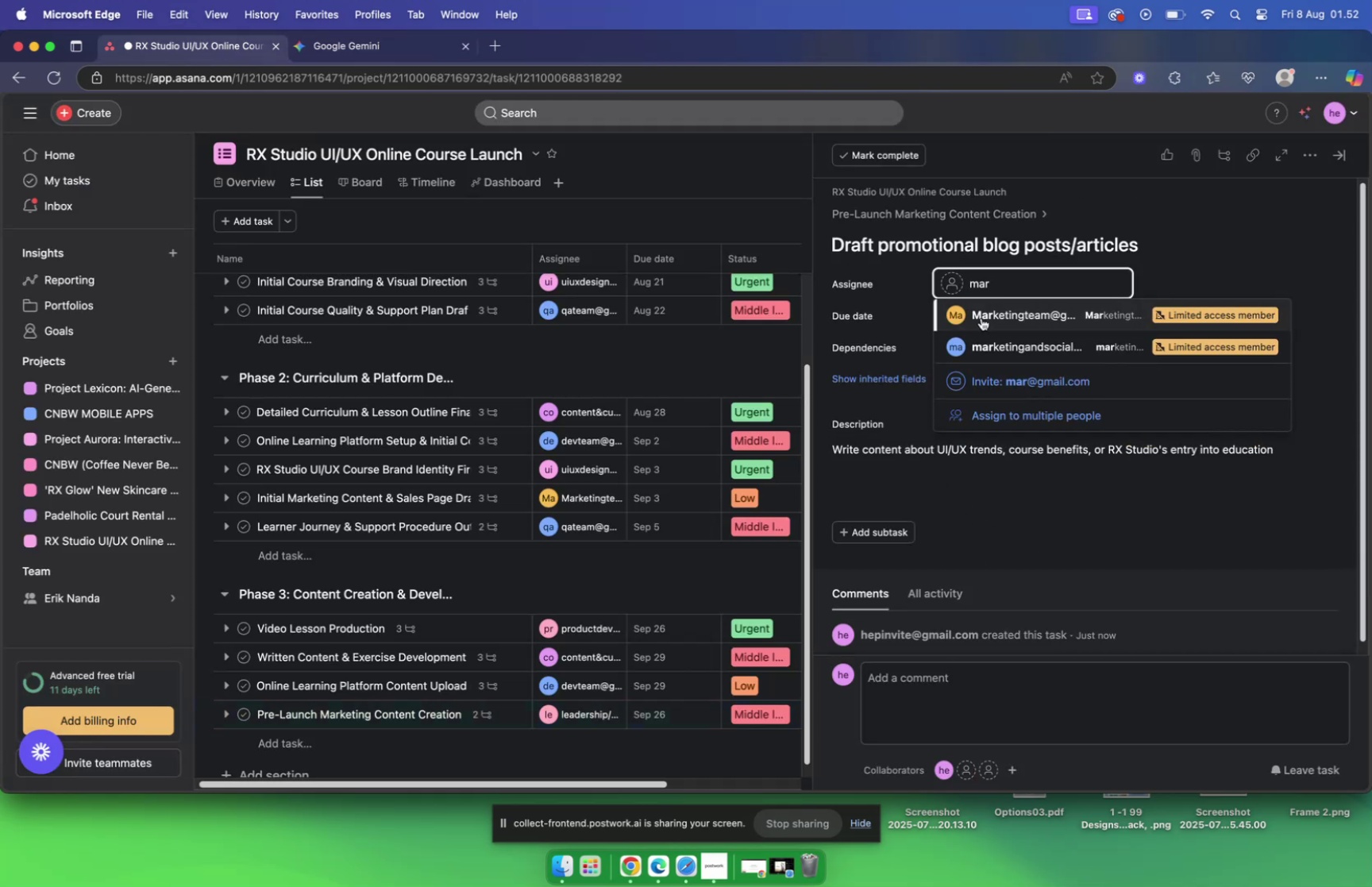 
left_click([981, 318])
 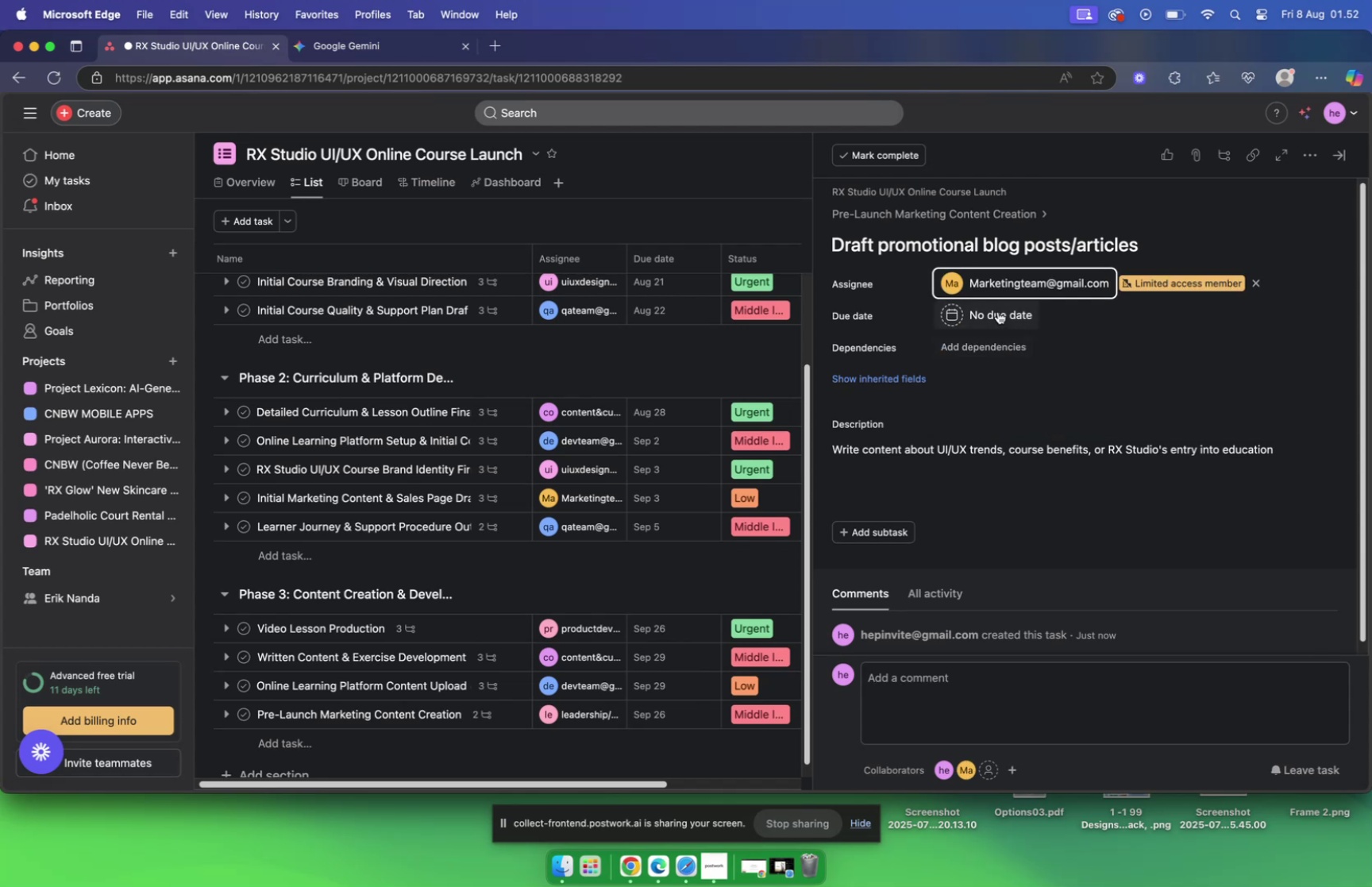 
left_click([998, 311])
 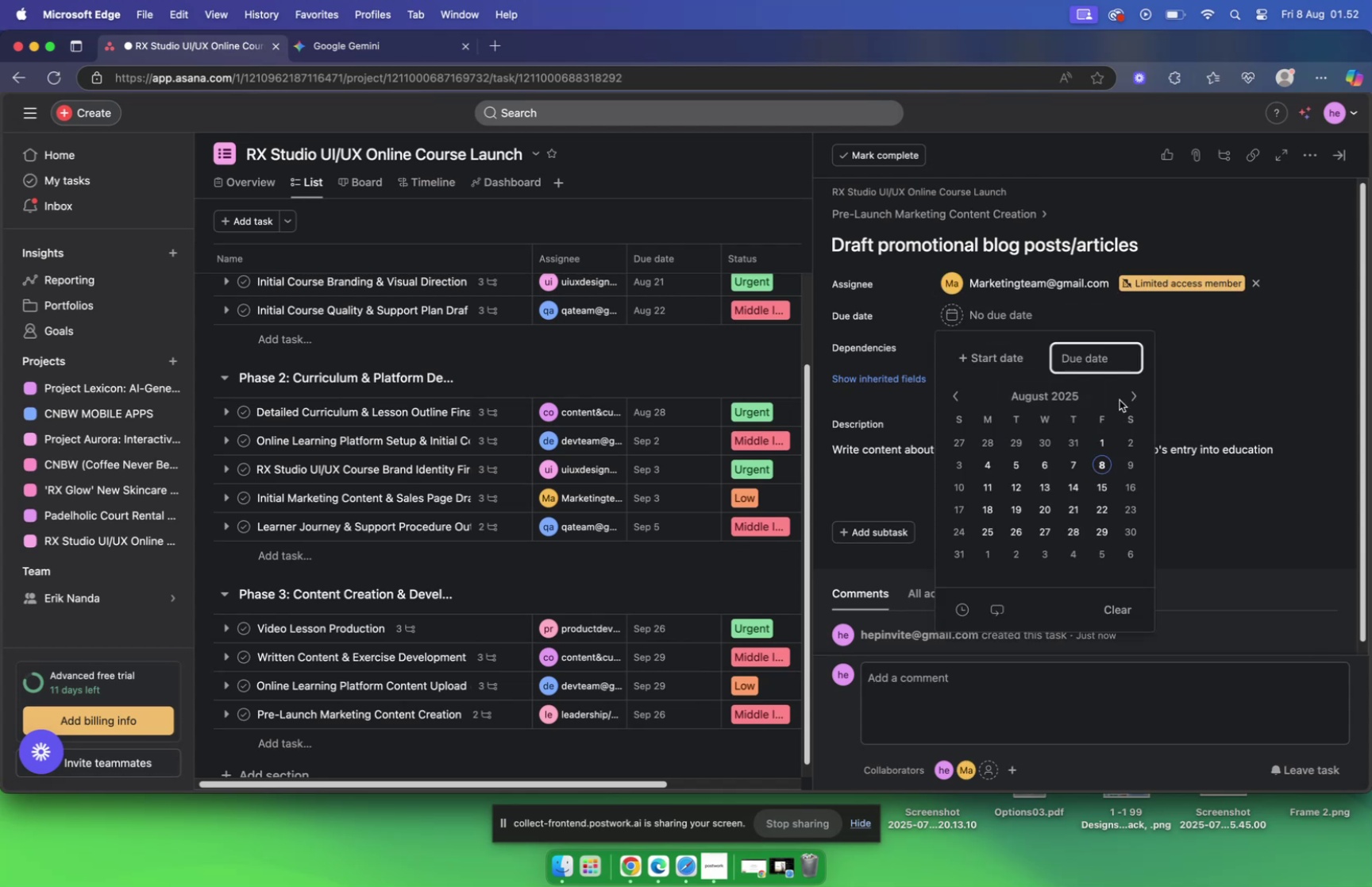 
left_click([1132, 399])
 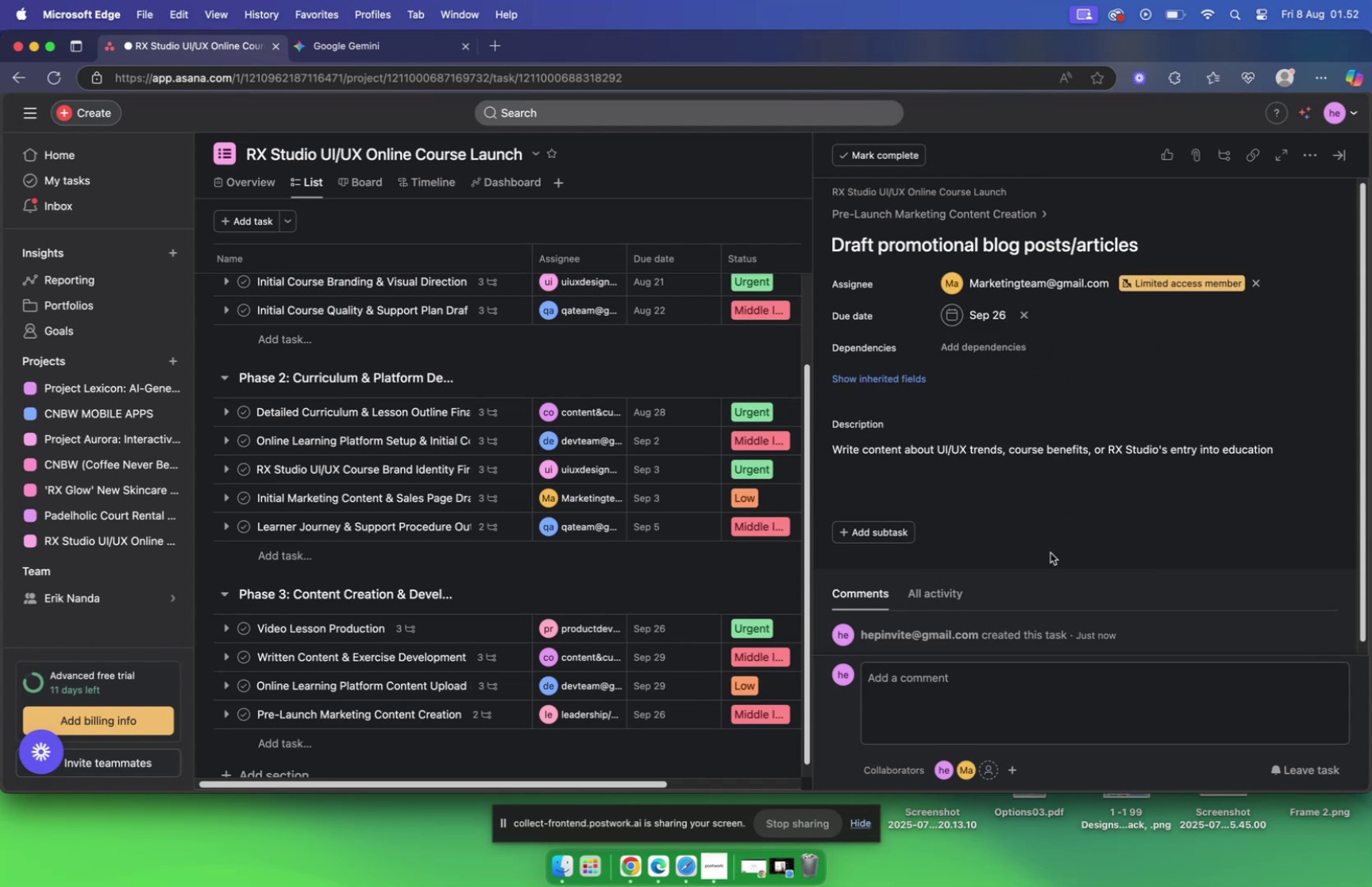 
wait(5.14)
 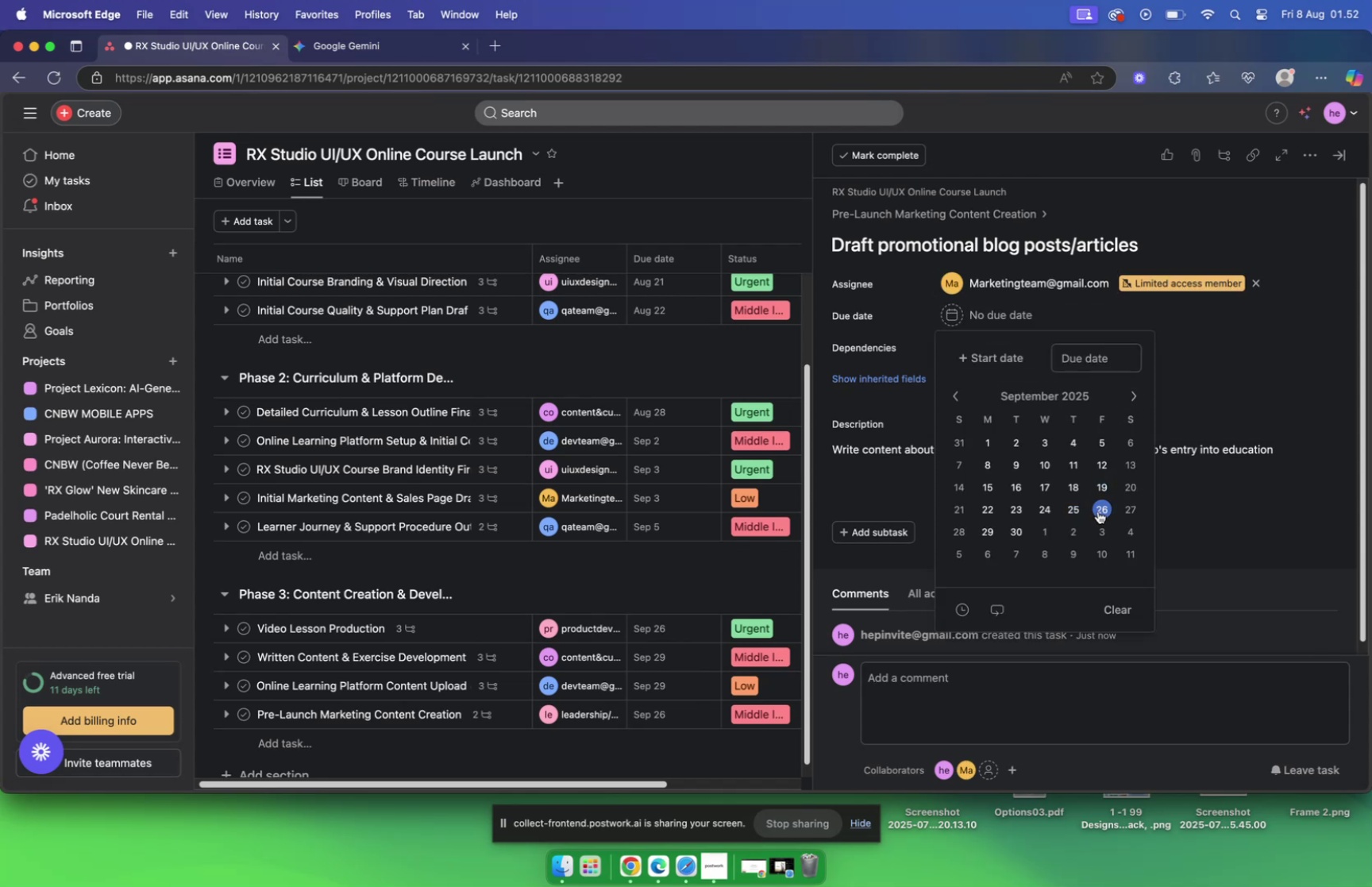 
key(VolumeUp)
 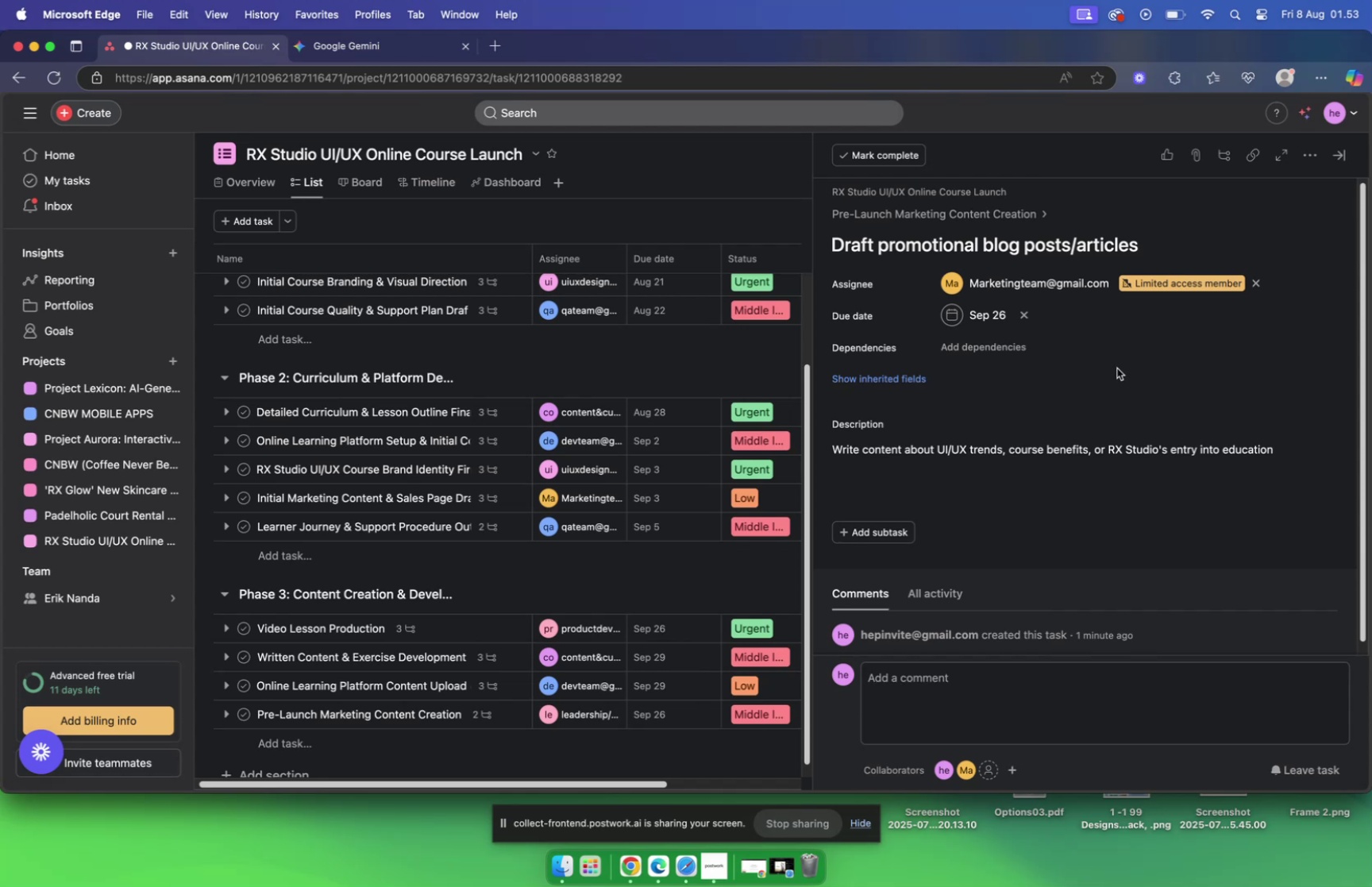 
wait(60.88)
 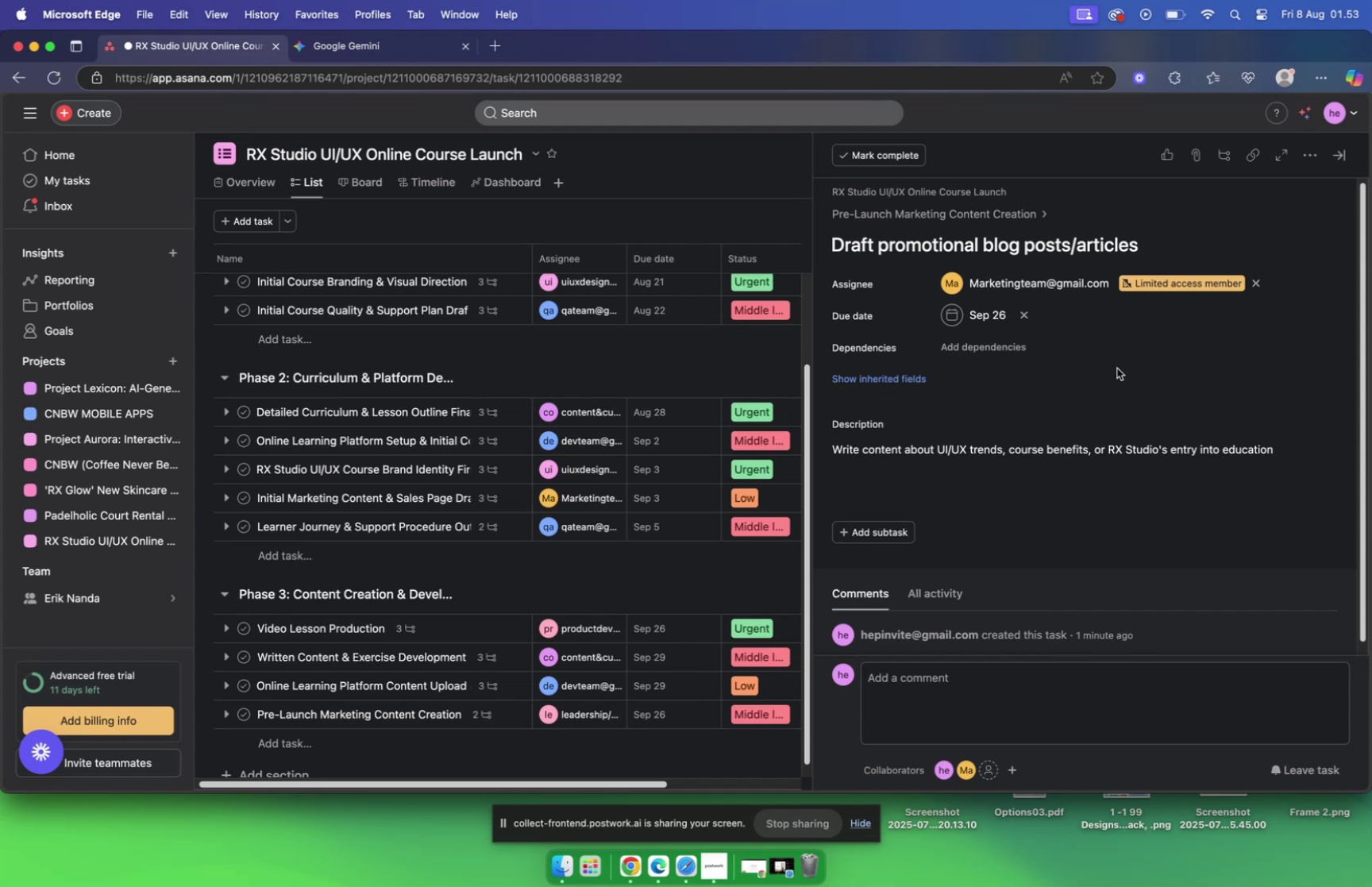 
left_click([911, 218])
 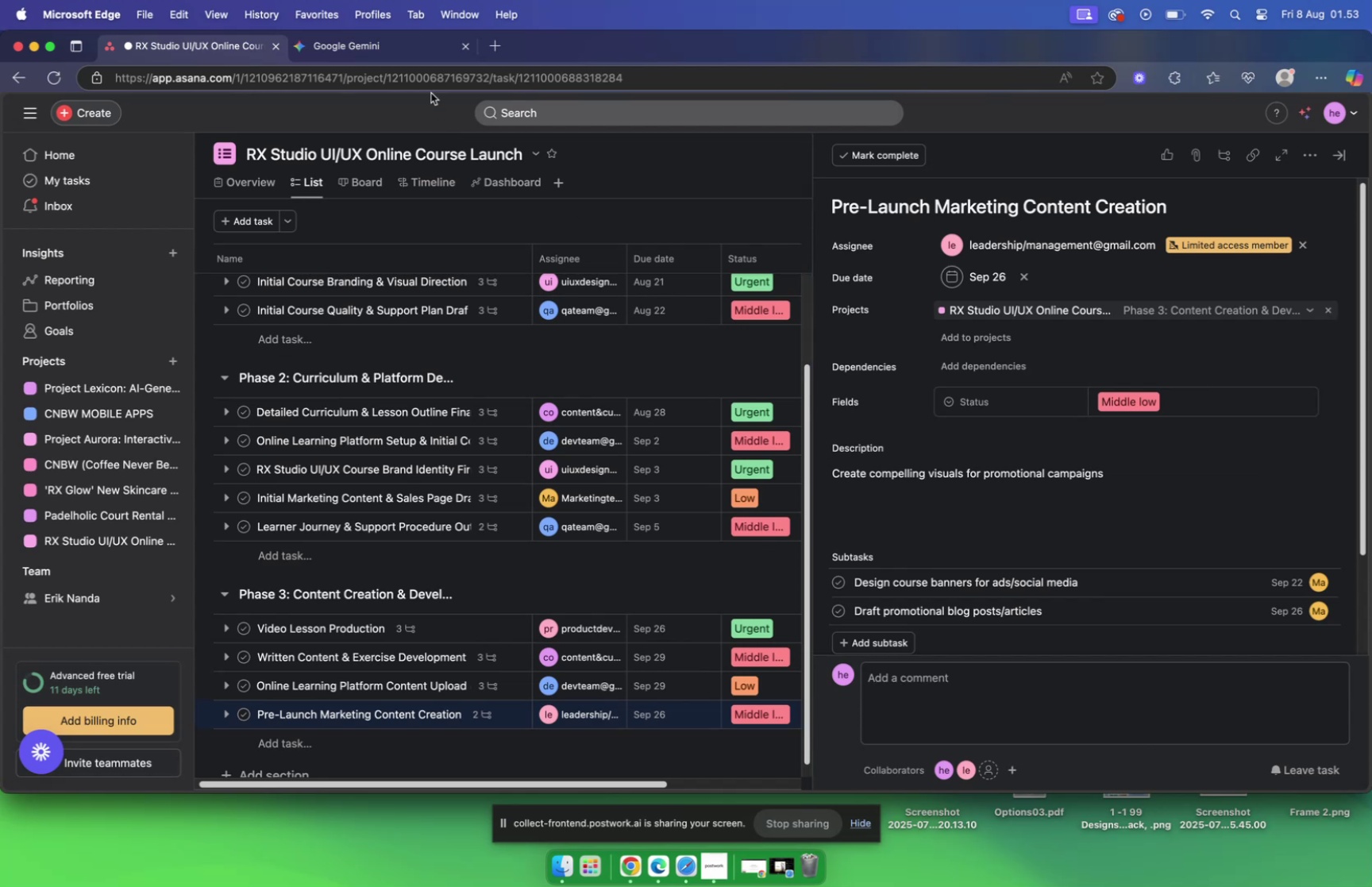 
left_click([398, 52])
 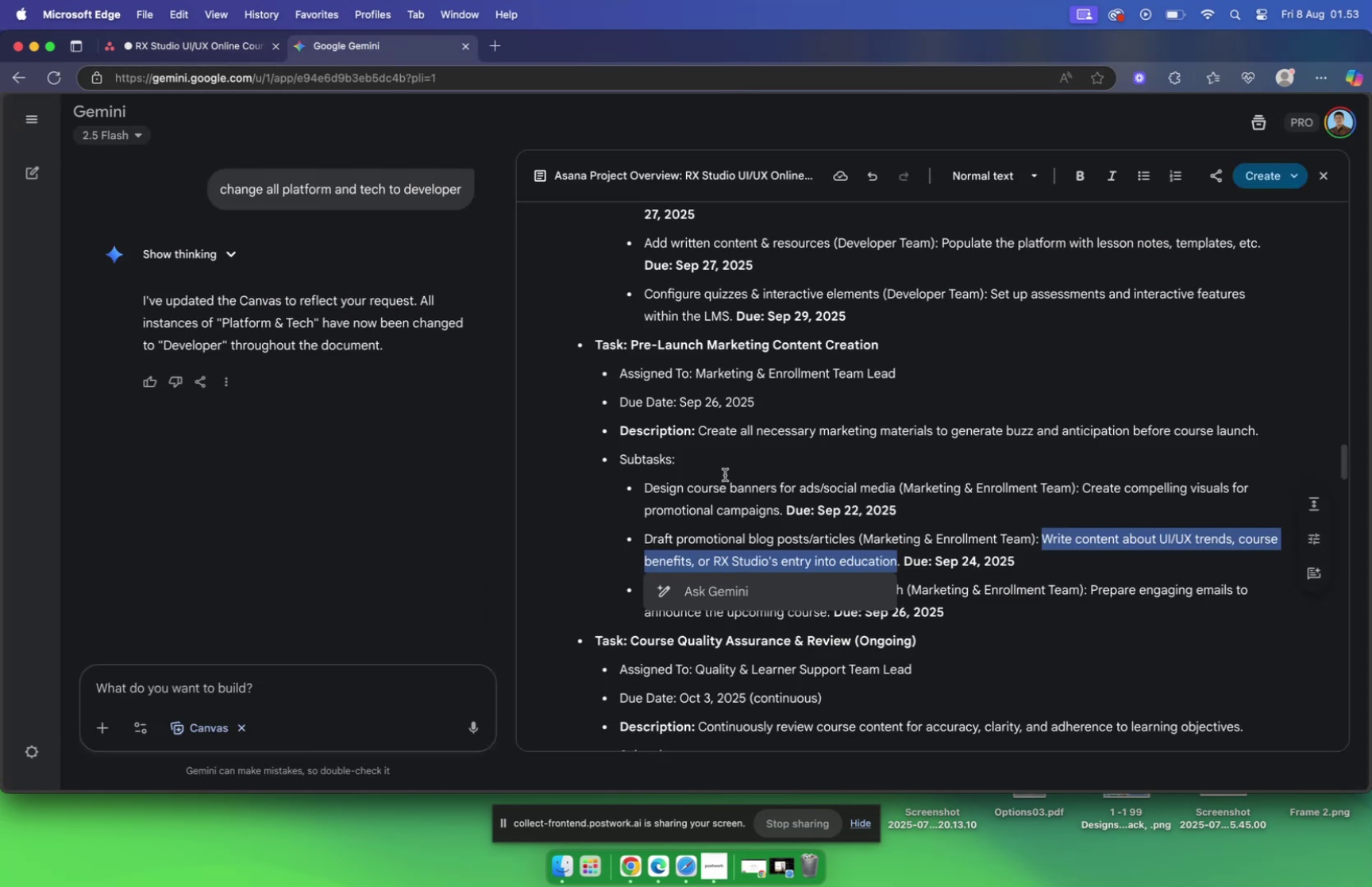 
left_click([206, 49])
 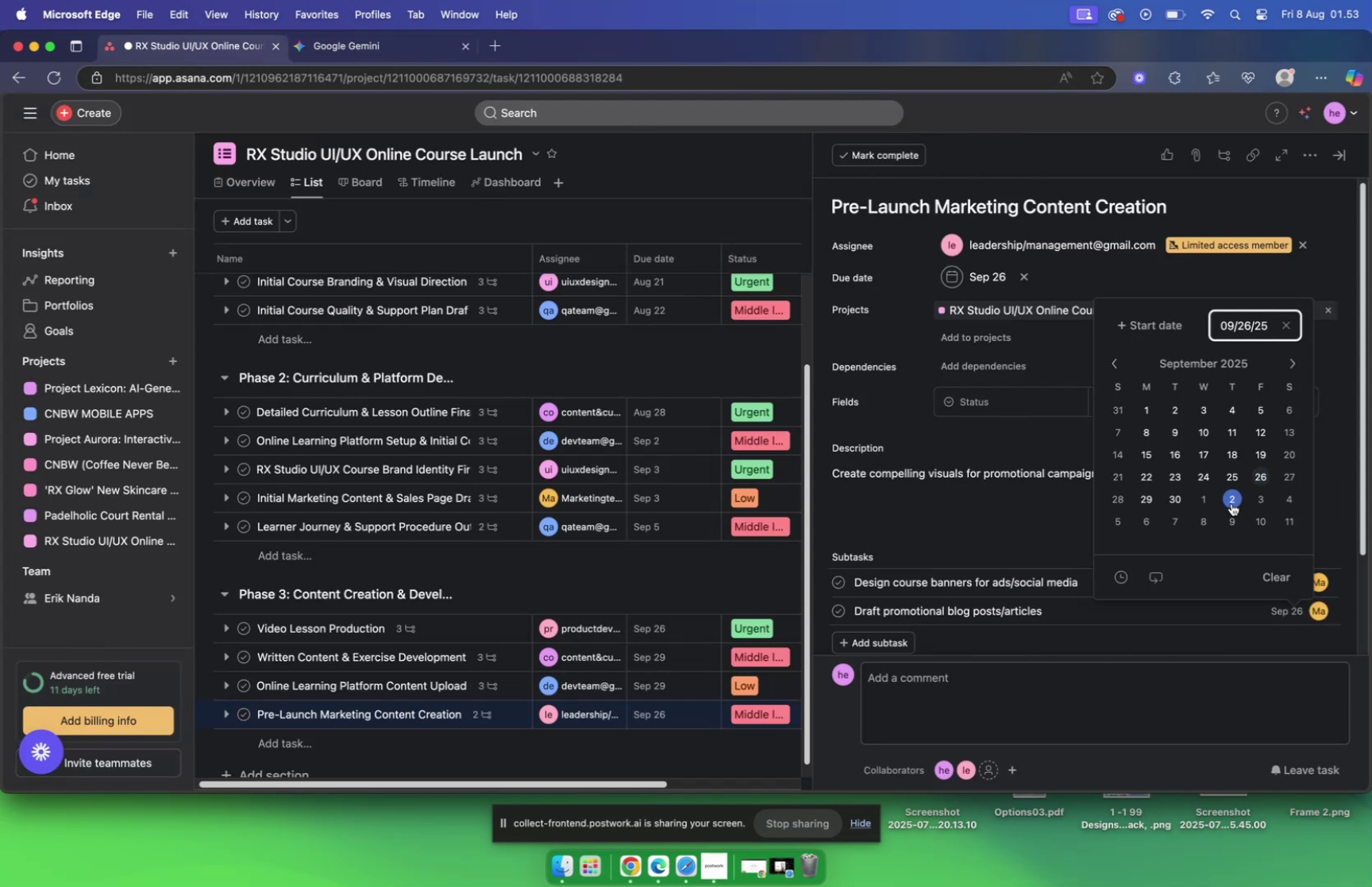 
left_click([1200, 479])
 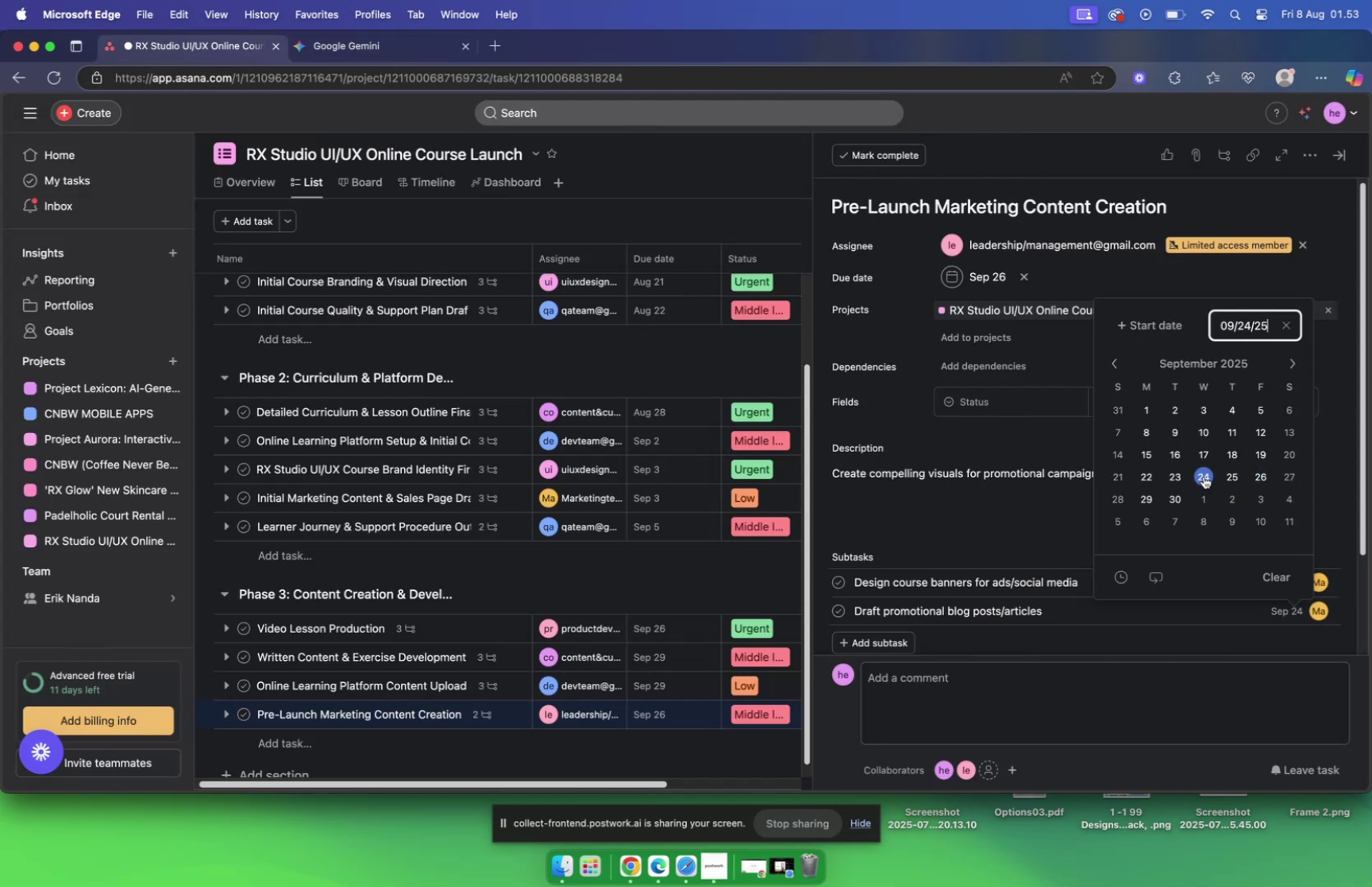 
left_click([1204, 476])
 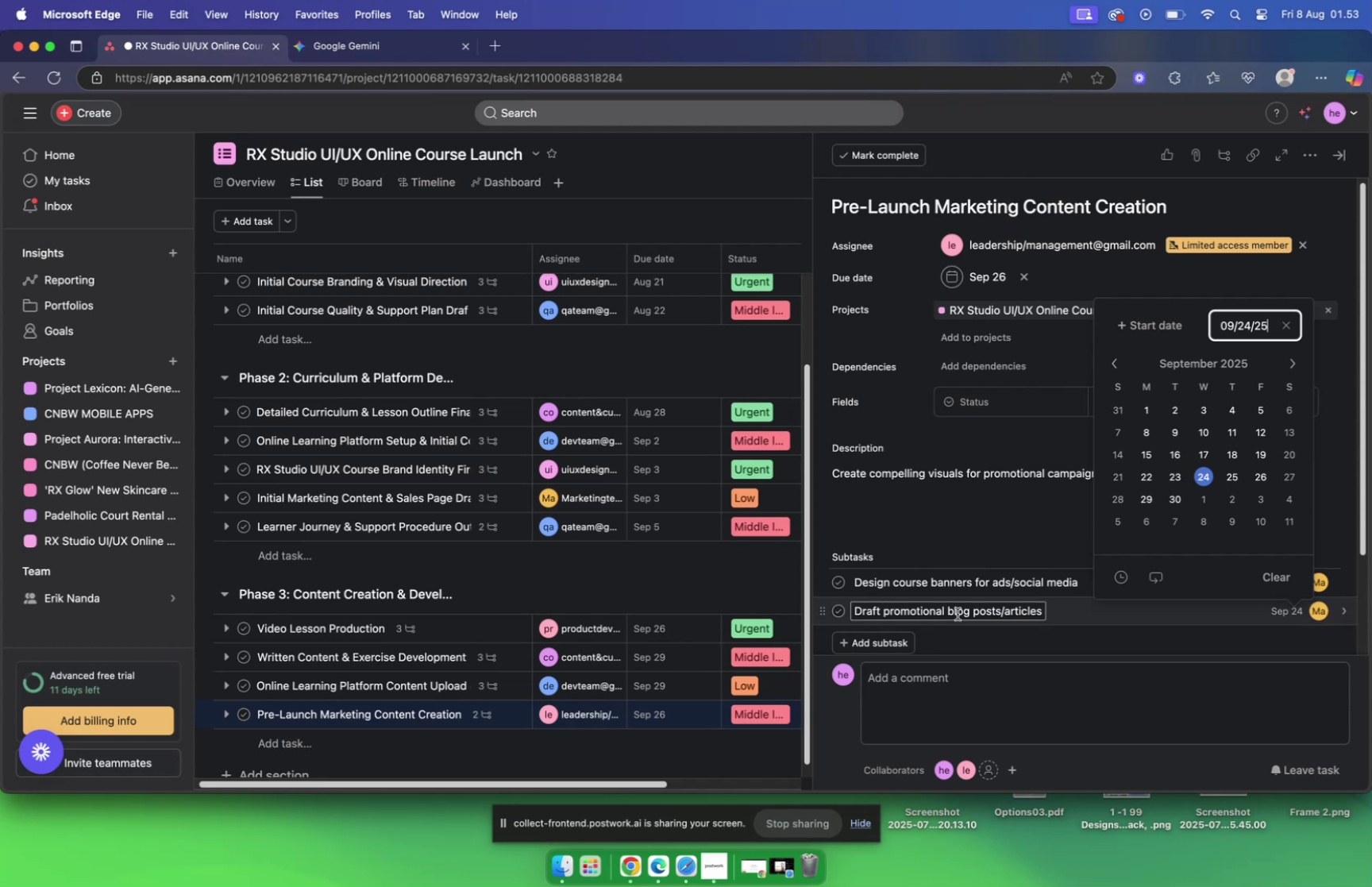 
left_click([891, 644])
 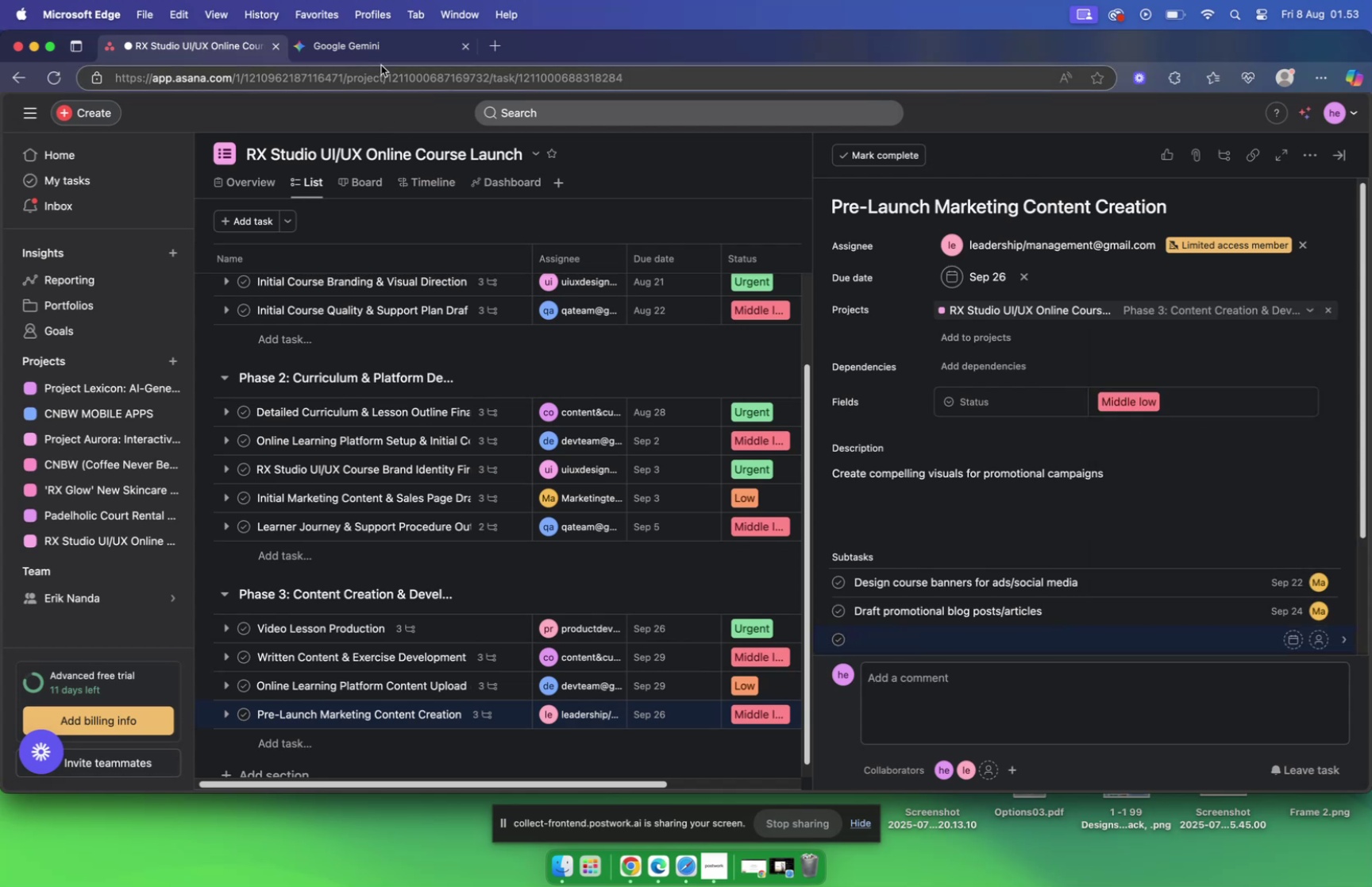 
left_click([374, 52])
 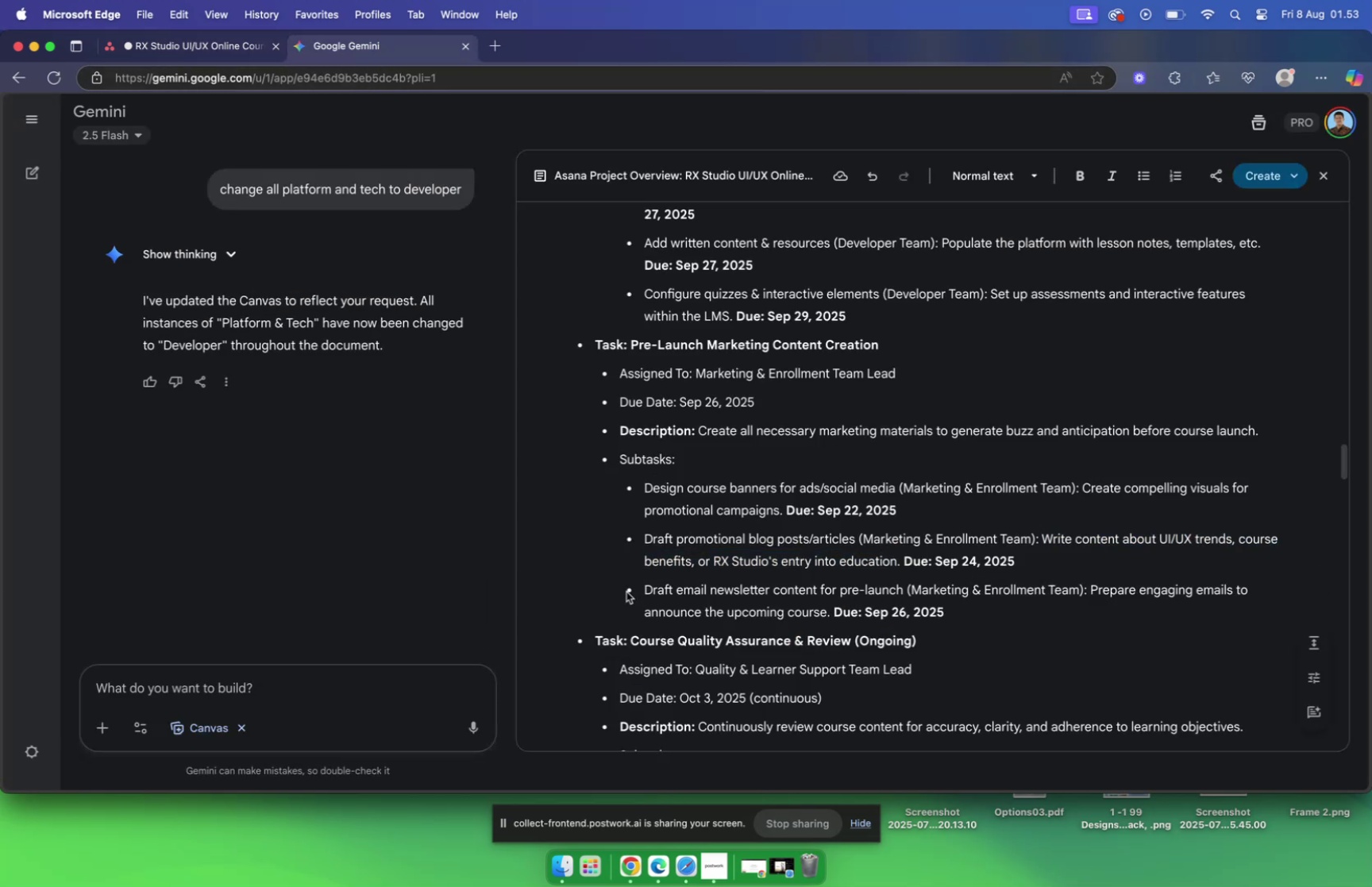 
left_click_drag(start_coordinate=[643, 588], to_coordinate=[904, 590])
 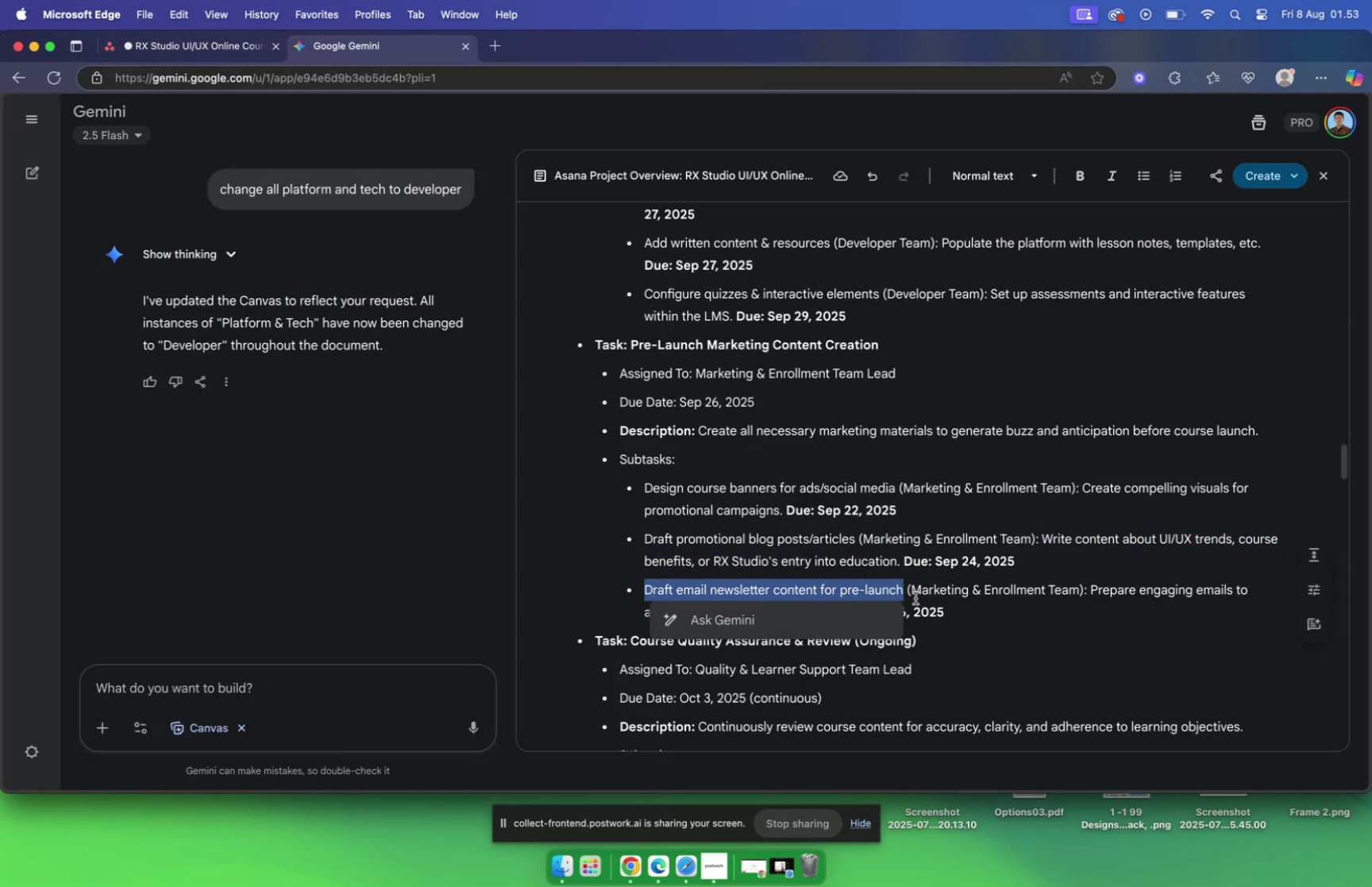 
key(Meta+C)
 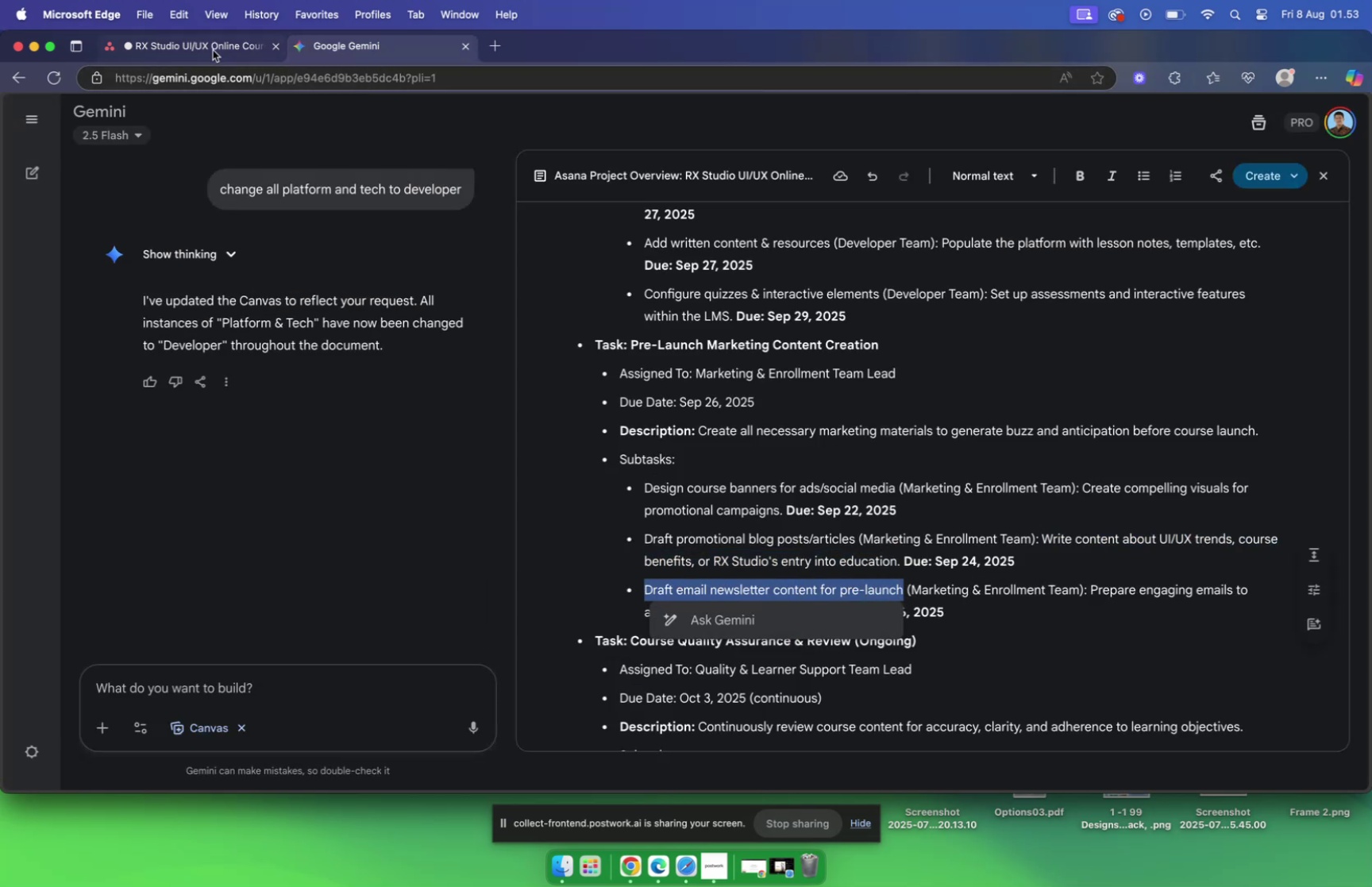 
left_click([207, 51])
 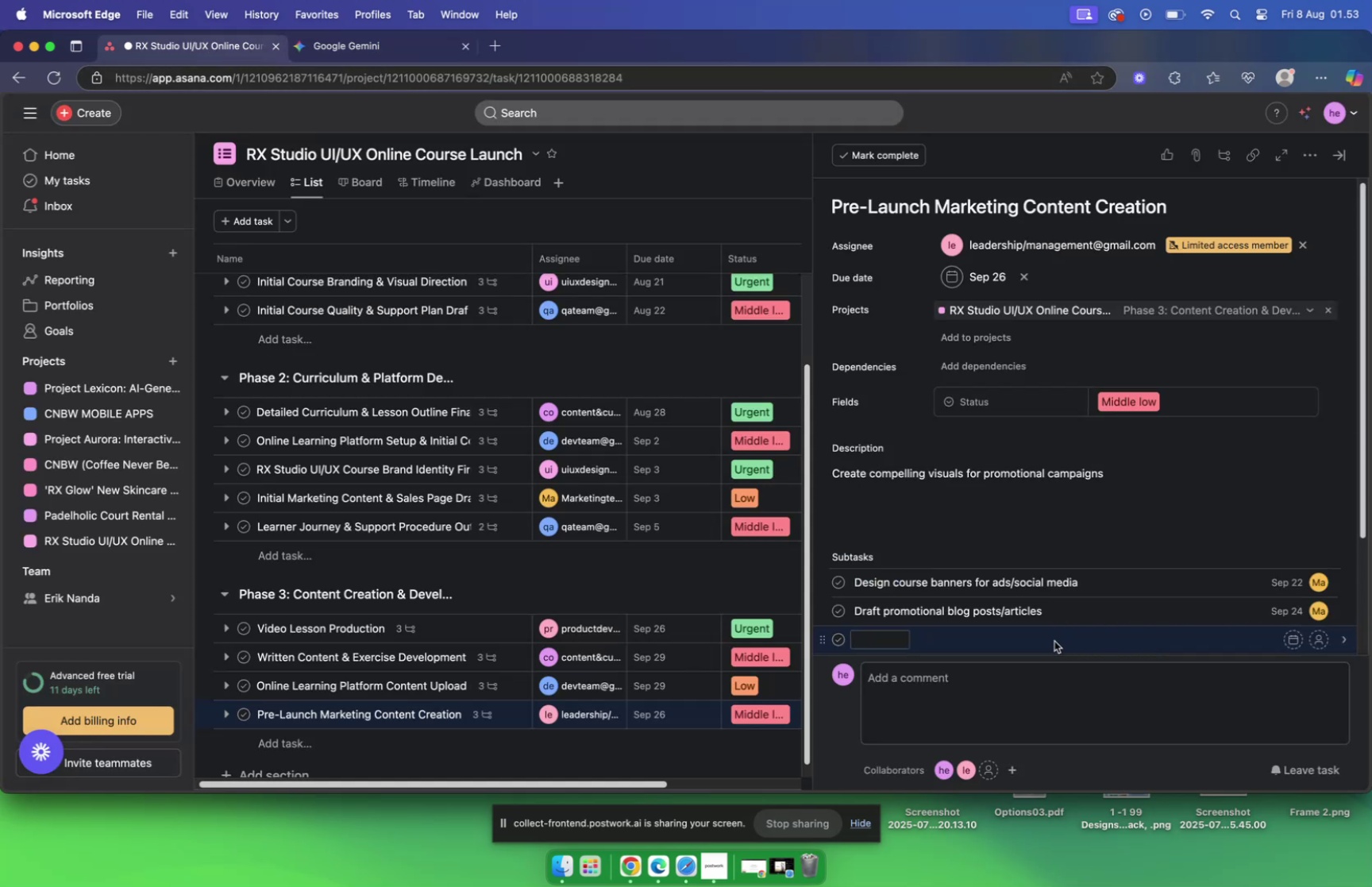 
key(Meta+V)
 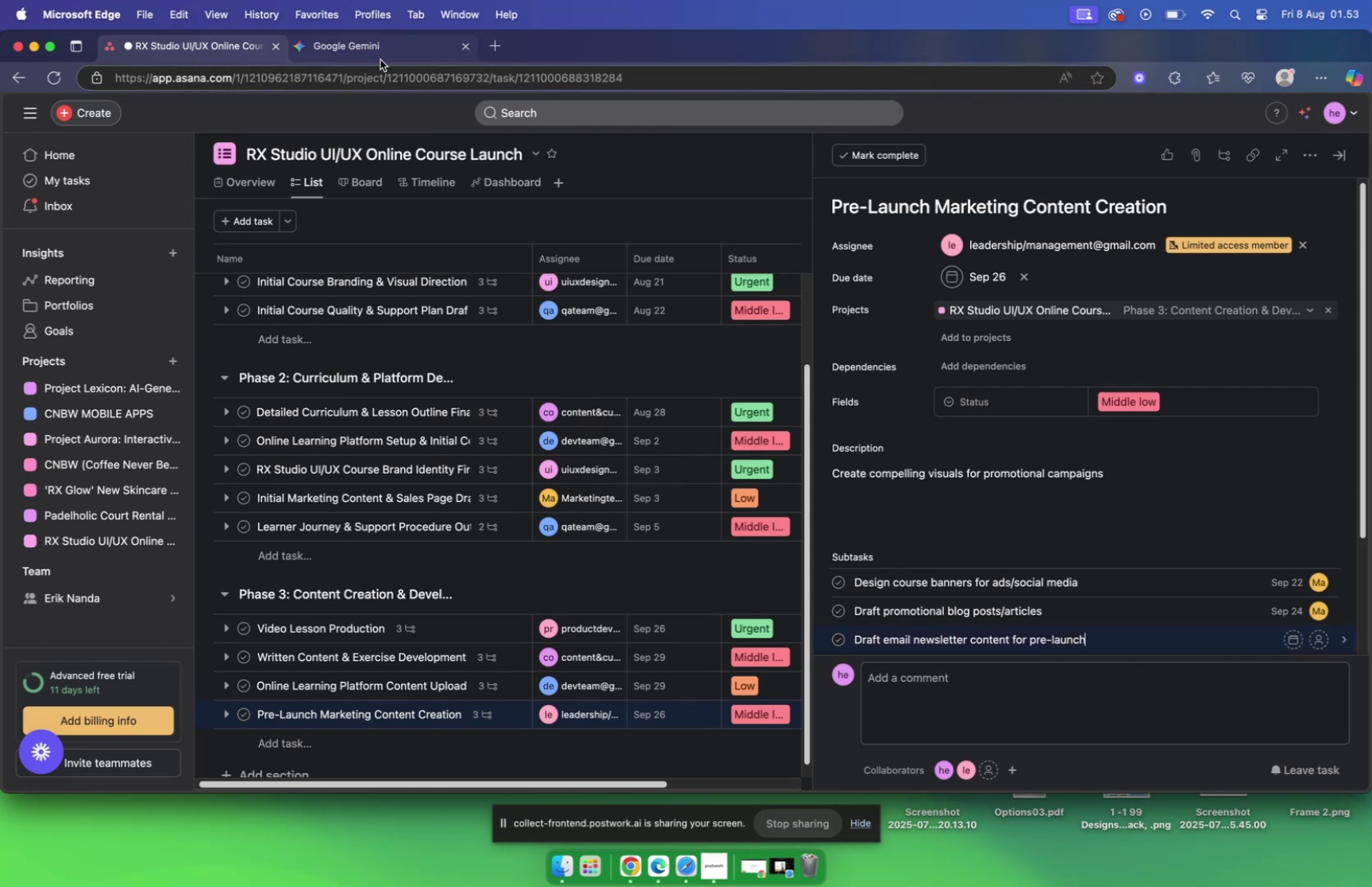 
wait(7.17)
 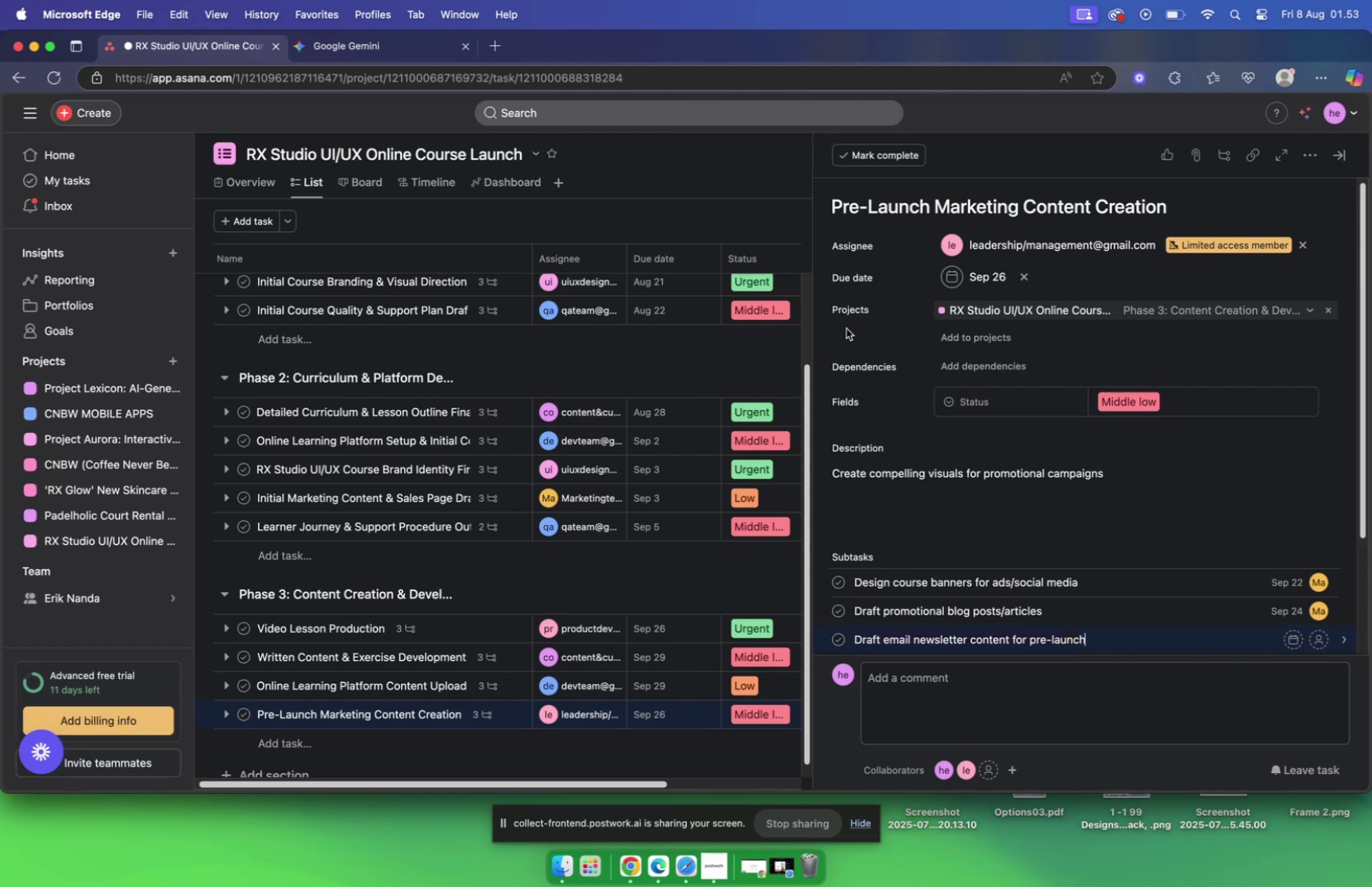 
left_click([366, 54])
 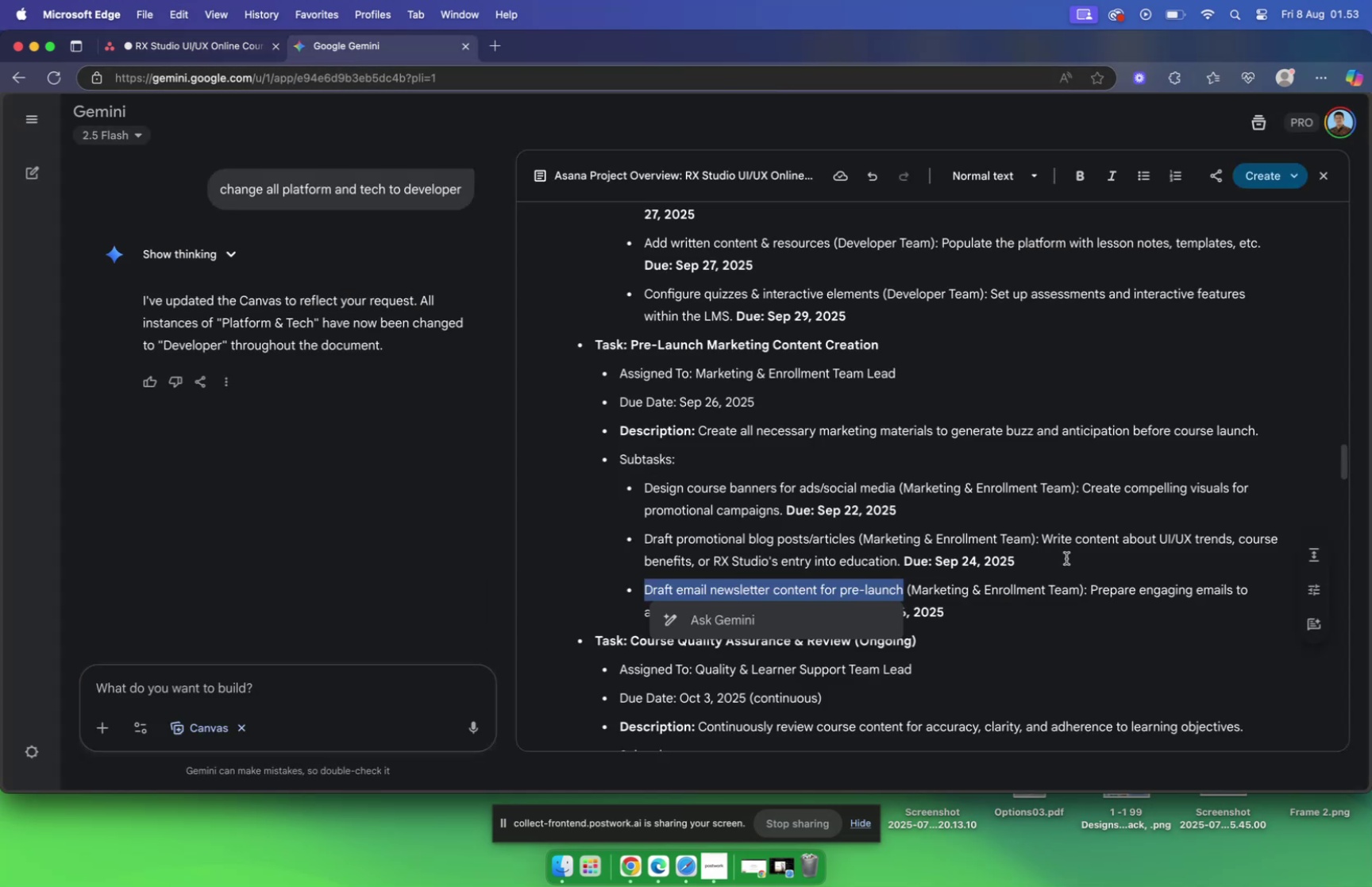 
left_click([1101, 583])
 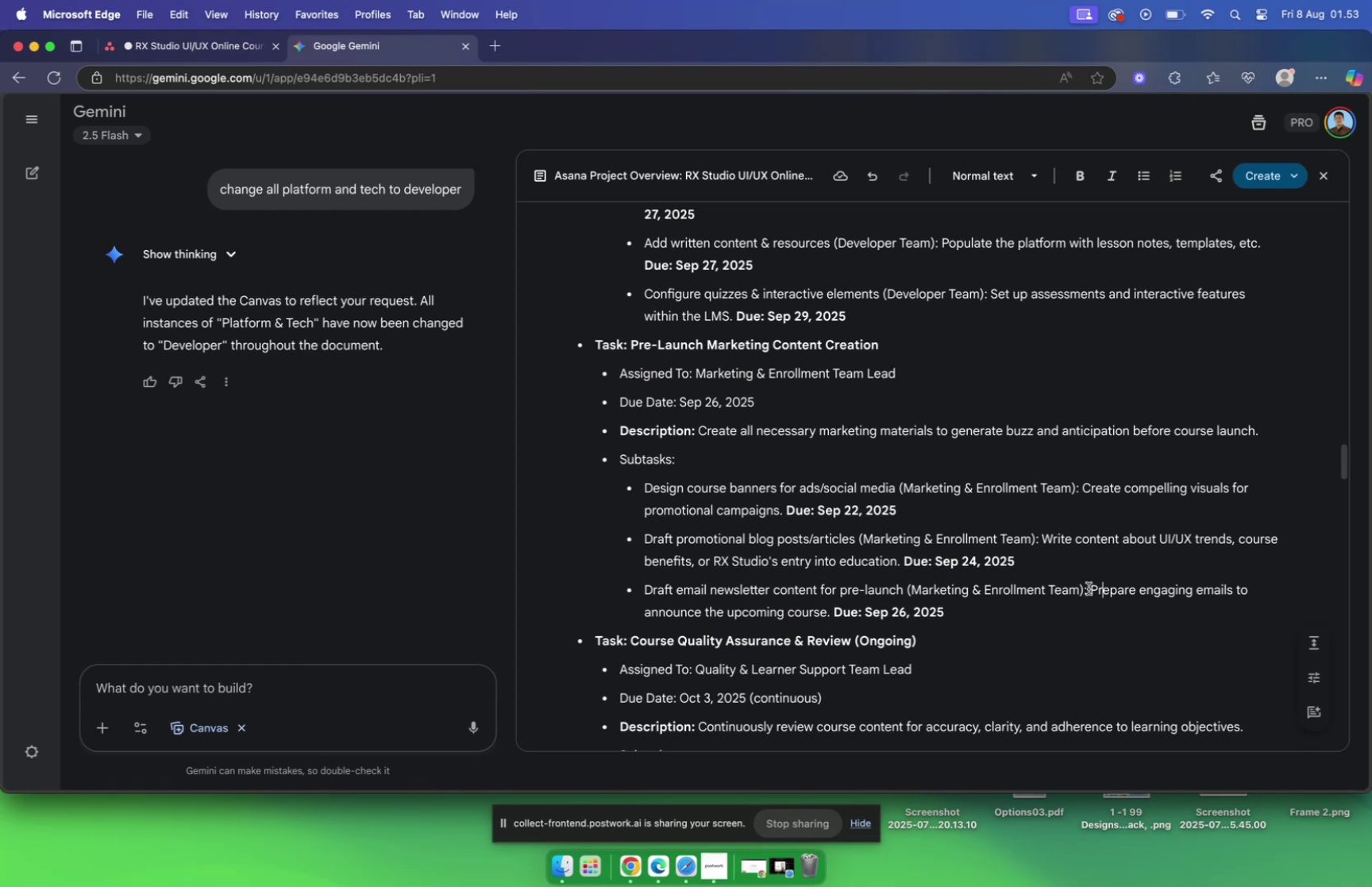 
left_click_drag(start_coordinate=[1093, 588], to_coordinate=[826, 616])
 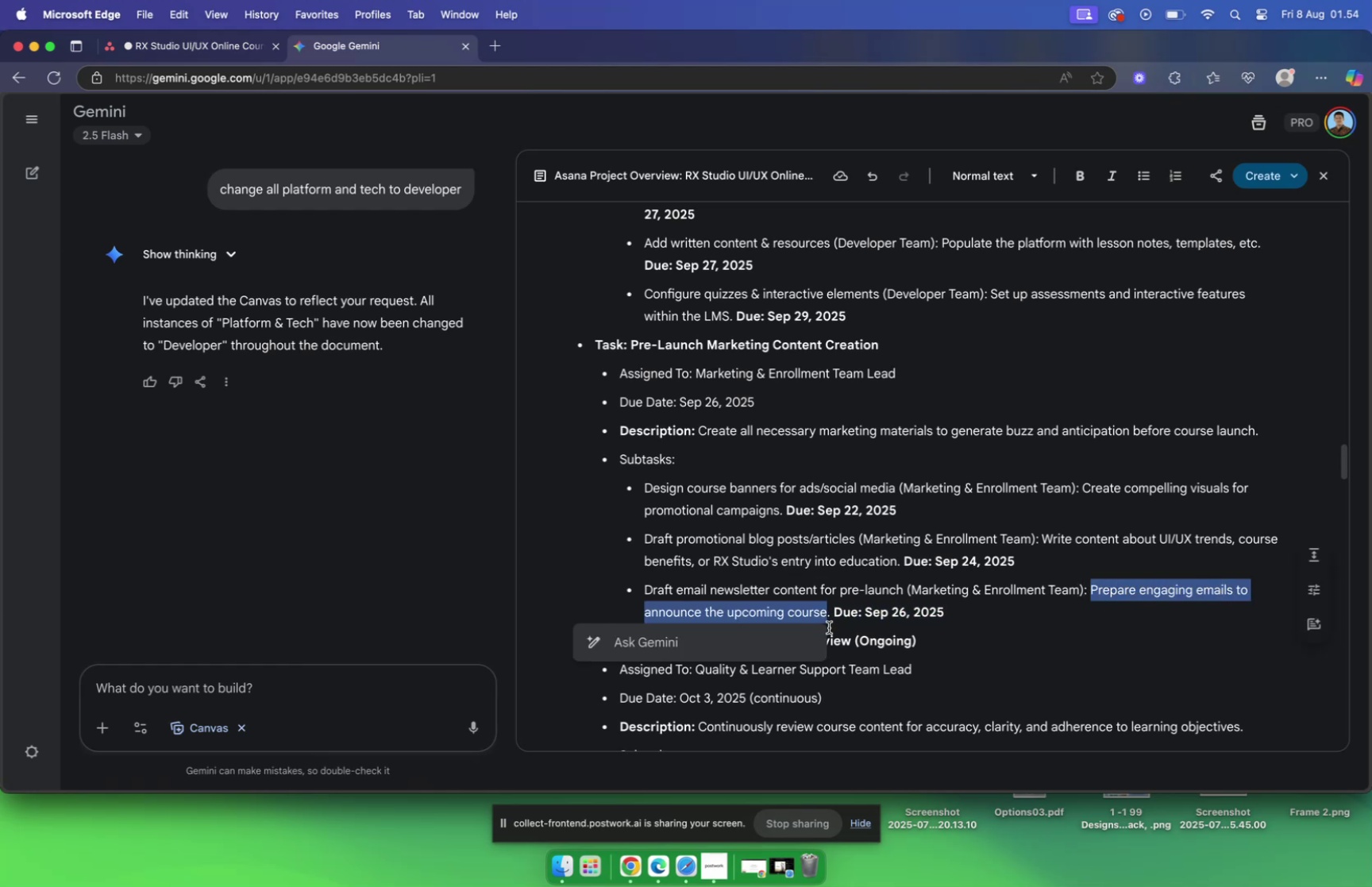 
key(Meta+C)
 